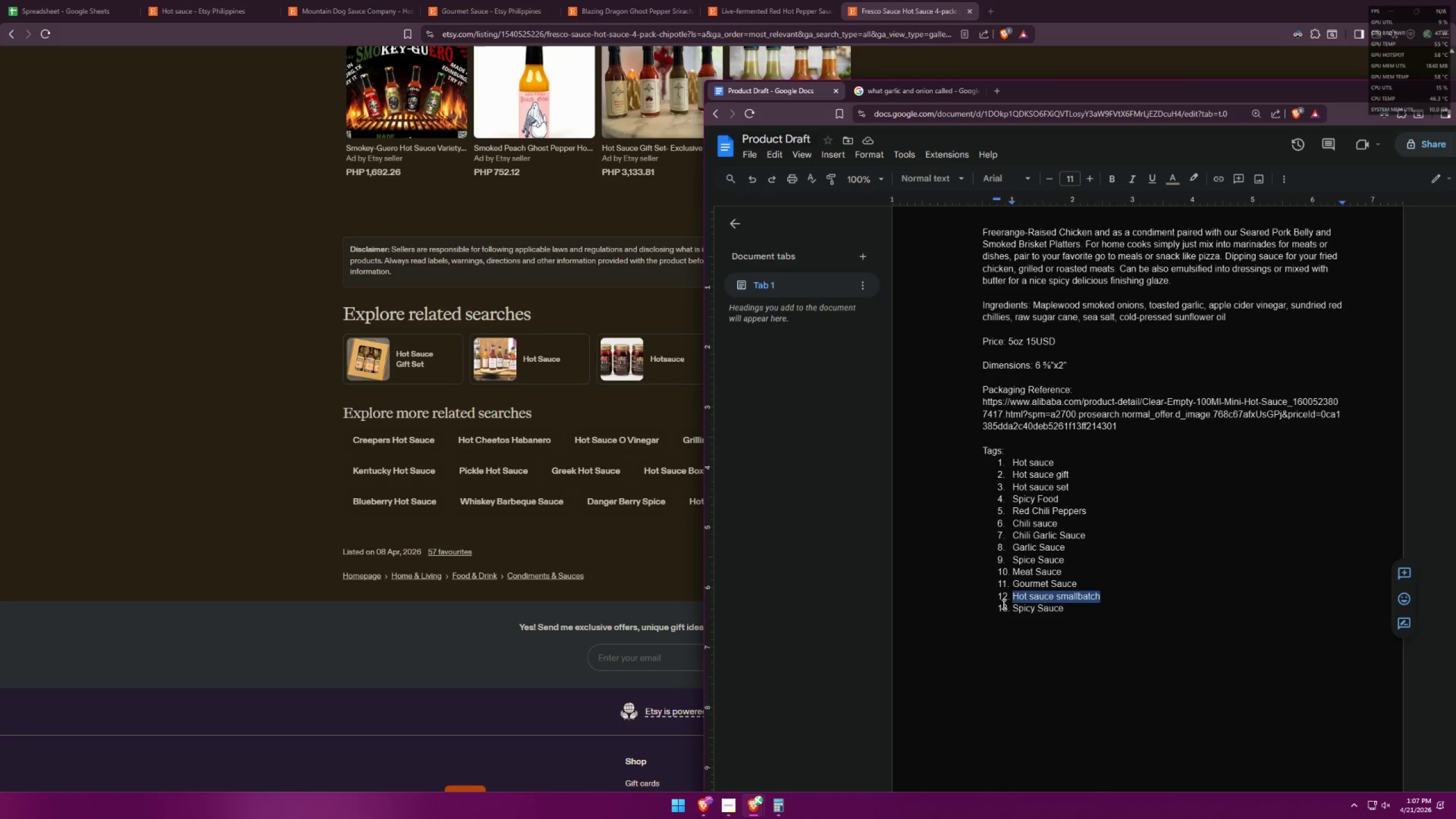 
type(Spicy Ketchup)
 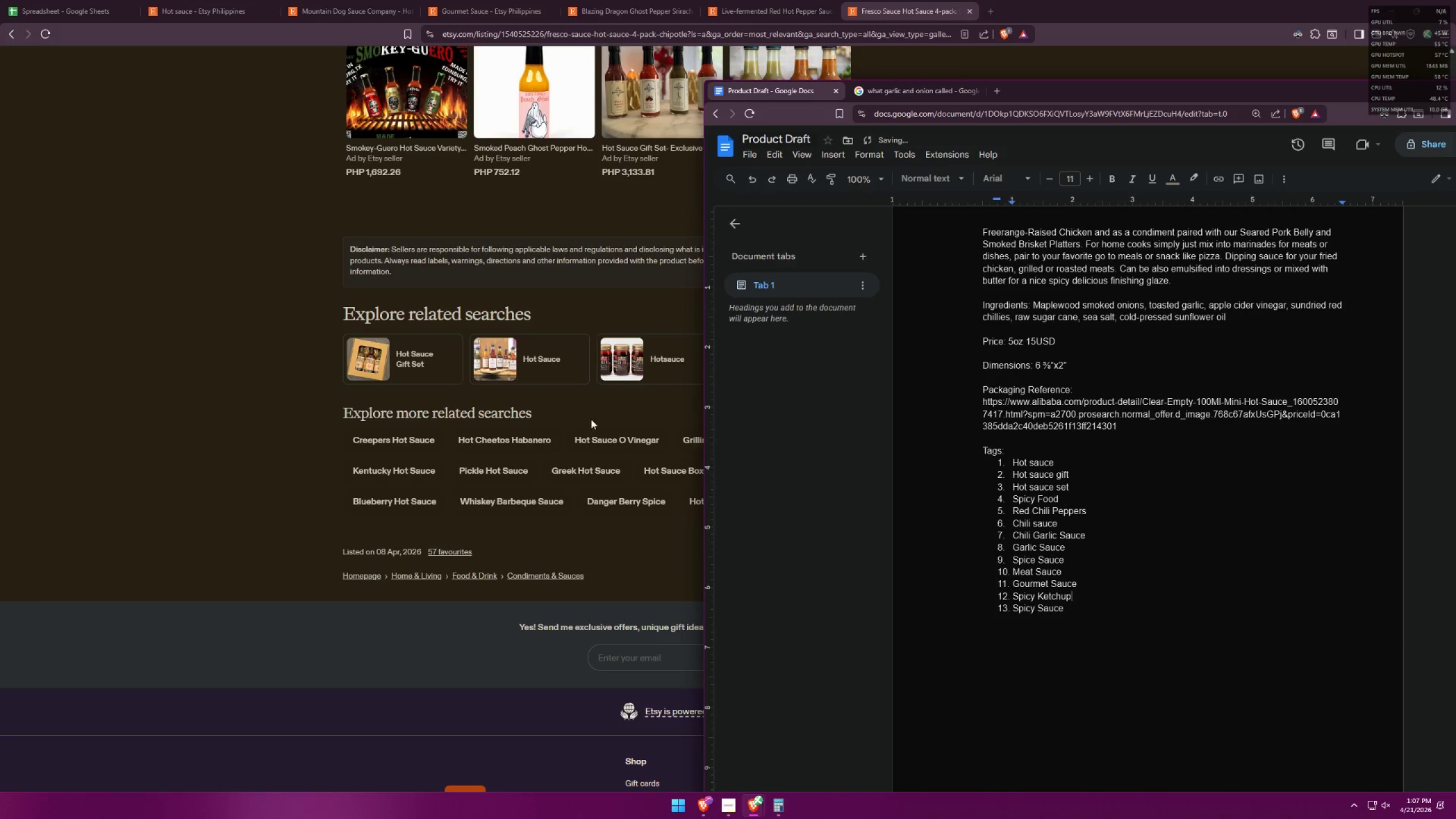 
left_click([132, 435])
 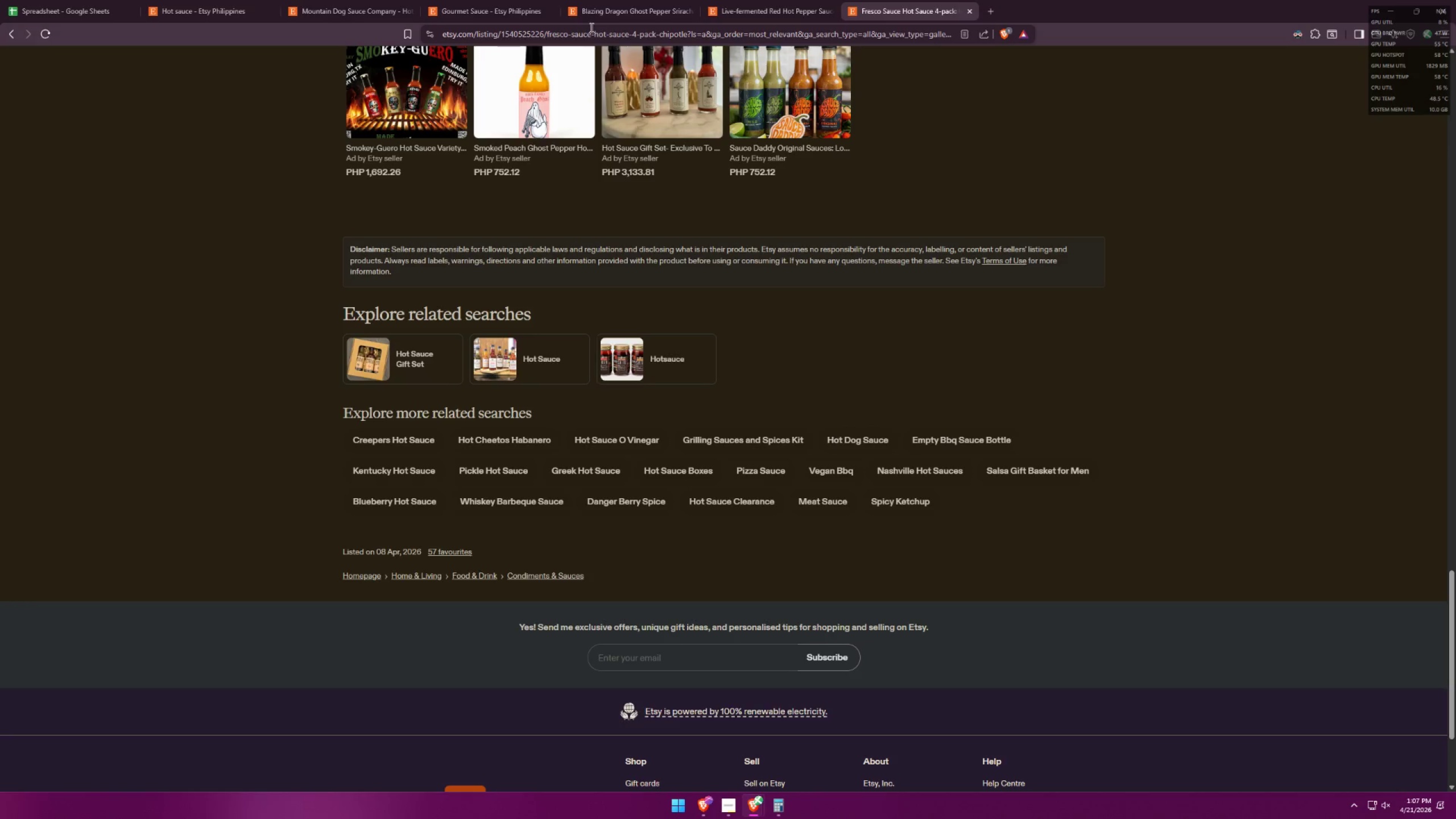 
left_click_drag(start_coordinate=[832, 471], to_coordinate=[832, 469])
 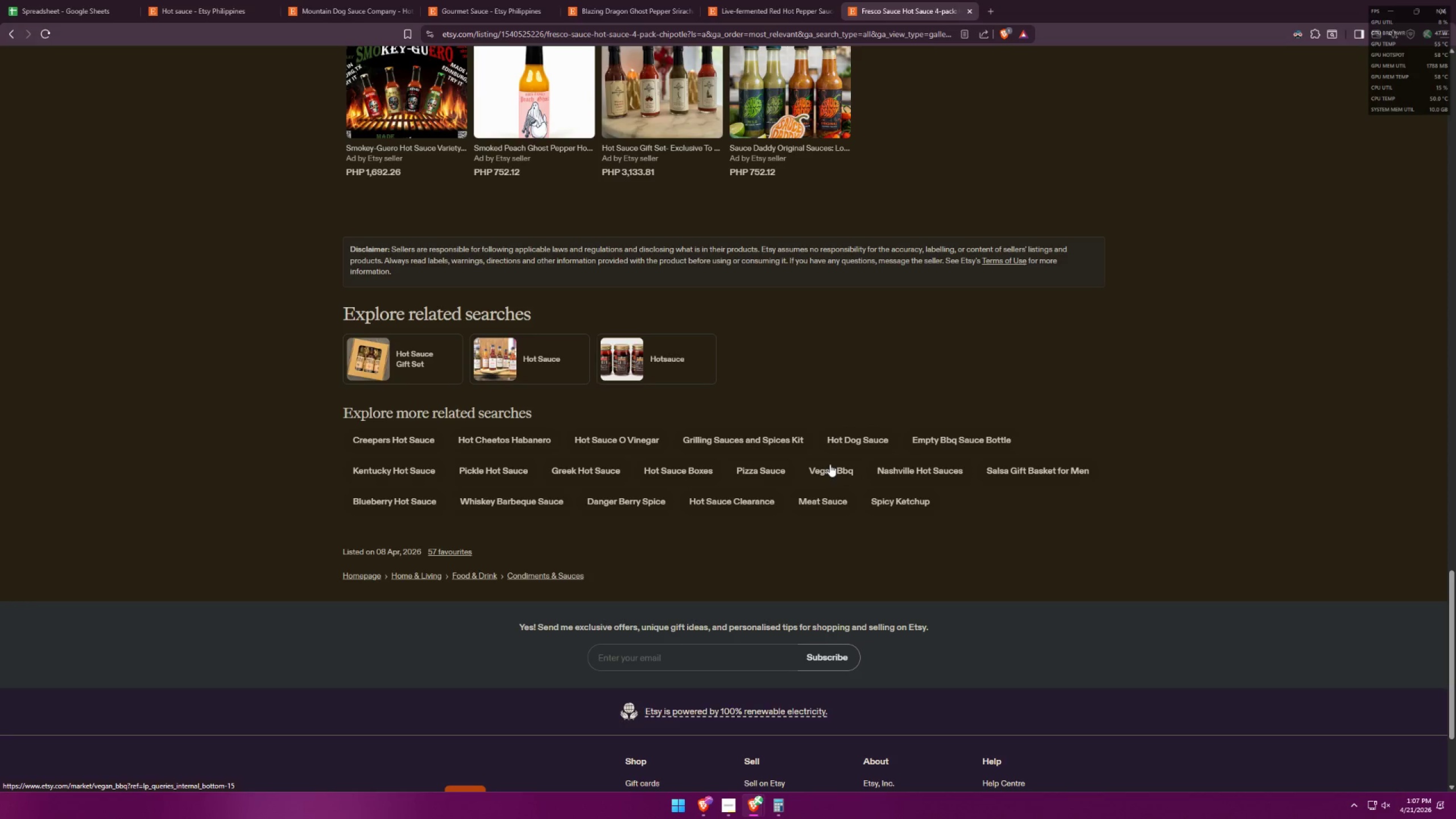 
double_click([830, 464])
 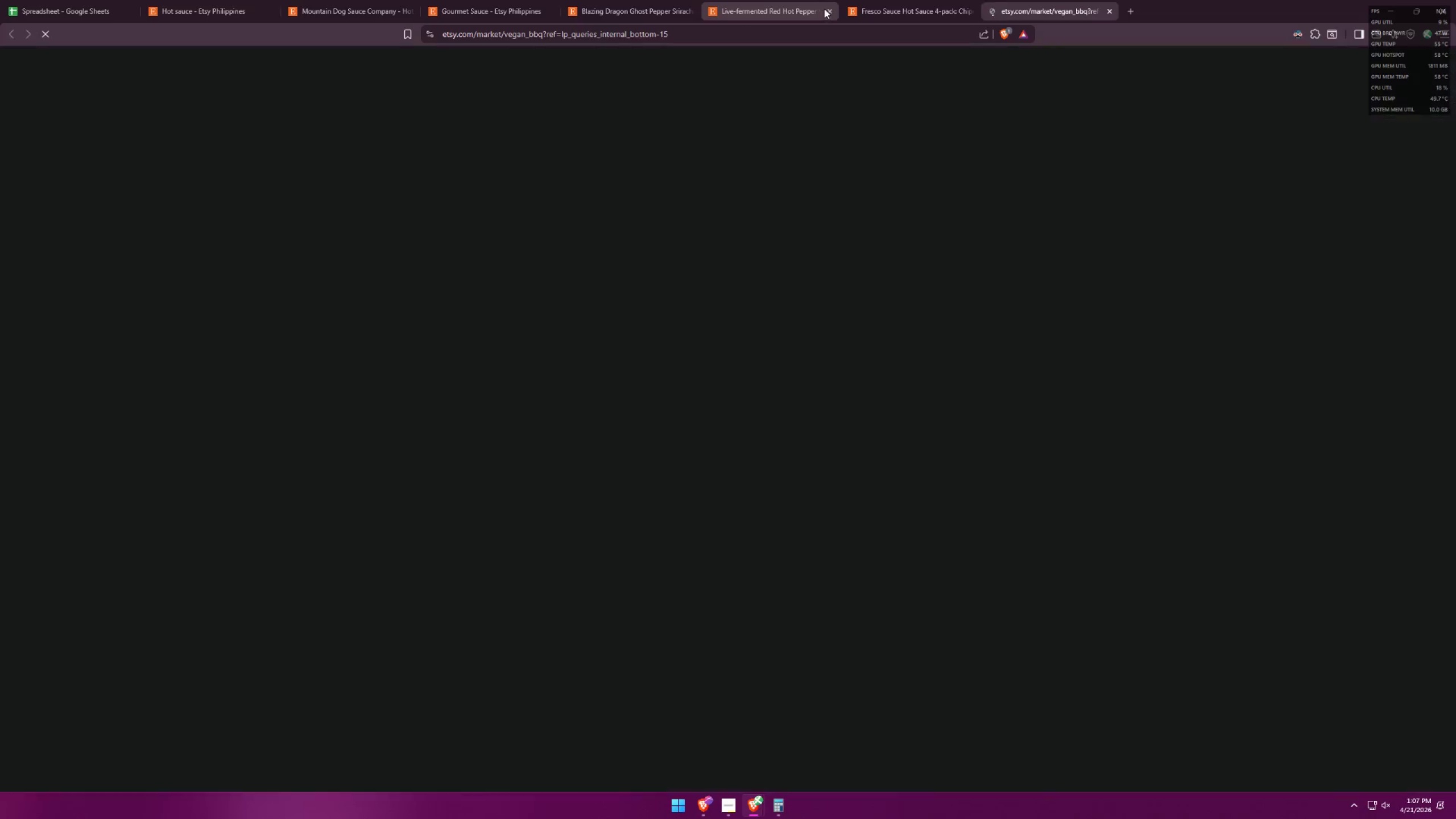 
double_click([826, 10])
 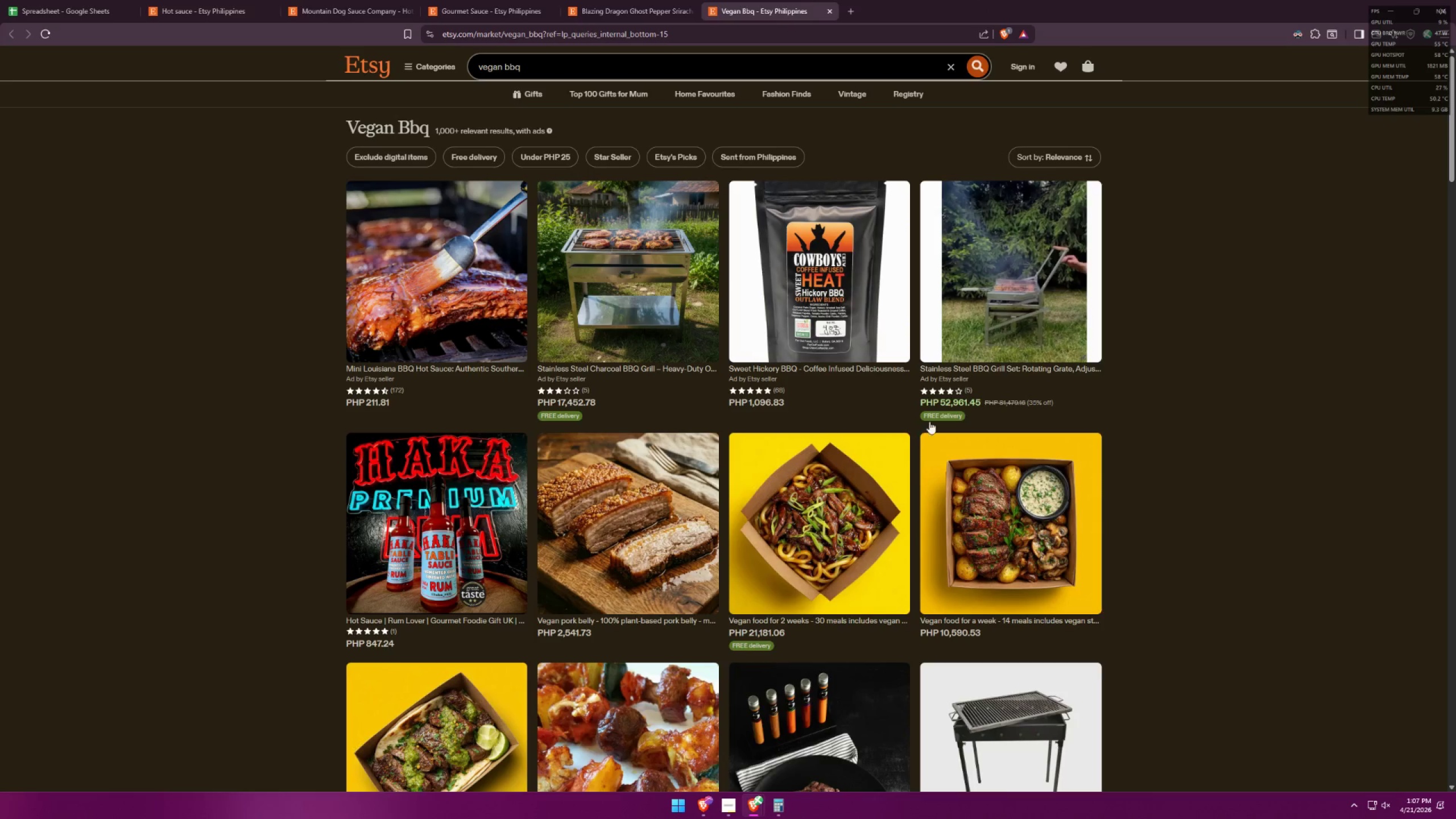 
key(Alt+AltLeft)
 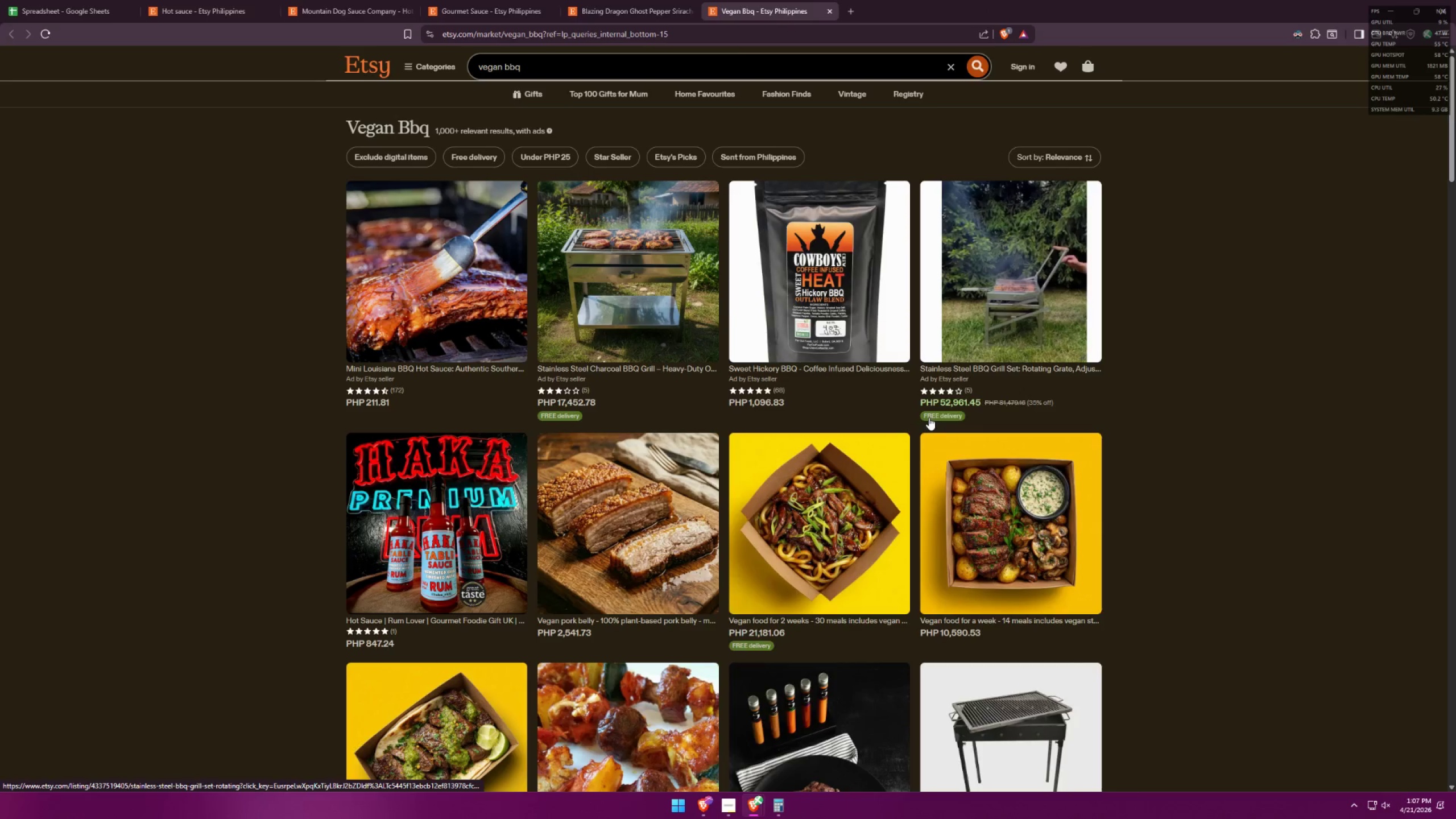 
key(Alt+Tab)
 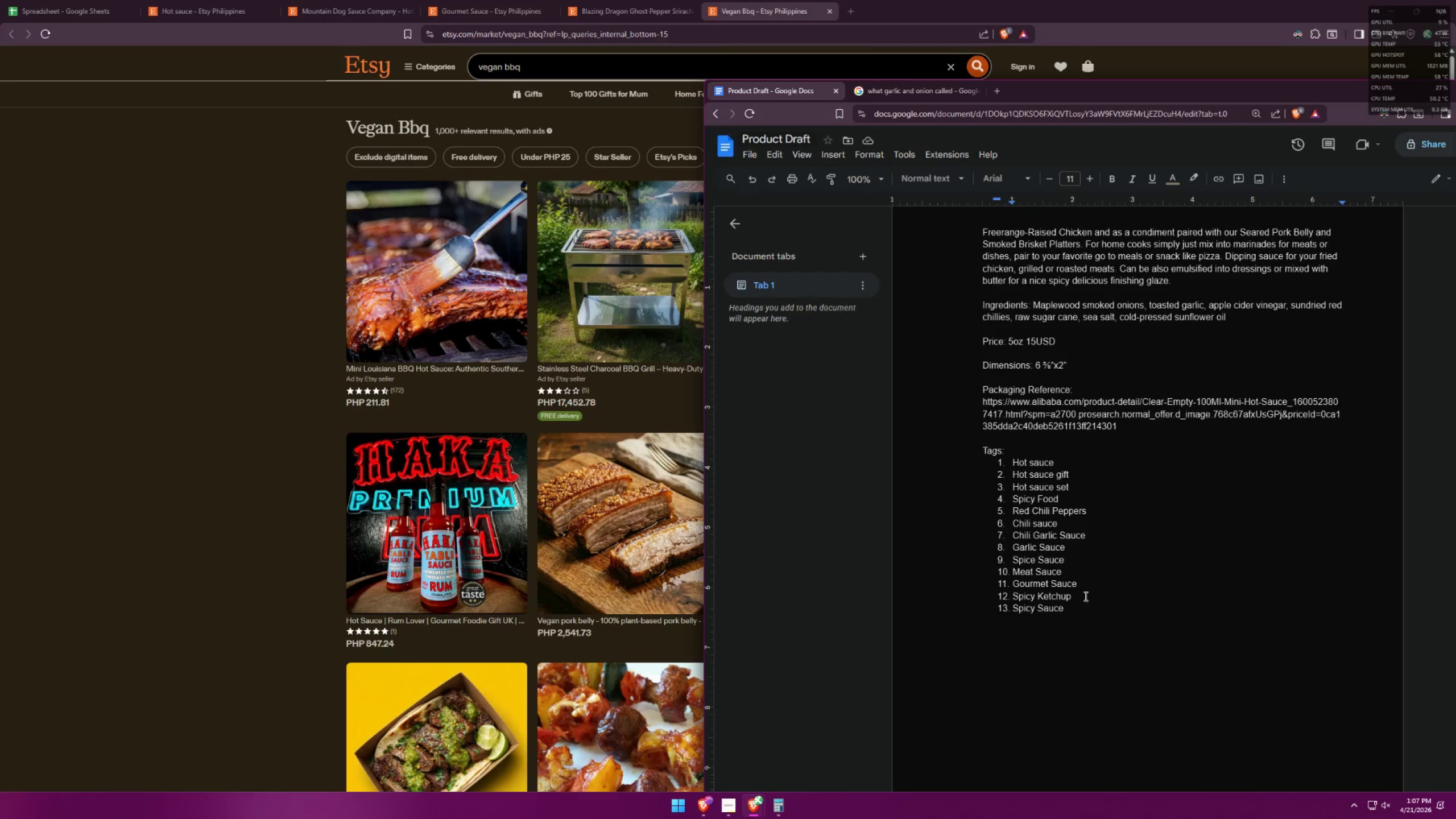 
left_click_drag(start_coordinate=[1079, 597], to_coordinate=[1014, 594])
 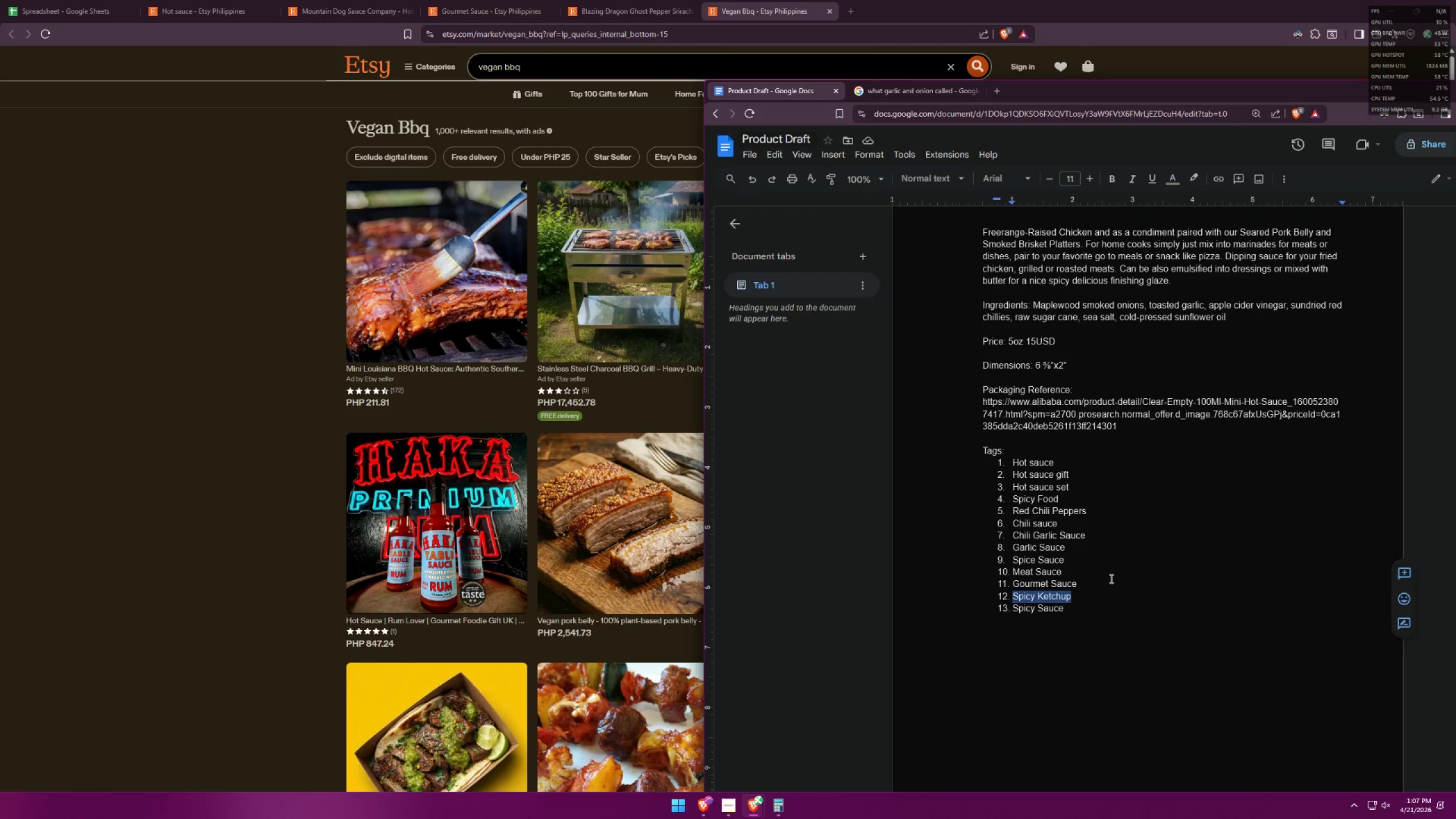 
type(Vegan BBQ)
 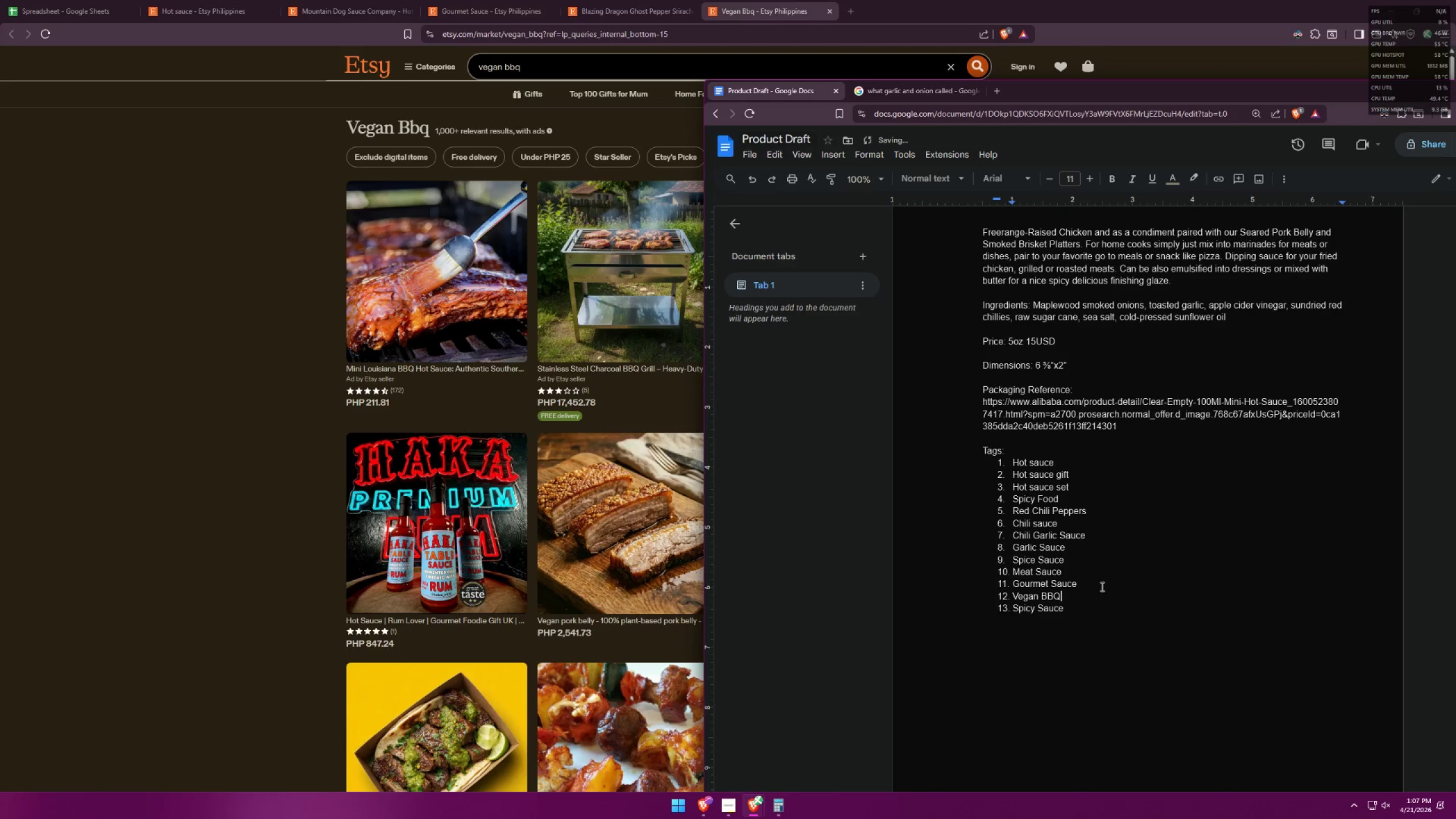 
key(Alt+AltLeft)
 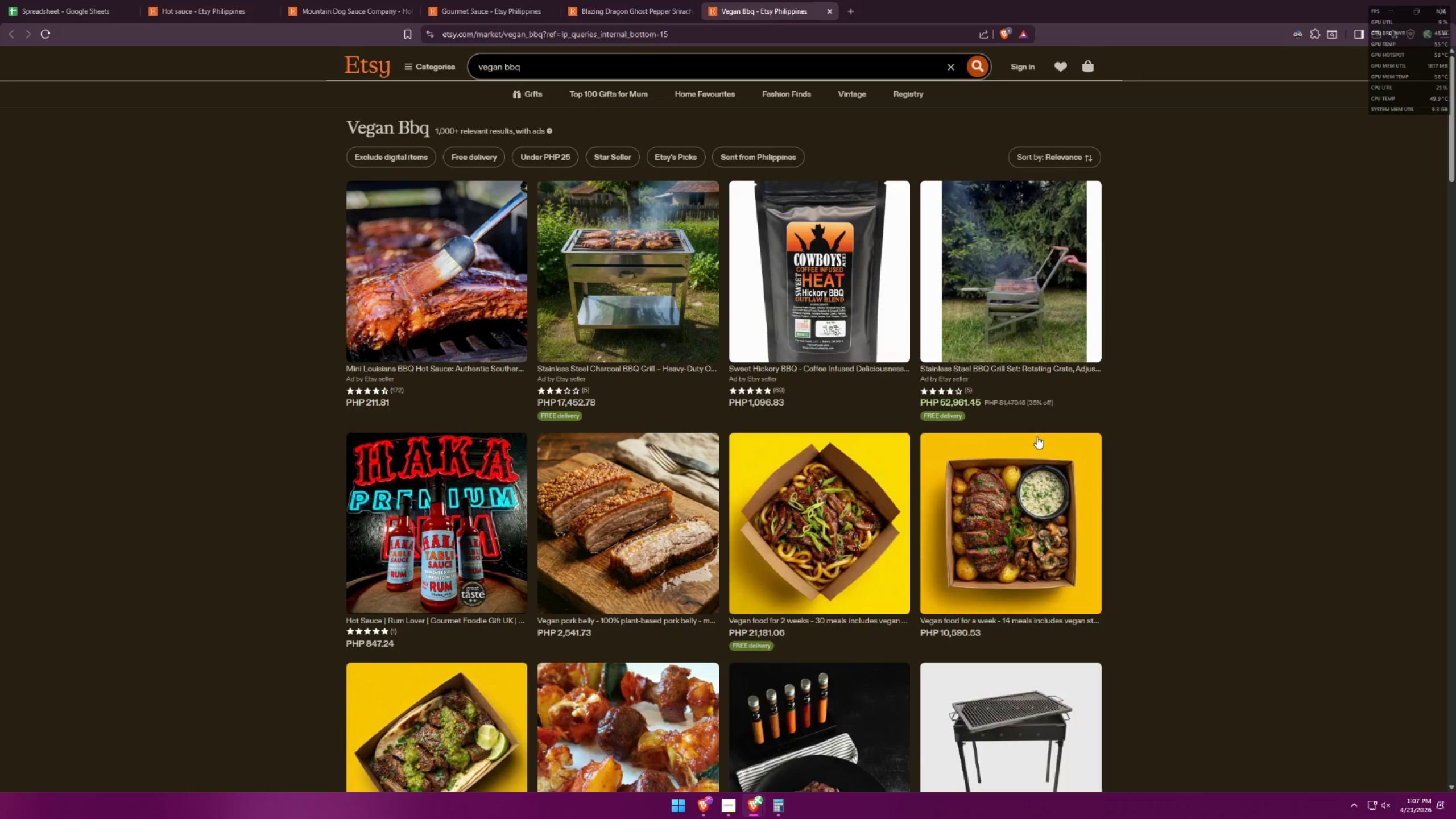 
key(Alt+Tab)
 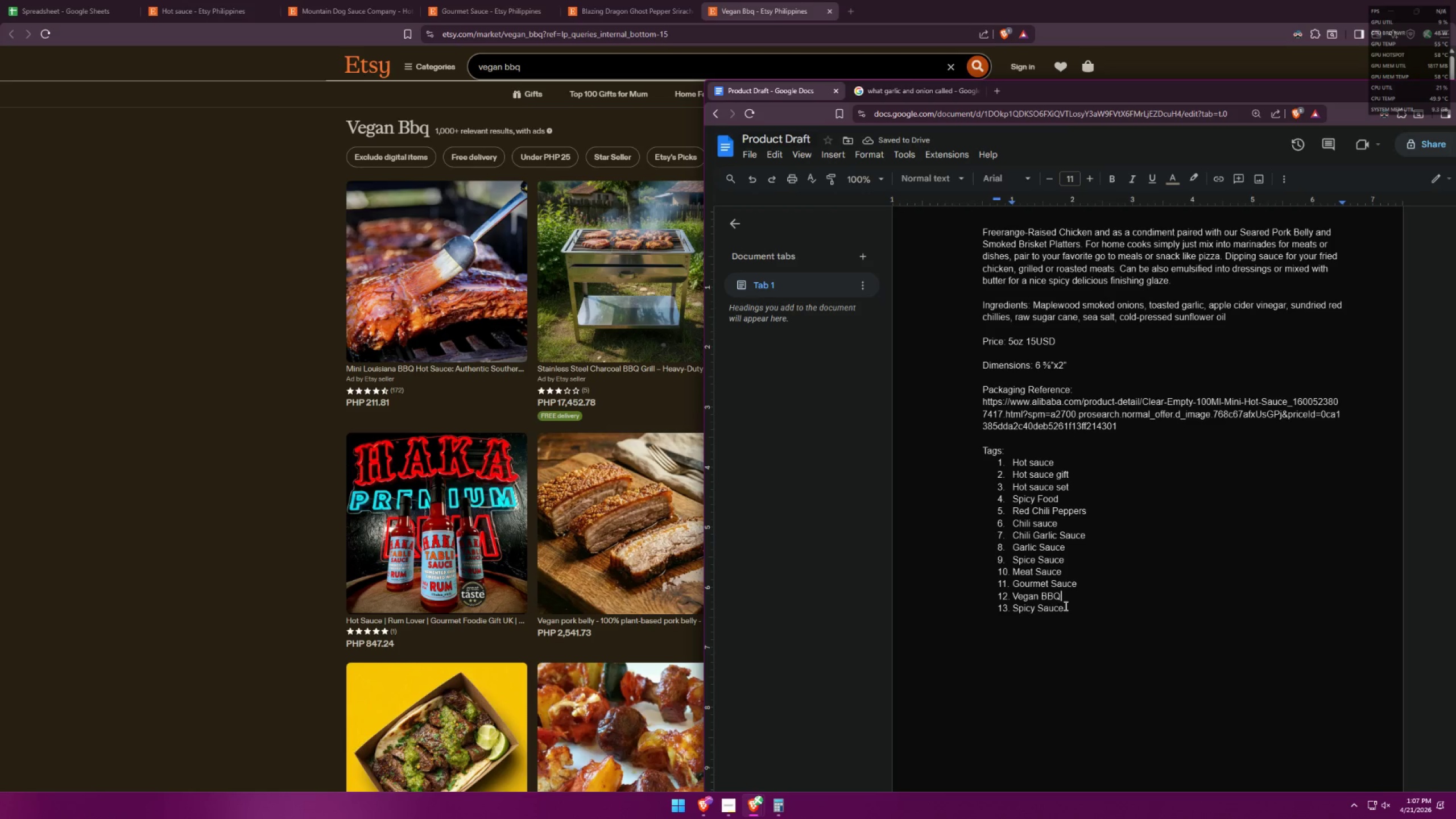 
left_click_drag(start_coordinate=[1062, 601], to_coordinate=[1013, 598])
 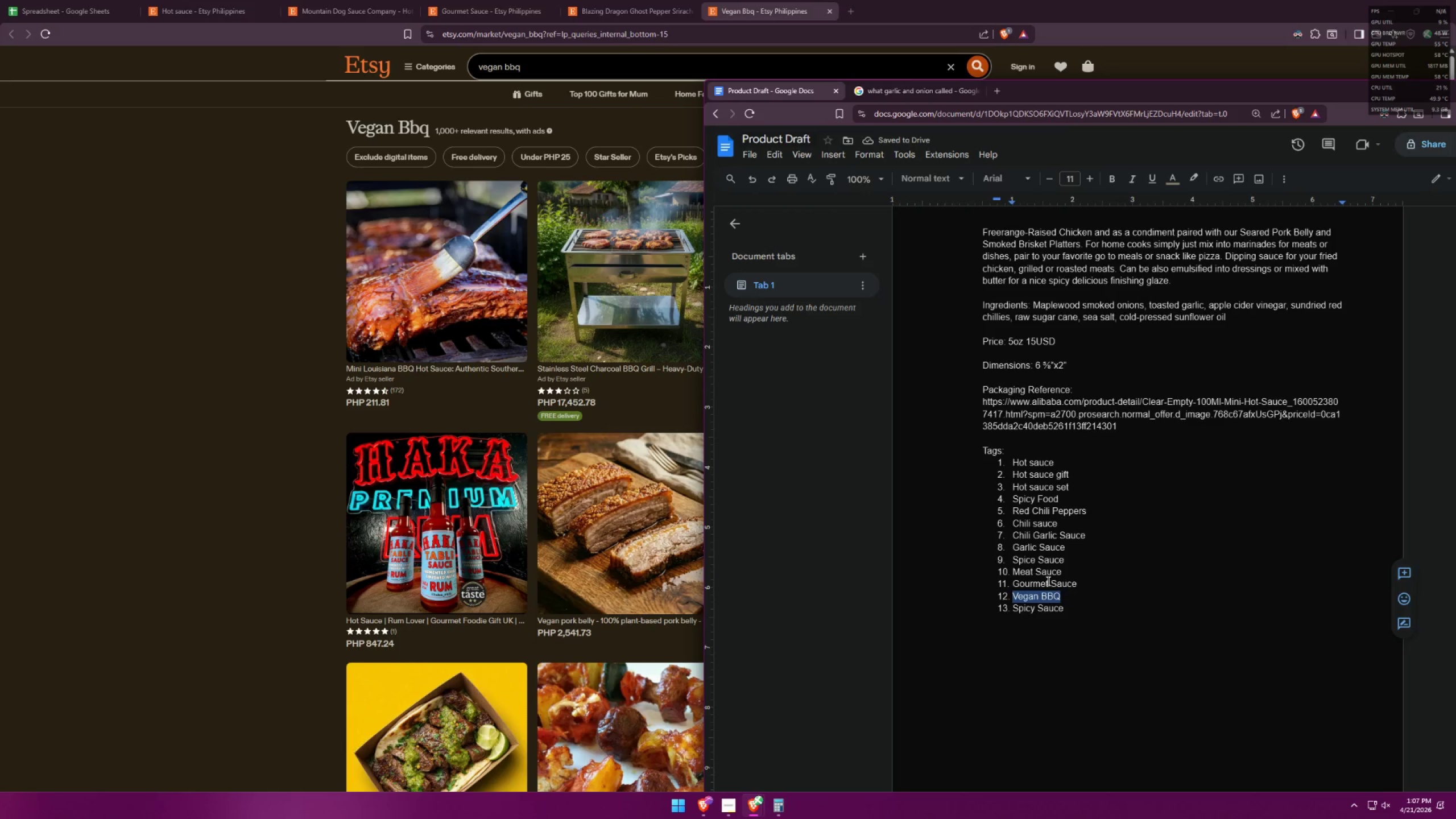 
key(Control+ControlLeft)
 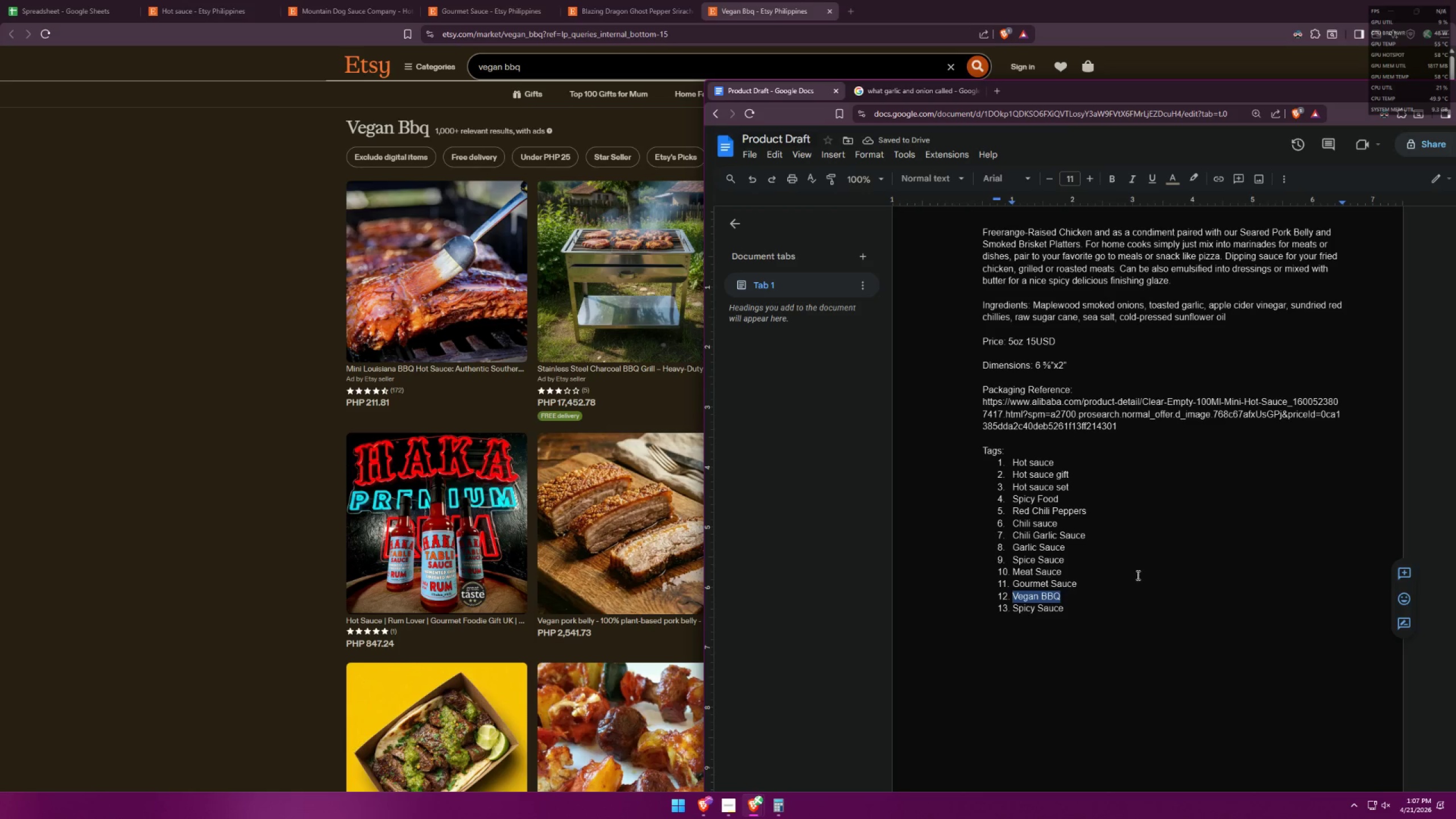 
key(Control+C)
 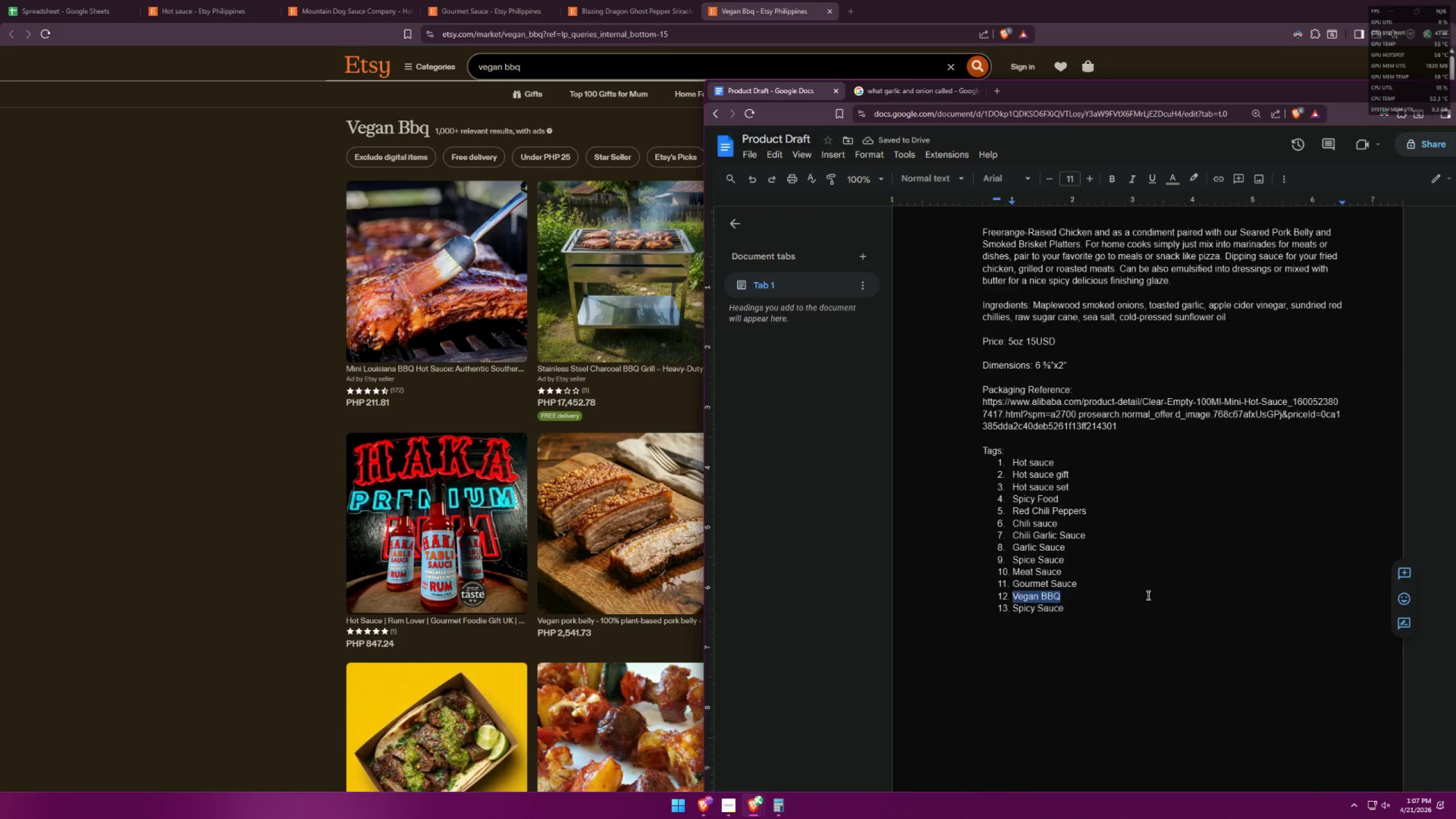 
scroll: coordinate [1170, 575], scroll_direction: up, amount: 51.0
 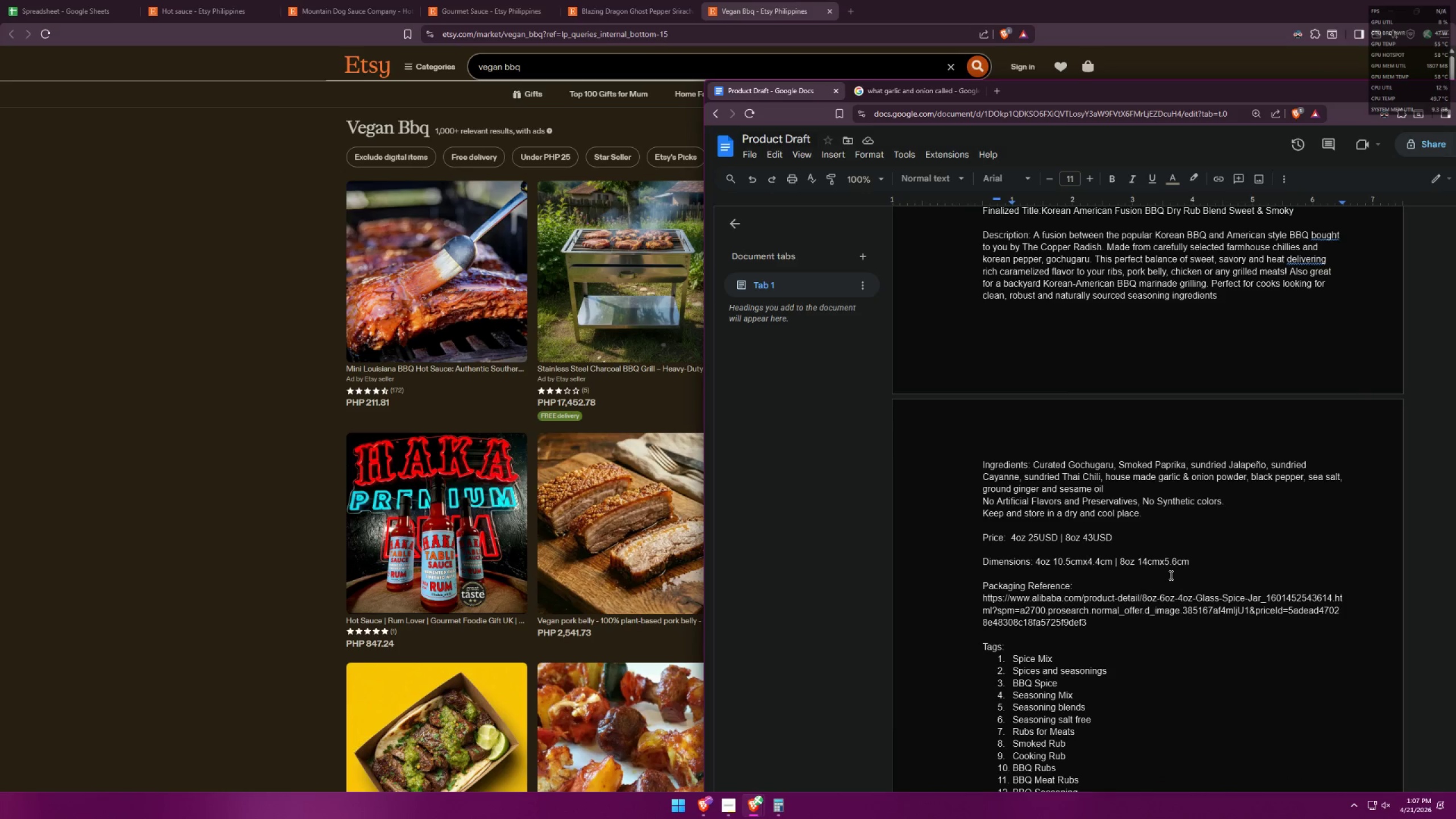 
scroll: coordinate [1169, 574], scroll_direction: up, amount: 3.0
 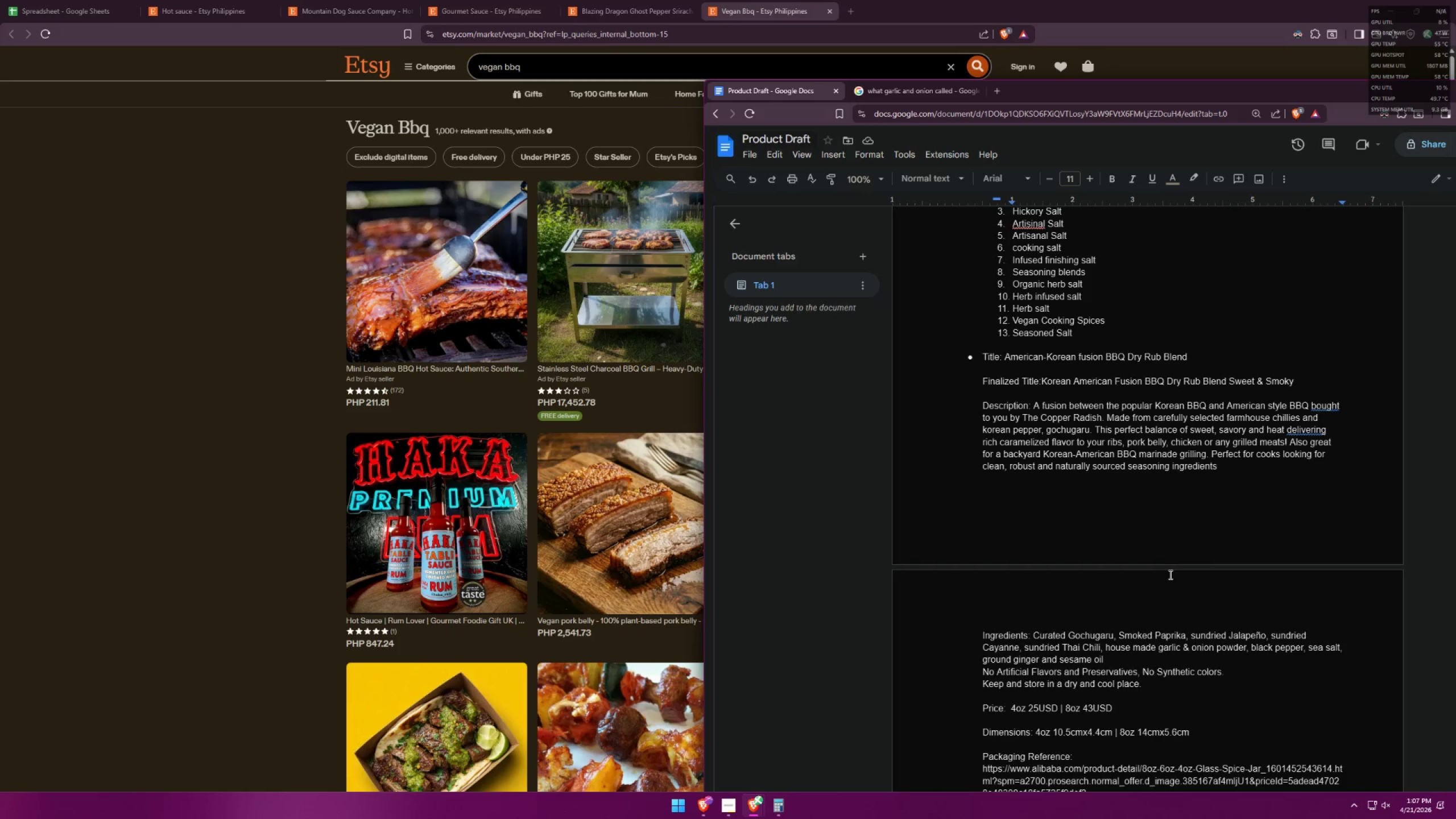 
scroll: coordinate [1176, 566], scroll_direction: down, amount: 8.0
 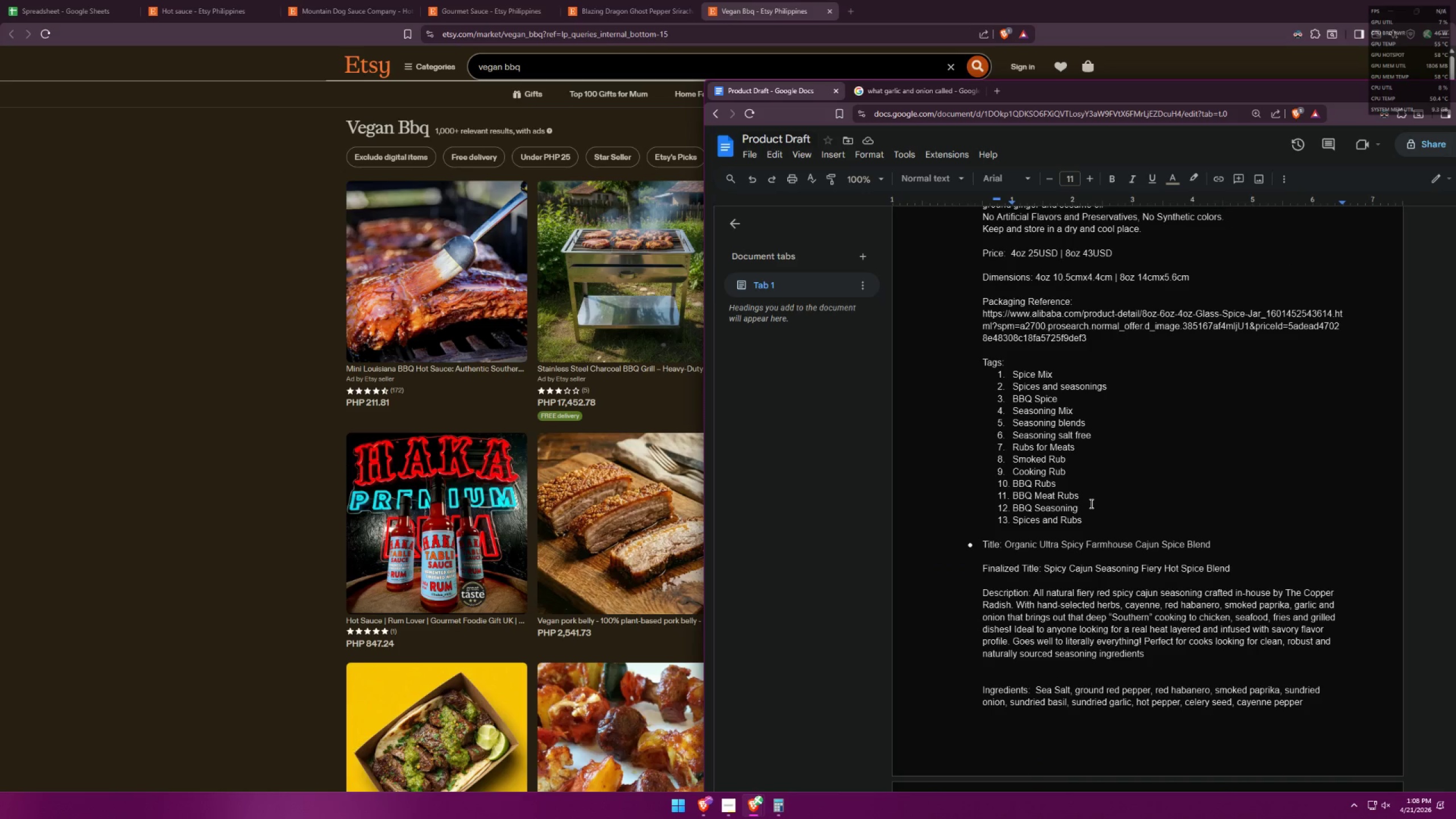 
wait(5.71)
 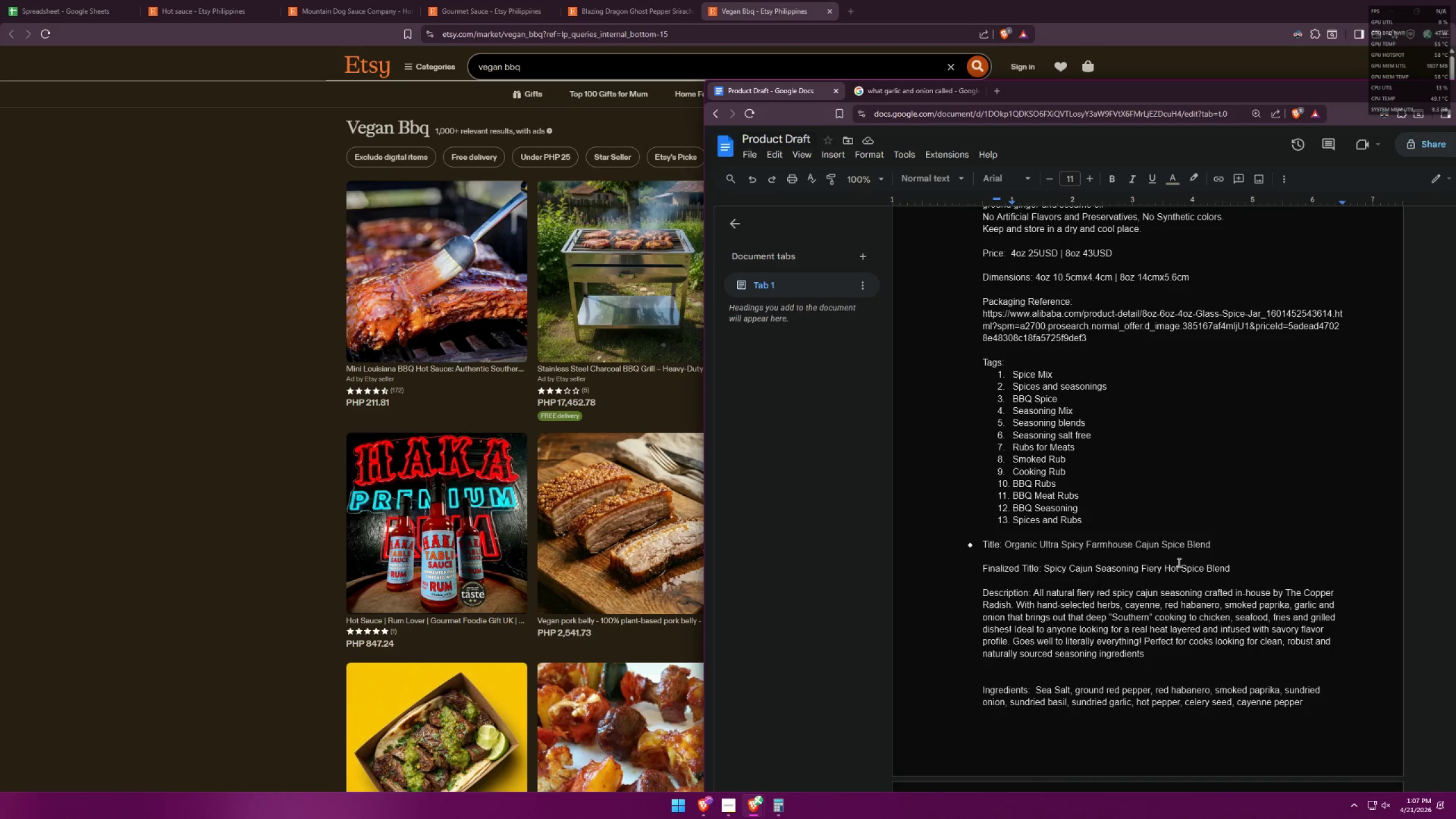 
left_click_drag(start_coordinate=[1093, 433], to_coordinate=[1012, 432])
 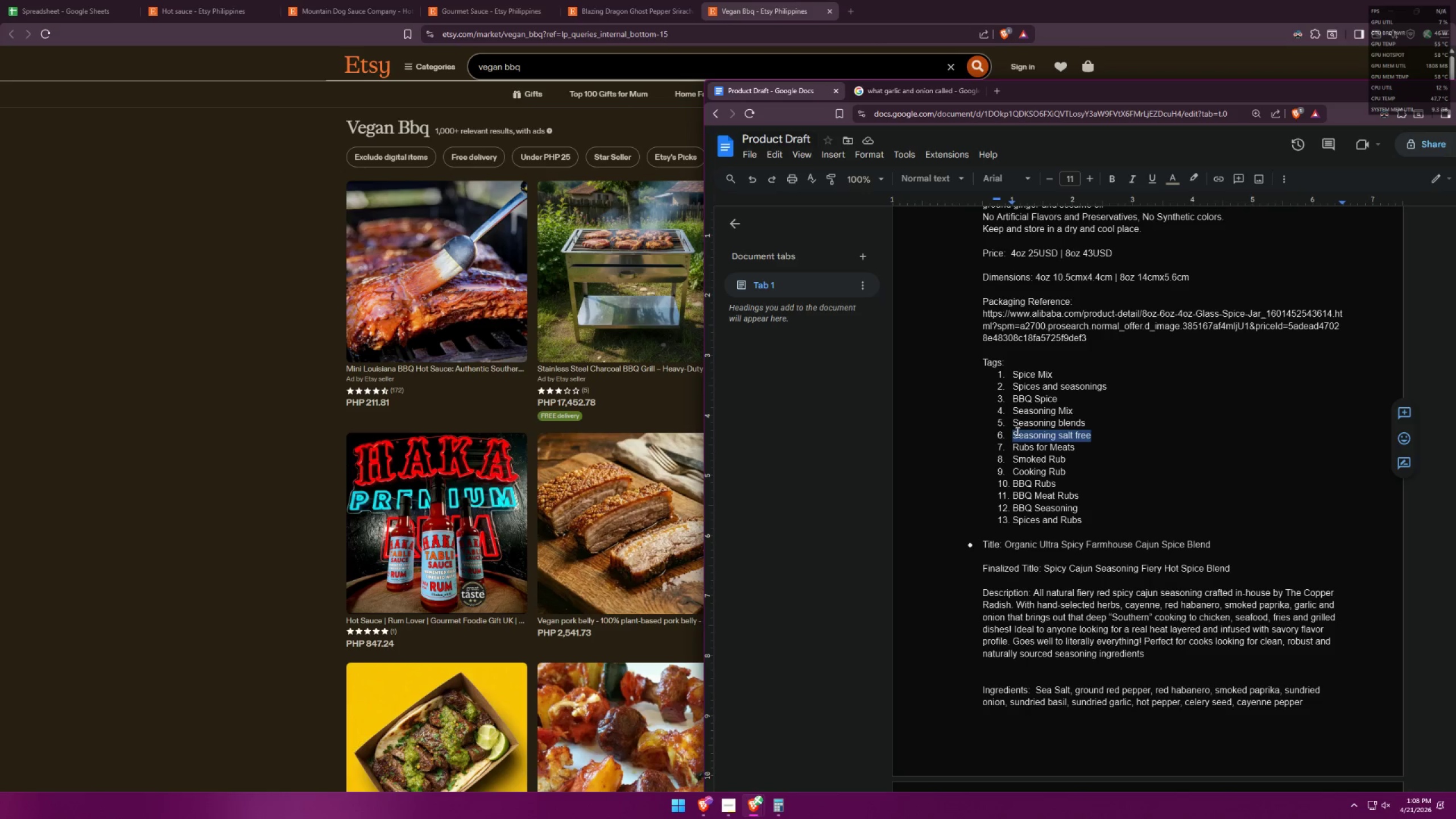 
key(Control+V)
 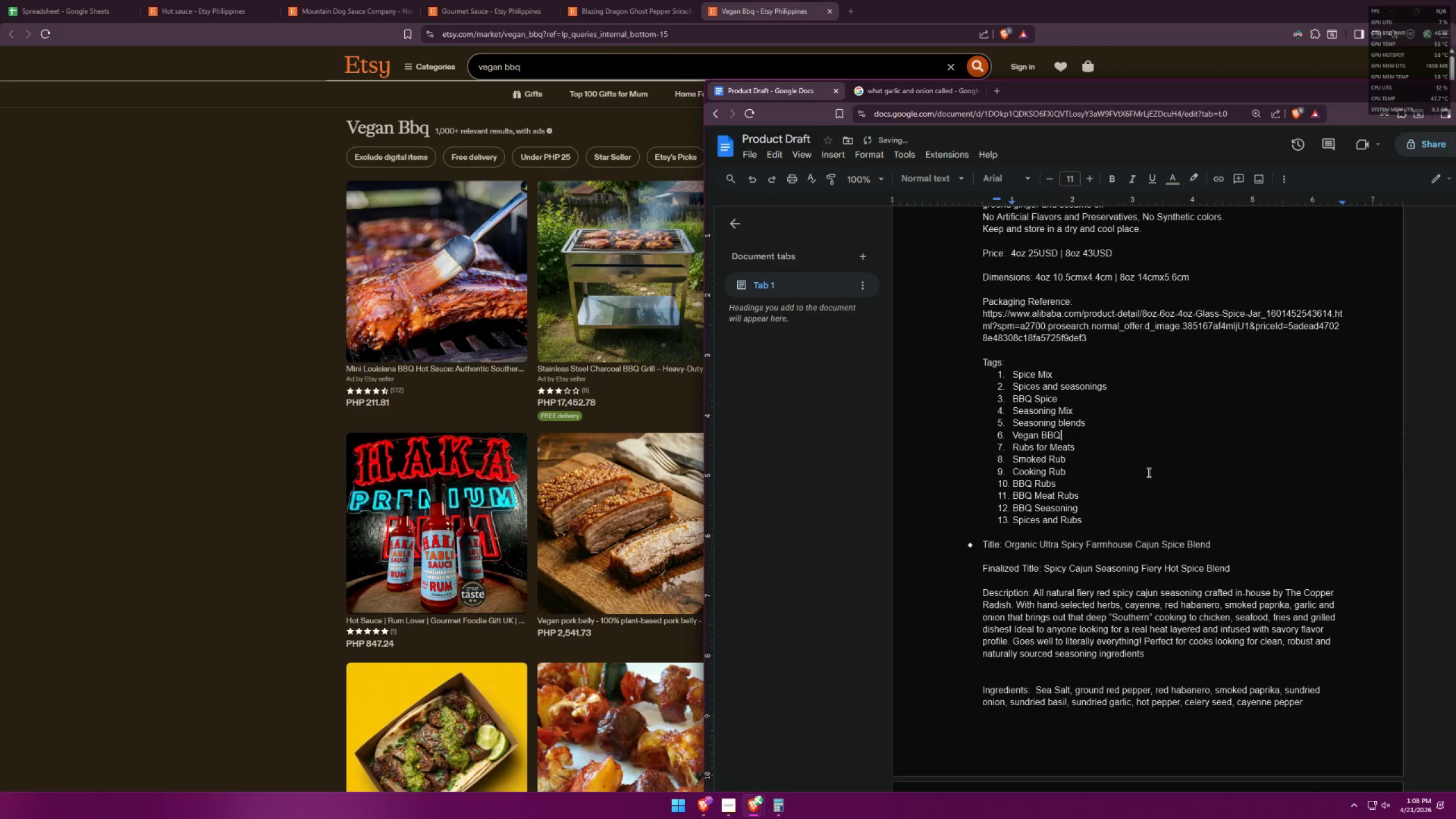 
left_click([1148, 473])
 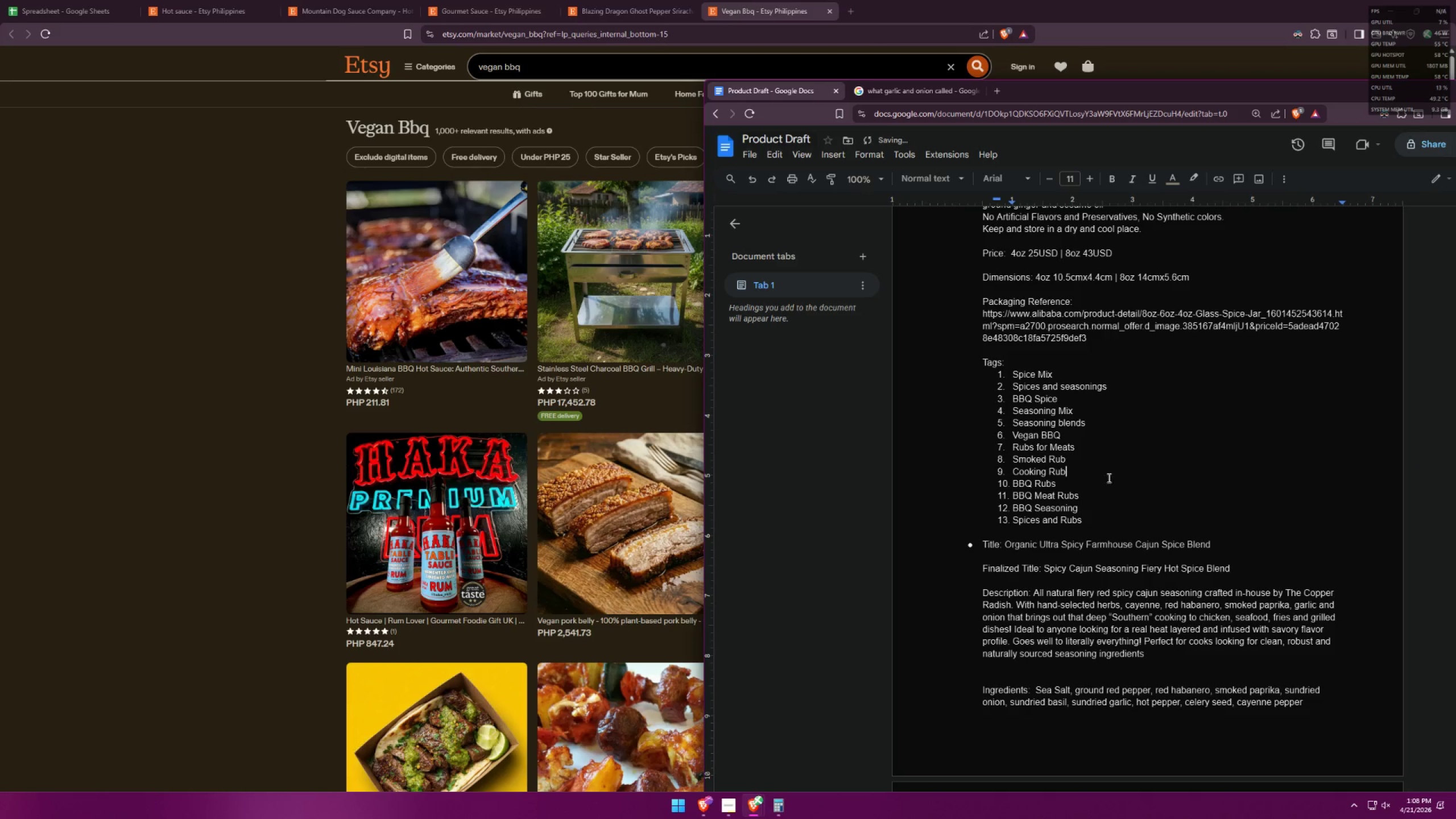 
scroll: coordinate [1179, 403], scroll_direction: down, amount: 47.0
 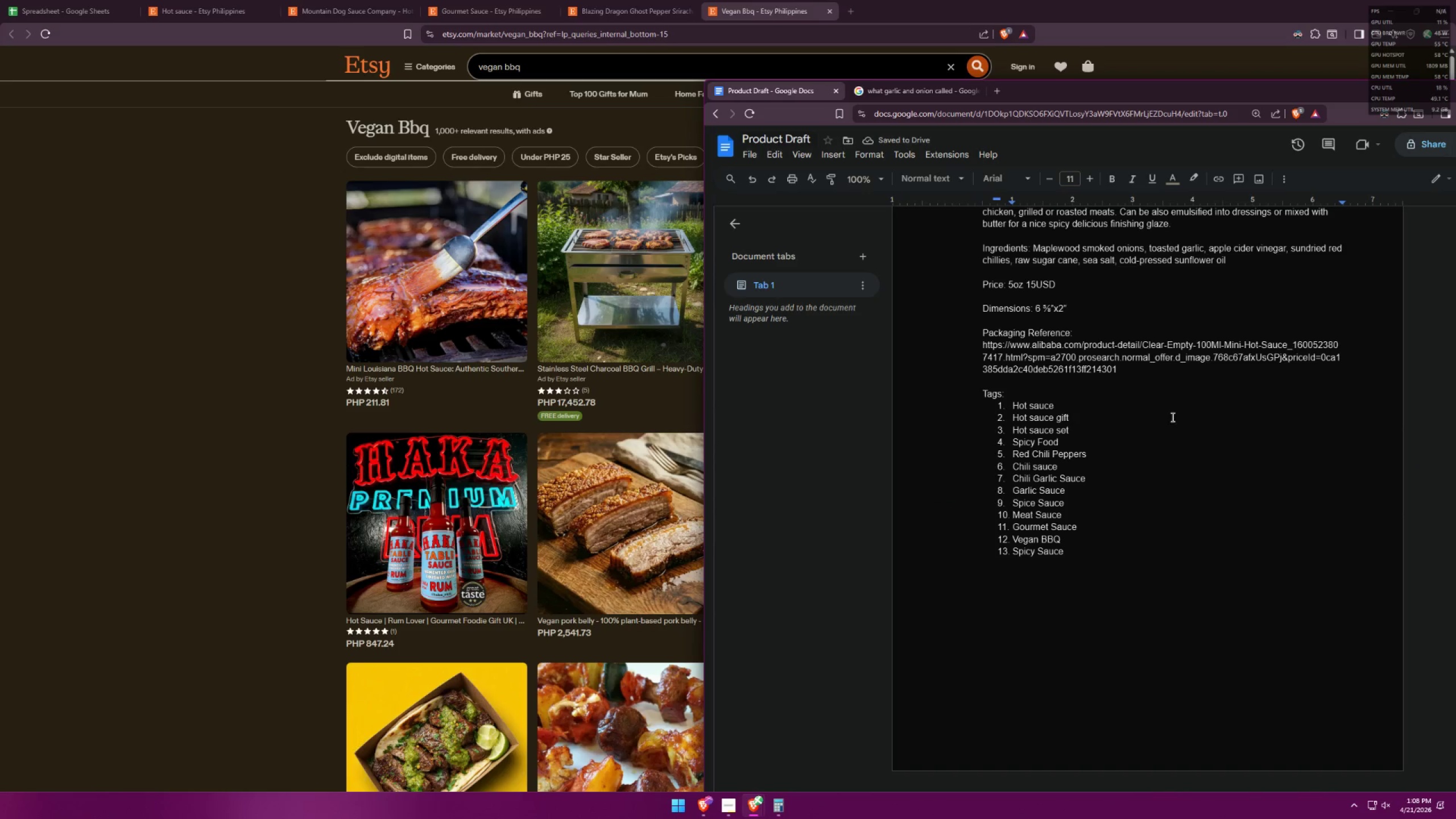 
scroll: coordinate [1193, 422], scroll_direction: up, amount: 13.0
 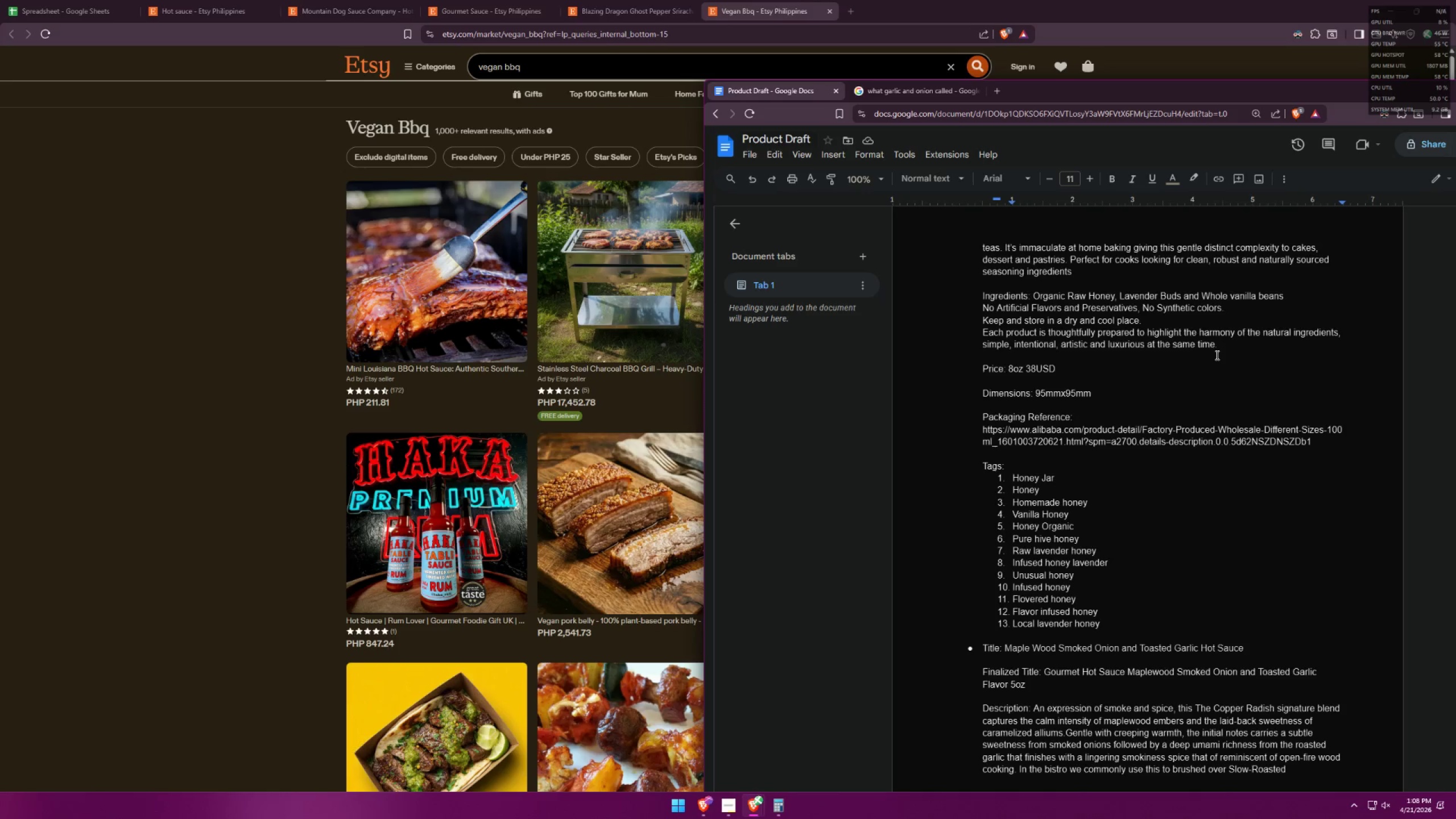 
left_click_drag(start_coordinate=[1224, 348], to_coordinate=[979, 312])
 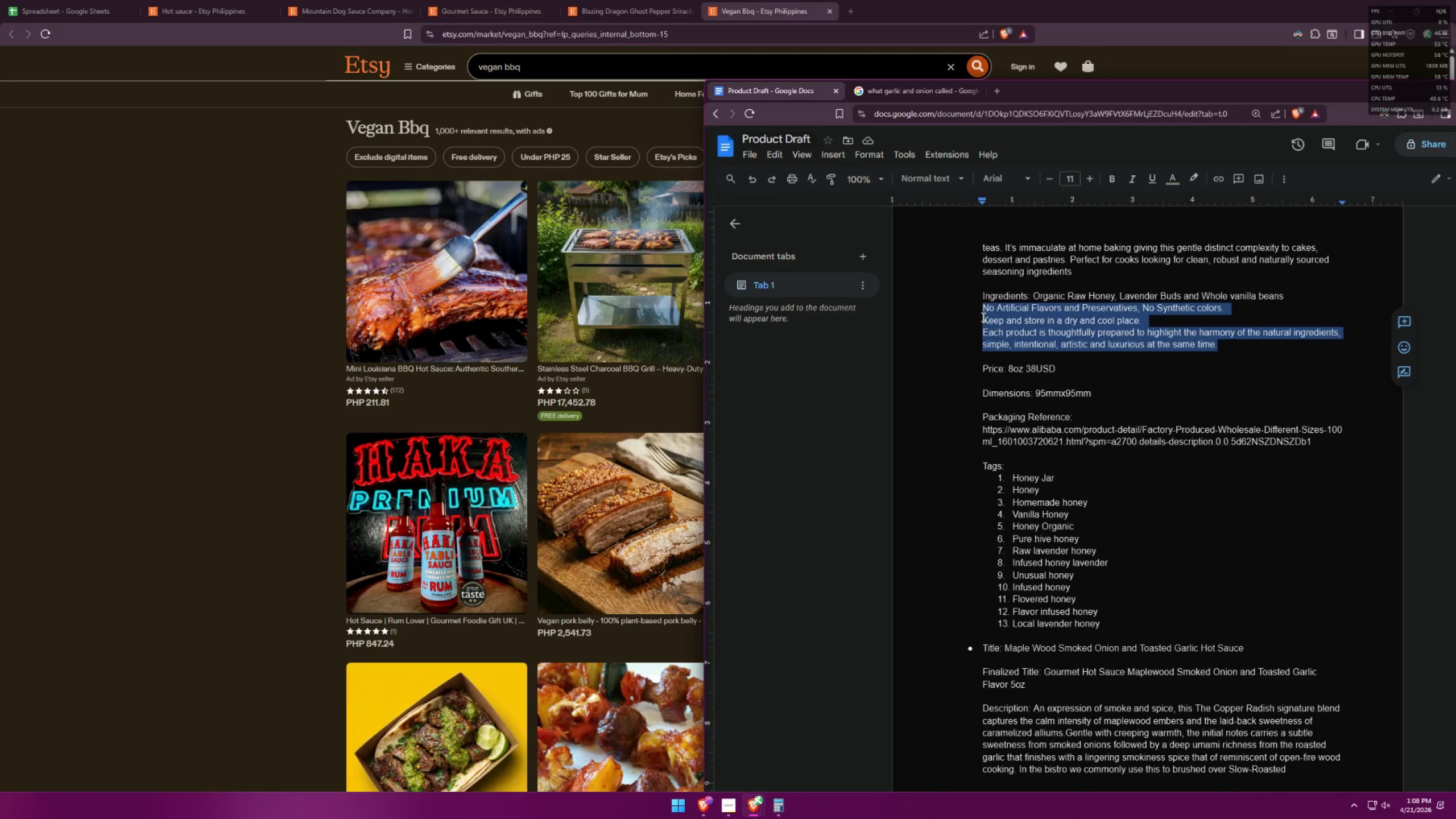 
key(Control+ControlLeft)
 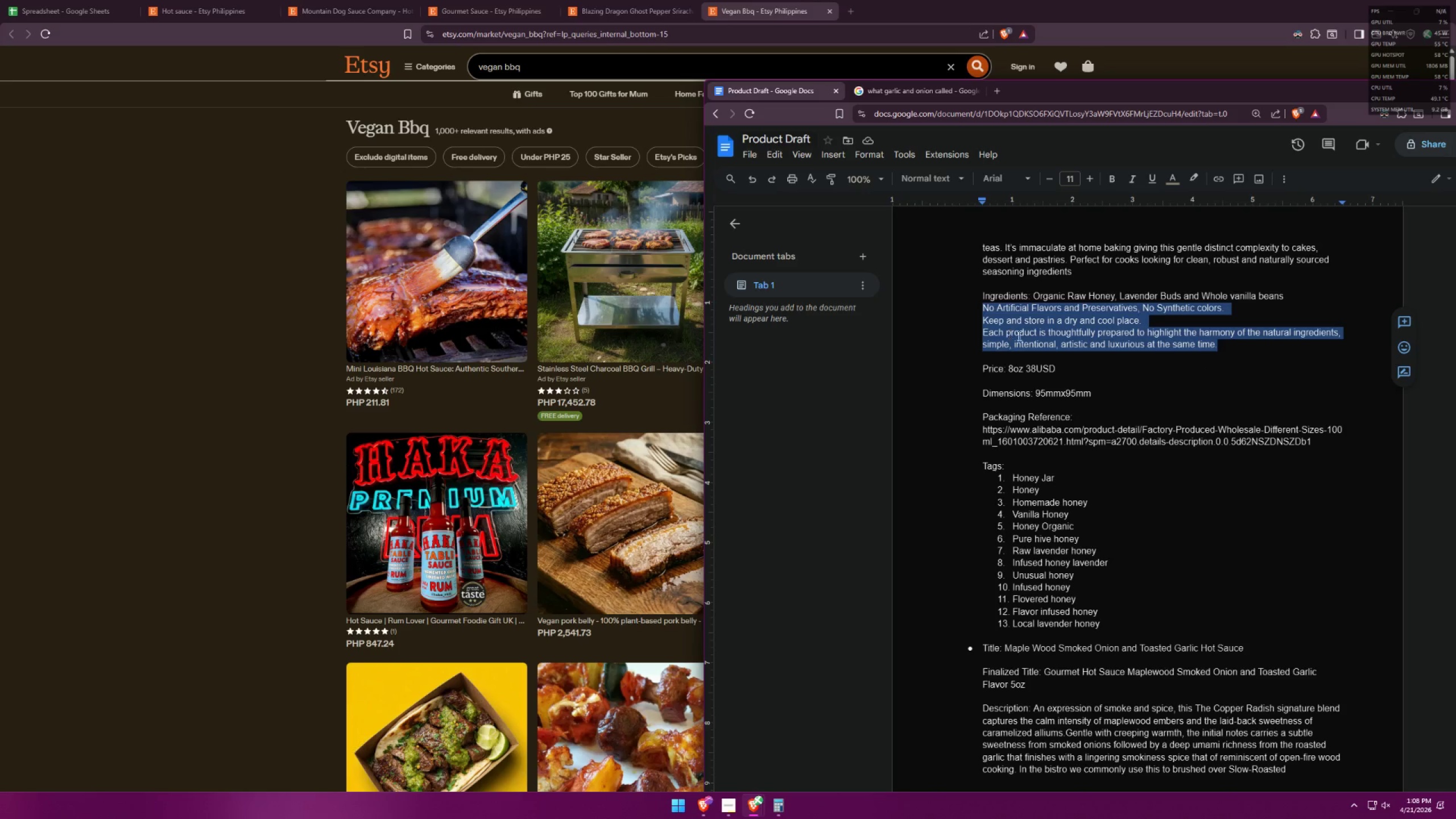 
key(Control+C)
 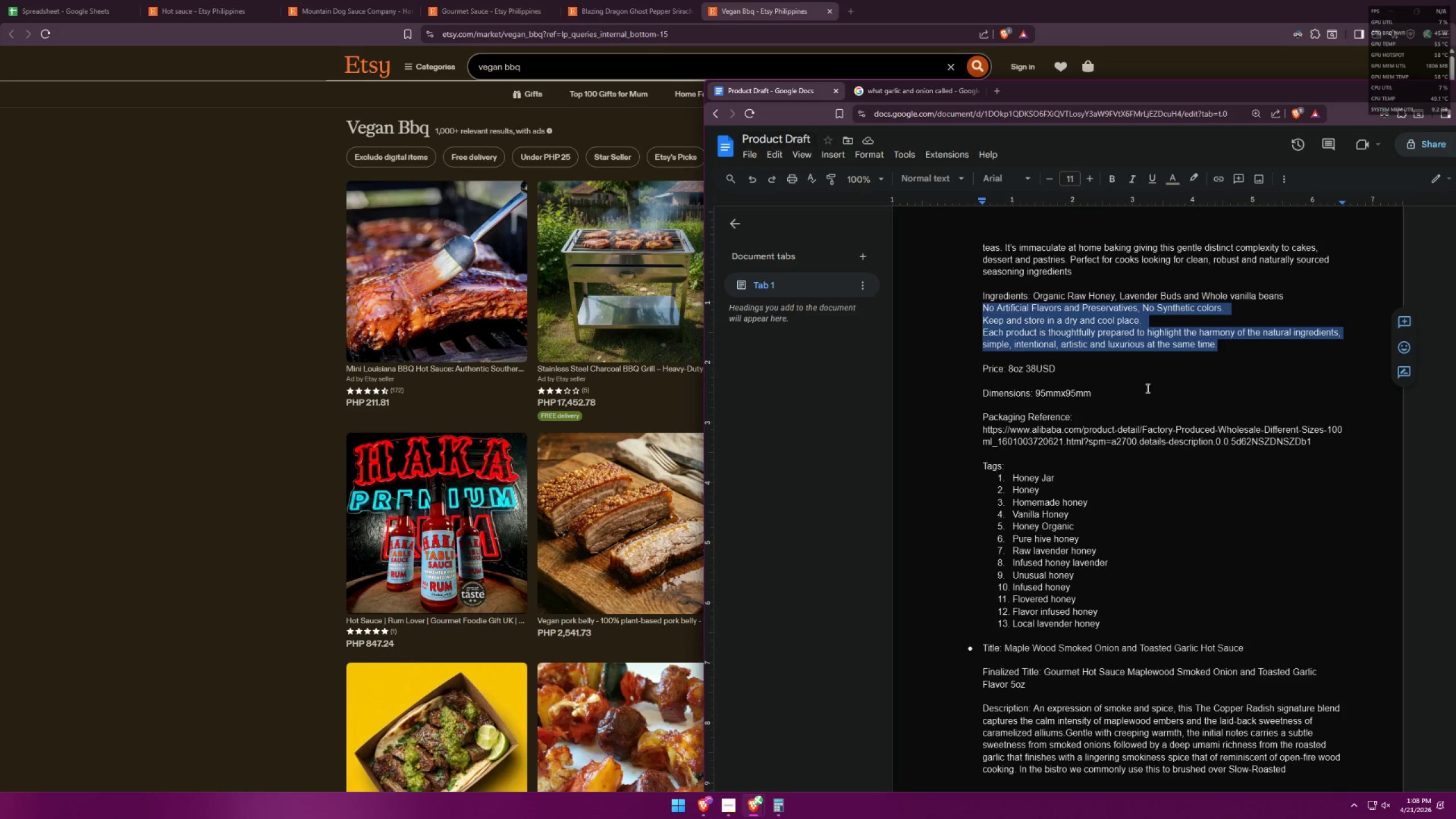 
scroll: coordinate [1176, 375], scroll_direction: down, amount: 10.0
 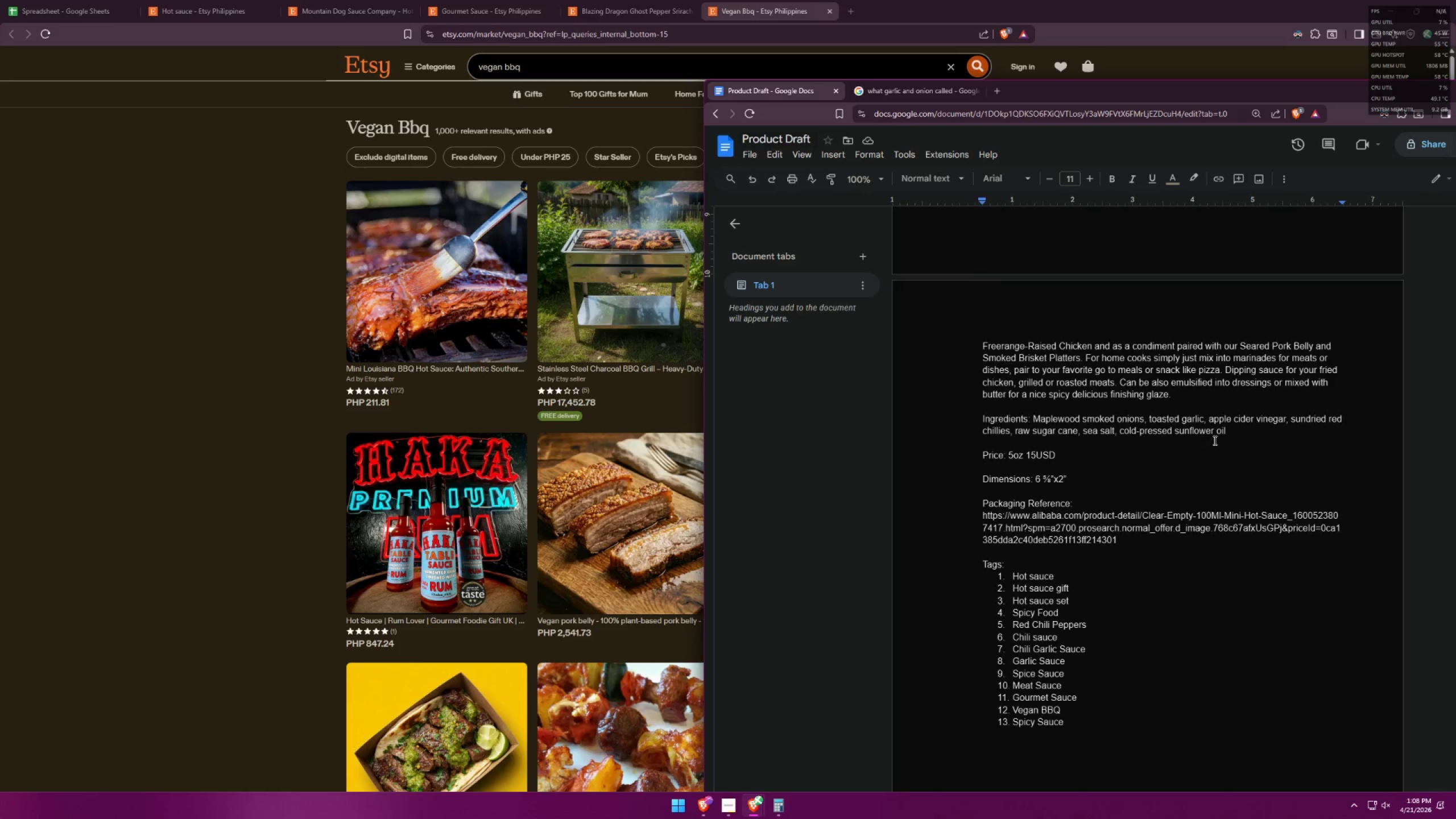 
left_click([1240, 433])
 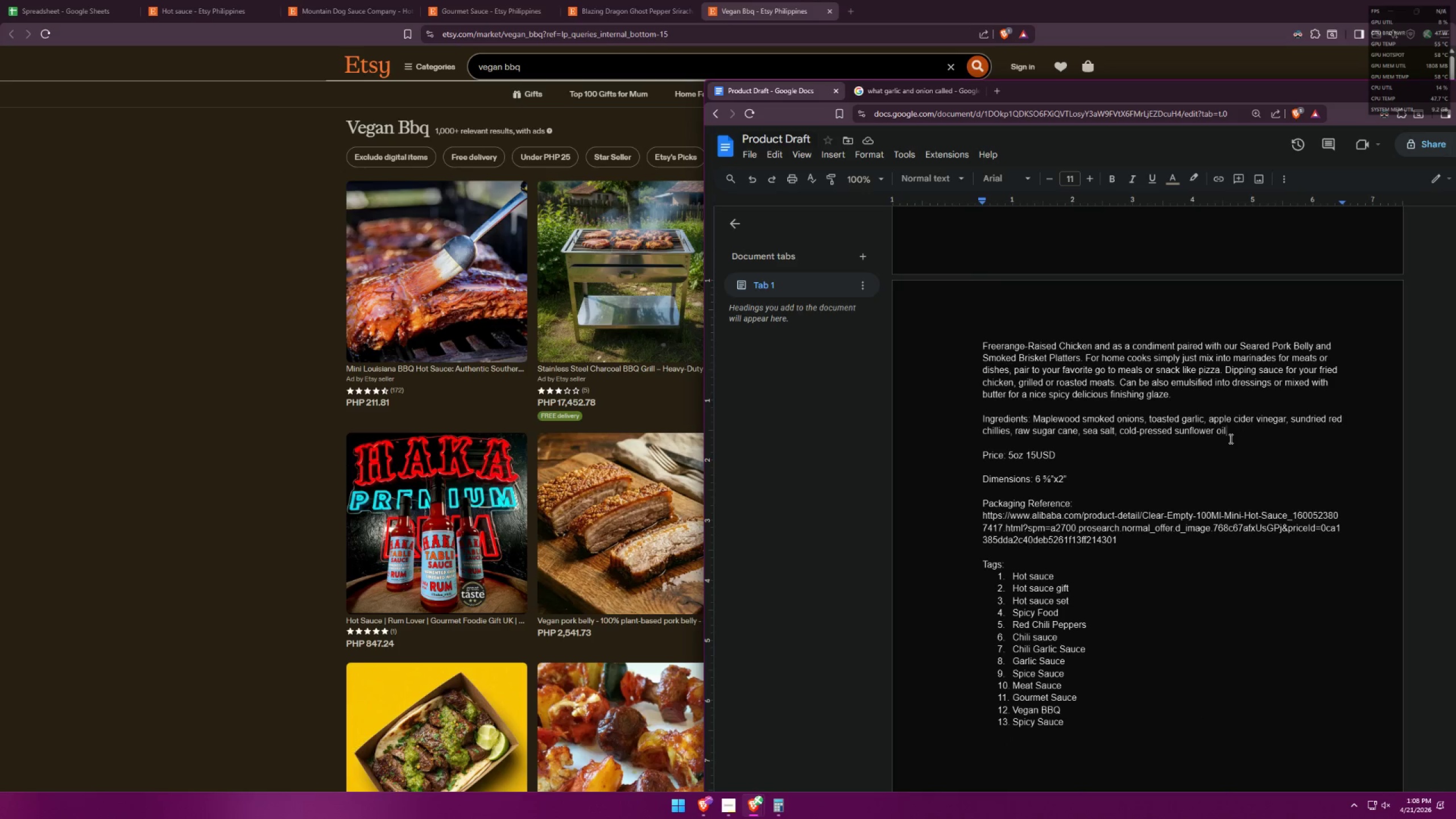 
key(Enter)
 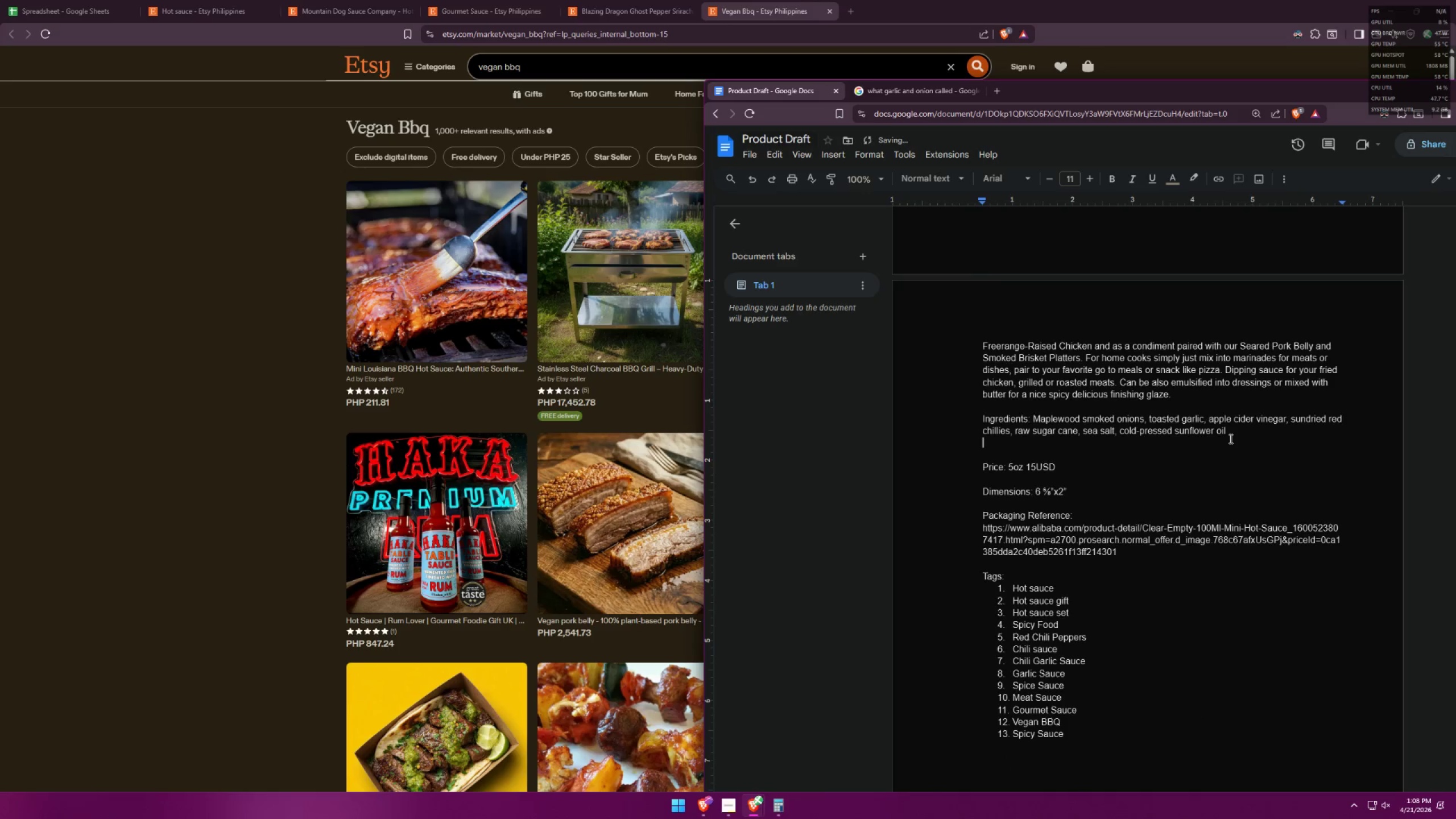 
key(Control+ControlLeft)
 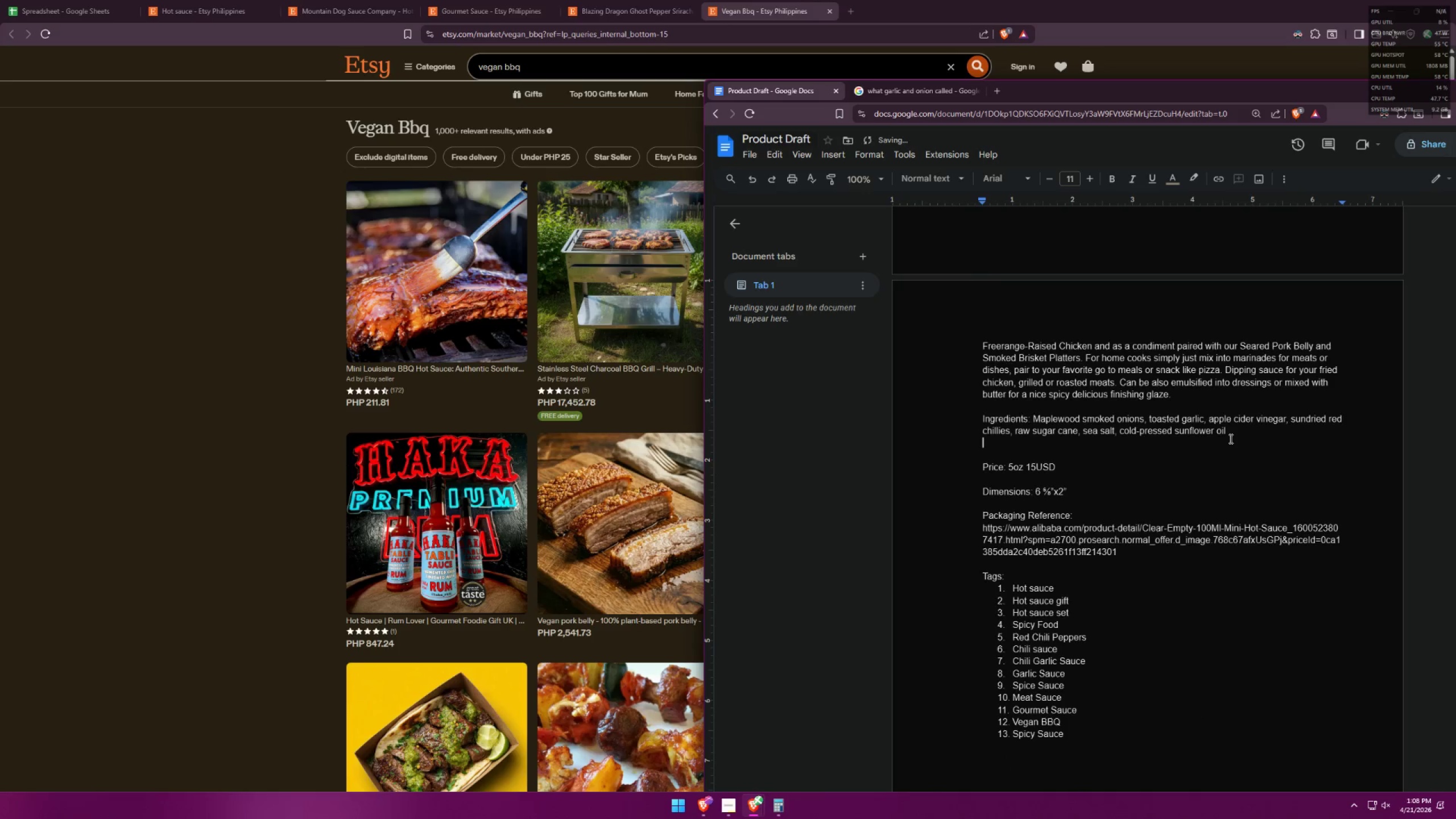 
key(Control+V)
 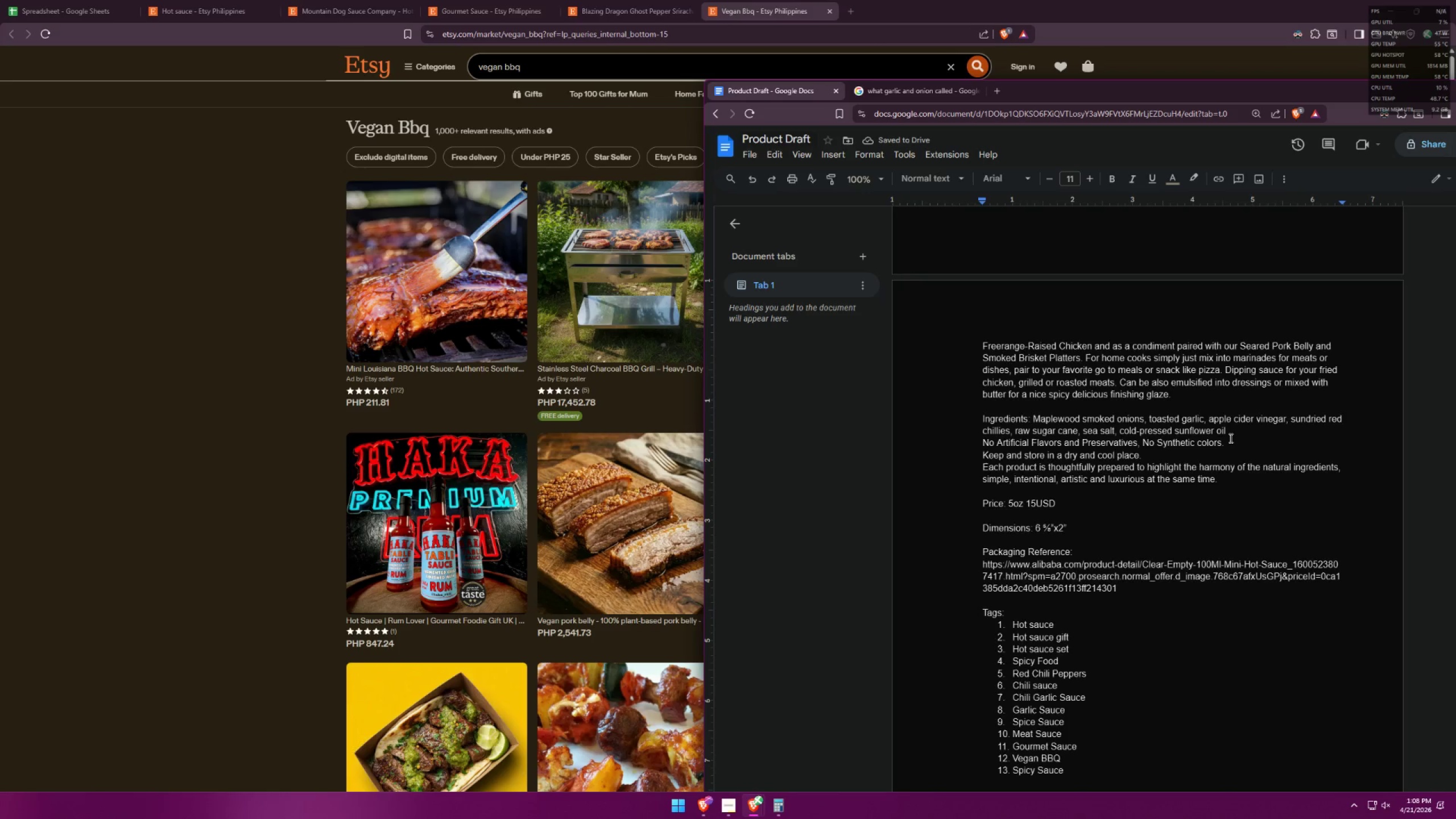 
wait(5.05)
 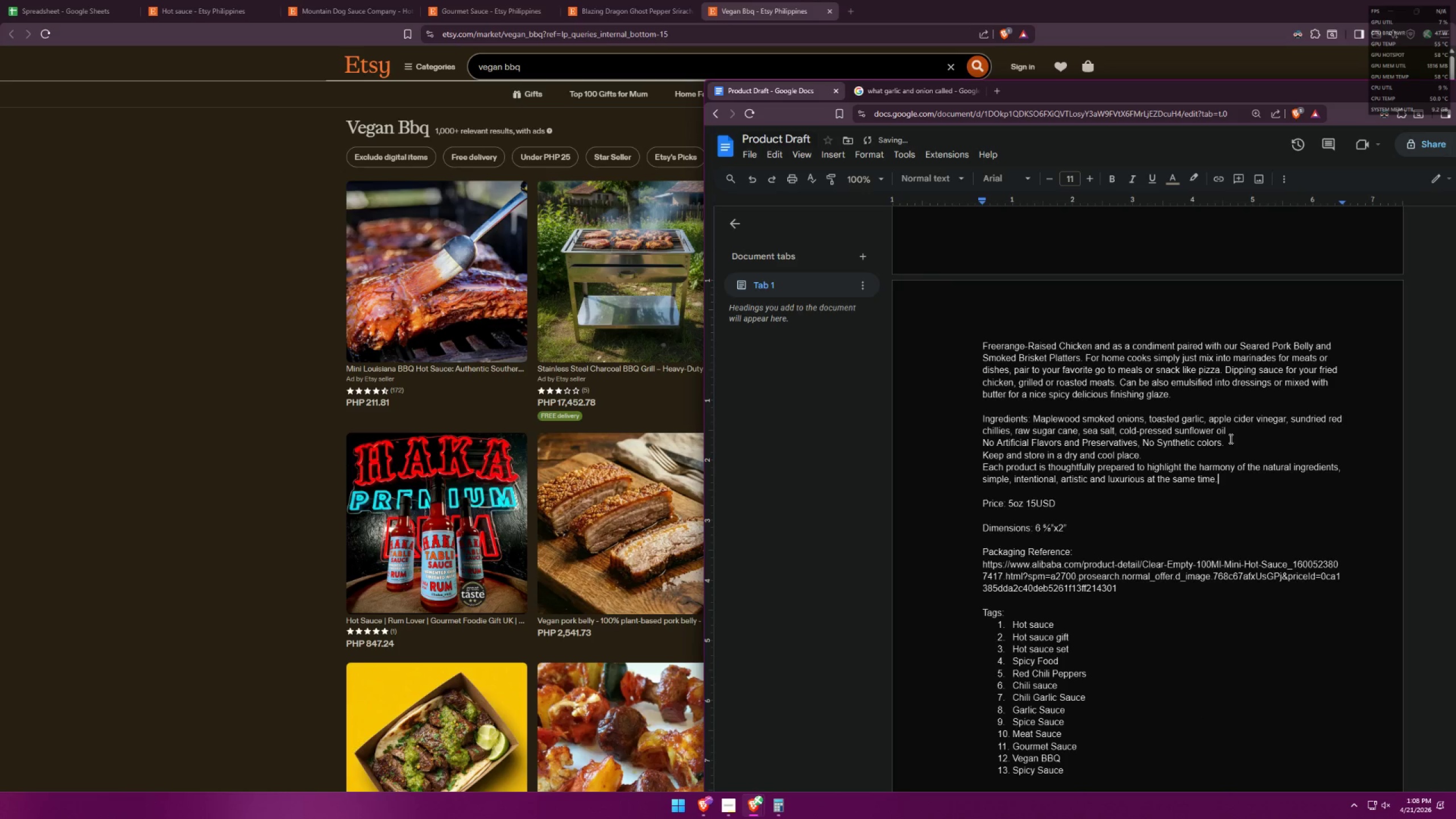 
scroll: coordinate [1230, 438], scroll_direction: up, amount: 1.0
 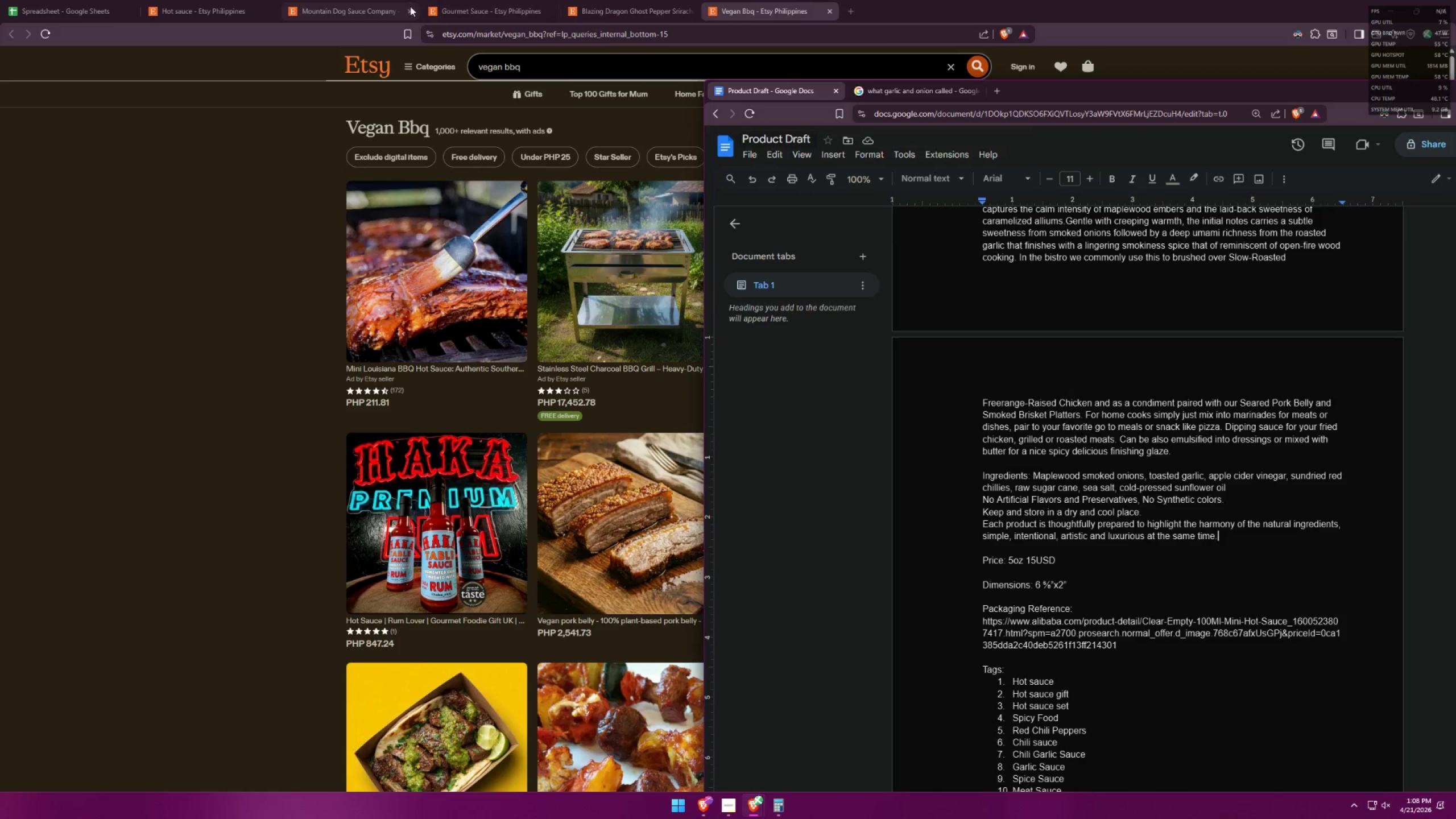 
double_click([411, 7])
 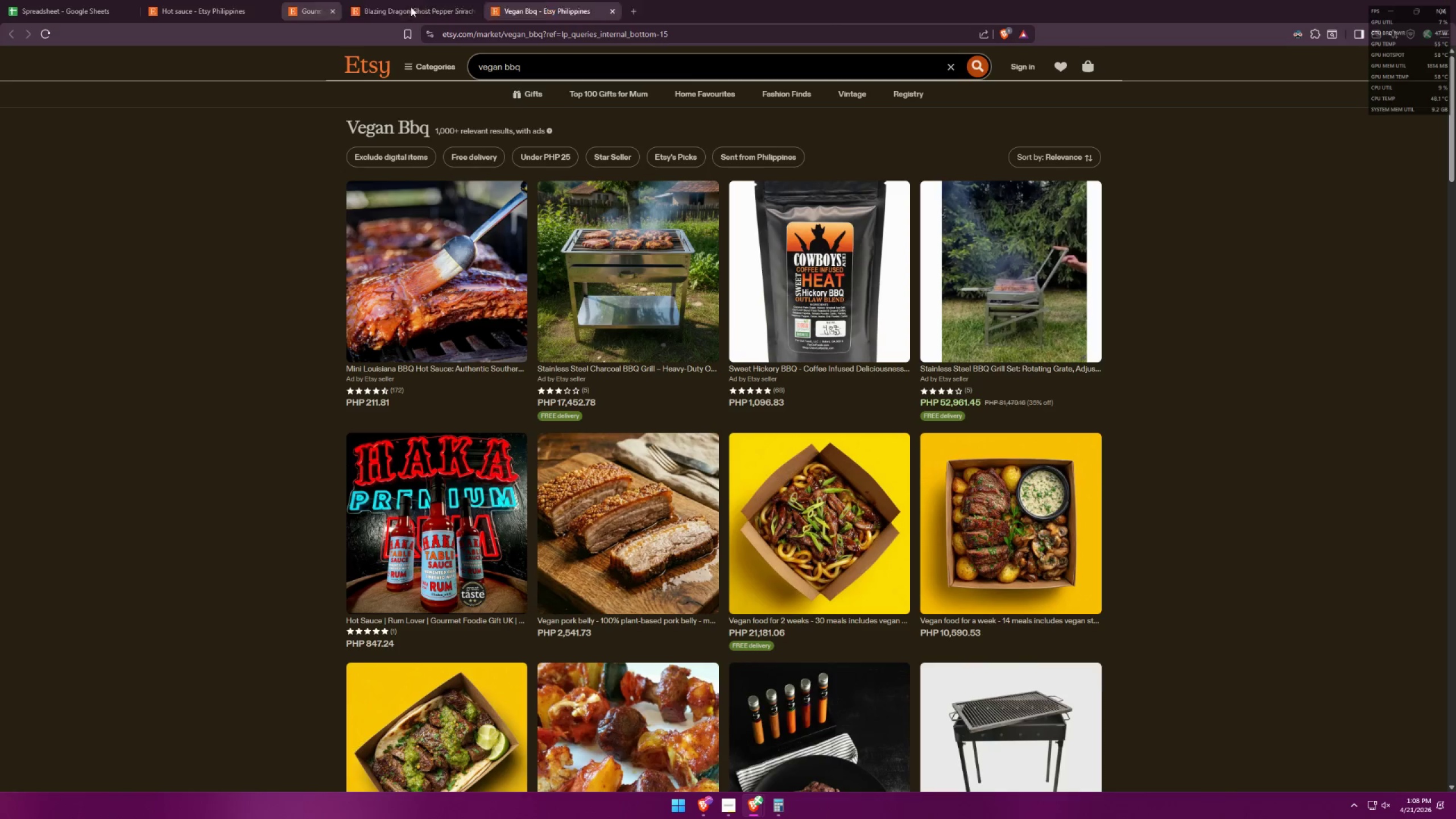 
triple_click([411, 7])
 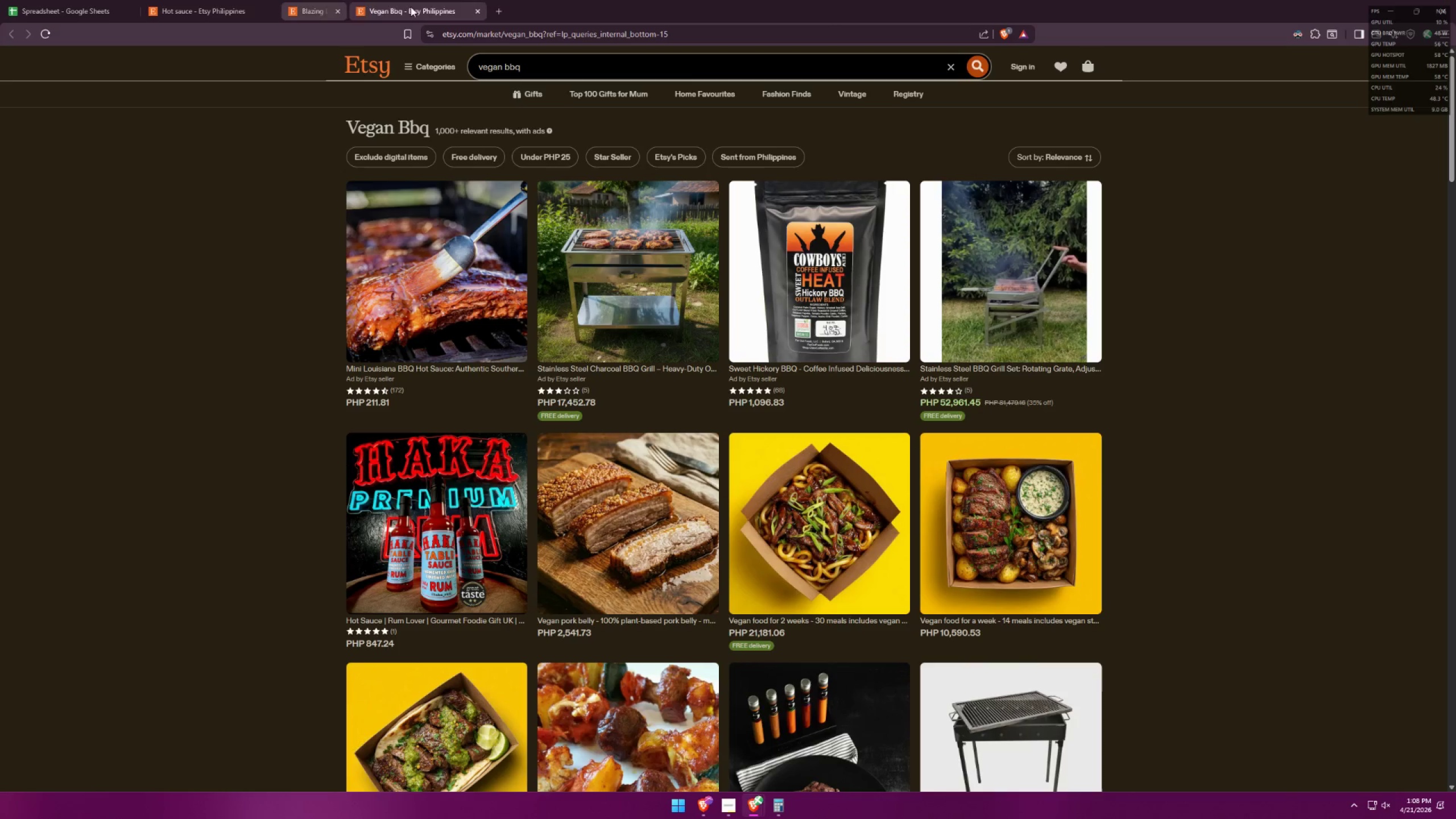 
triple_click([411, 7])
 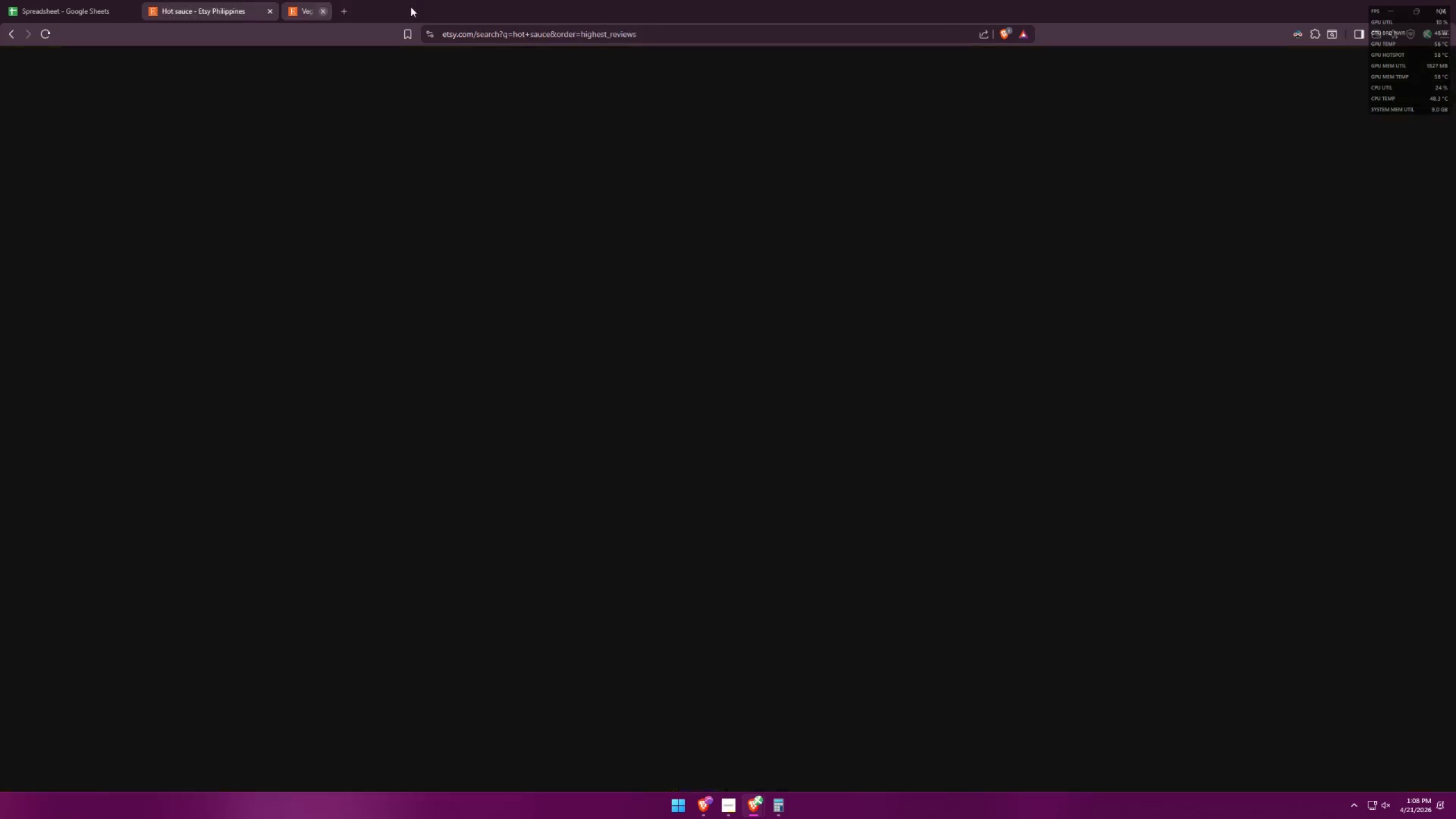 
key(Alt+AltLeft)
 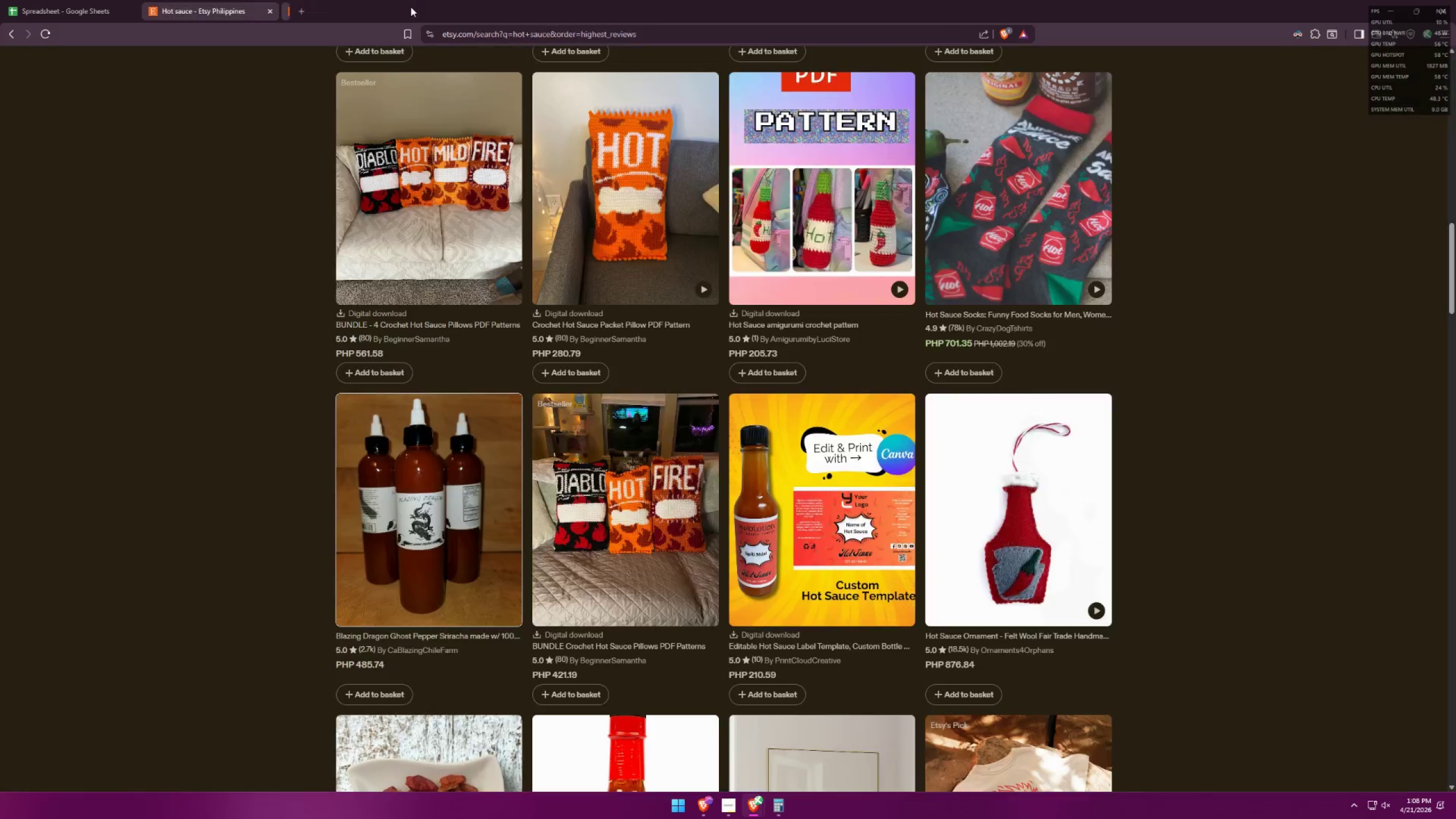 
key(Alt+Tab)
 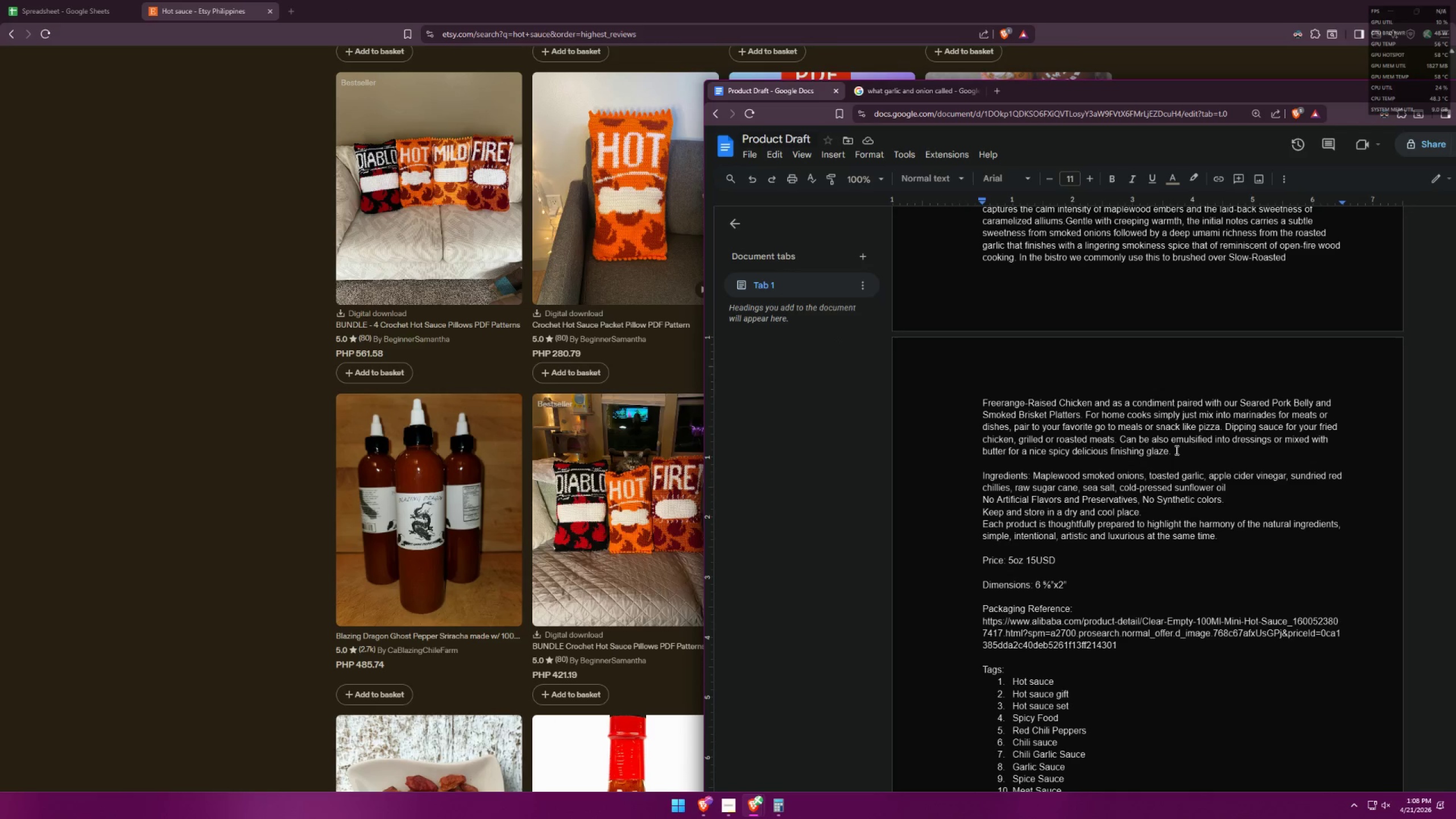 
scroll: coordinate [1177, 449], scroll_direction: up, amount: 3.0
 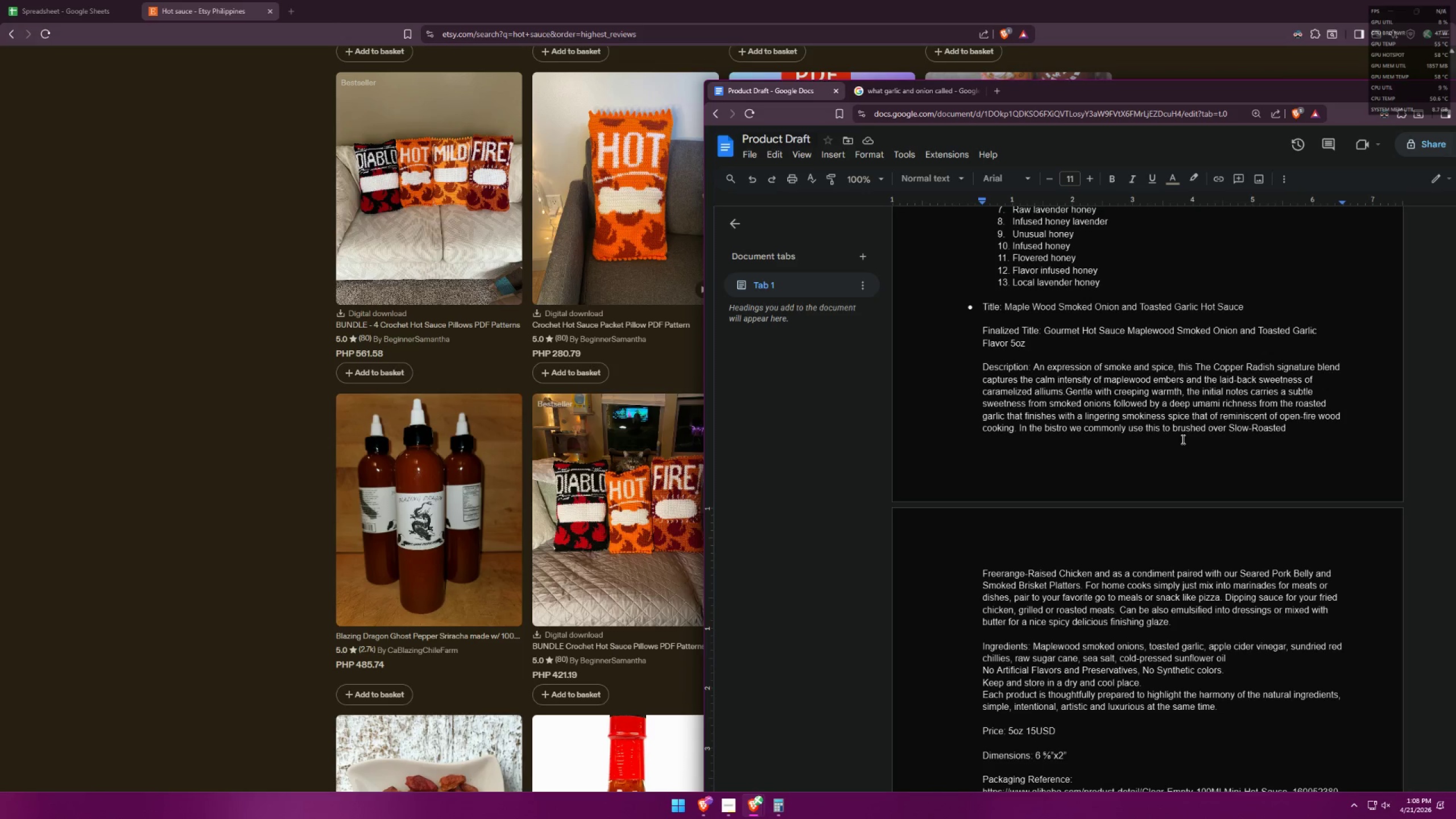 
wait(6.22)
 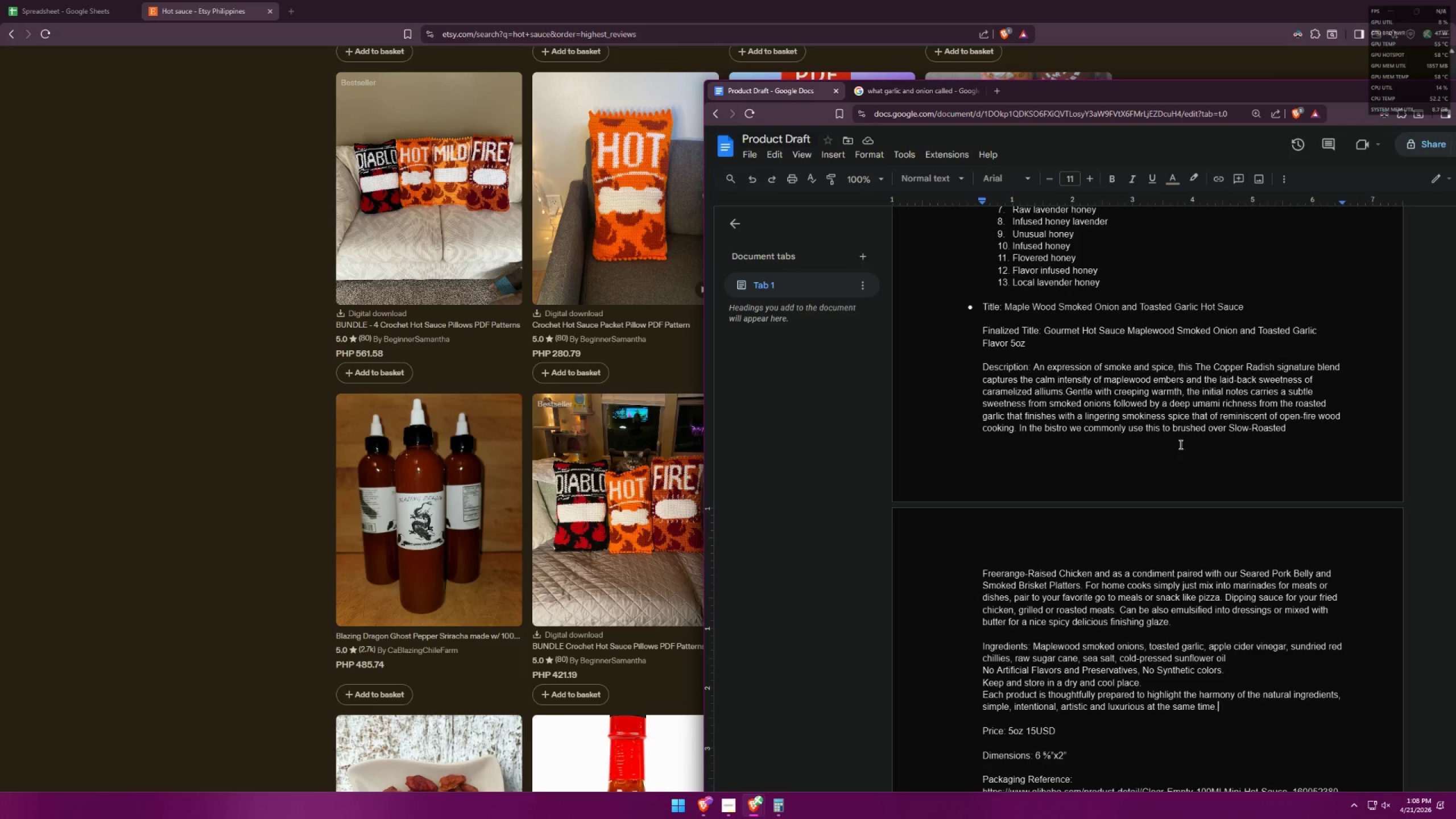 
scroll: coordinate [1183, 439], scroll_direction: up, amount: 7.0
 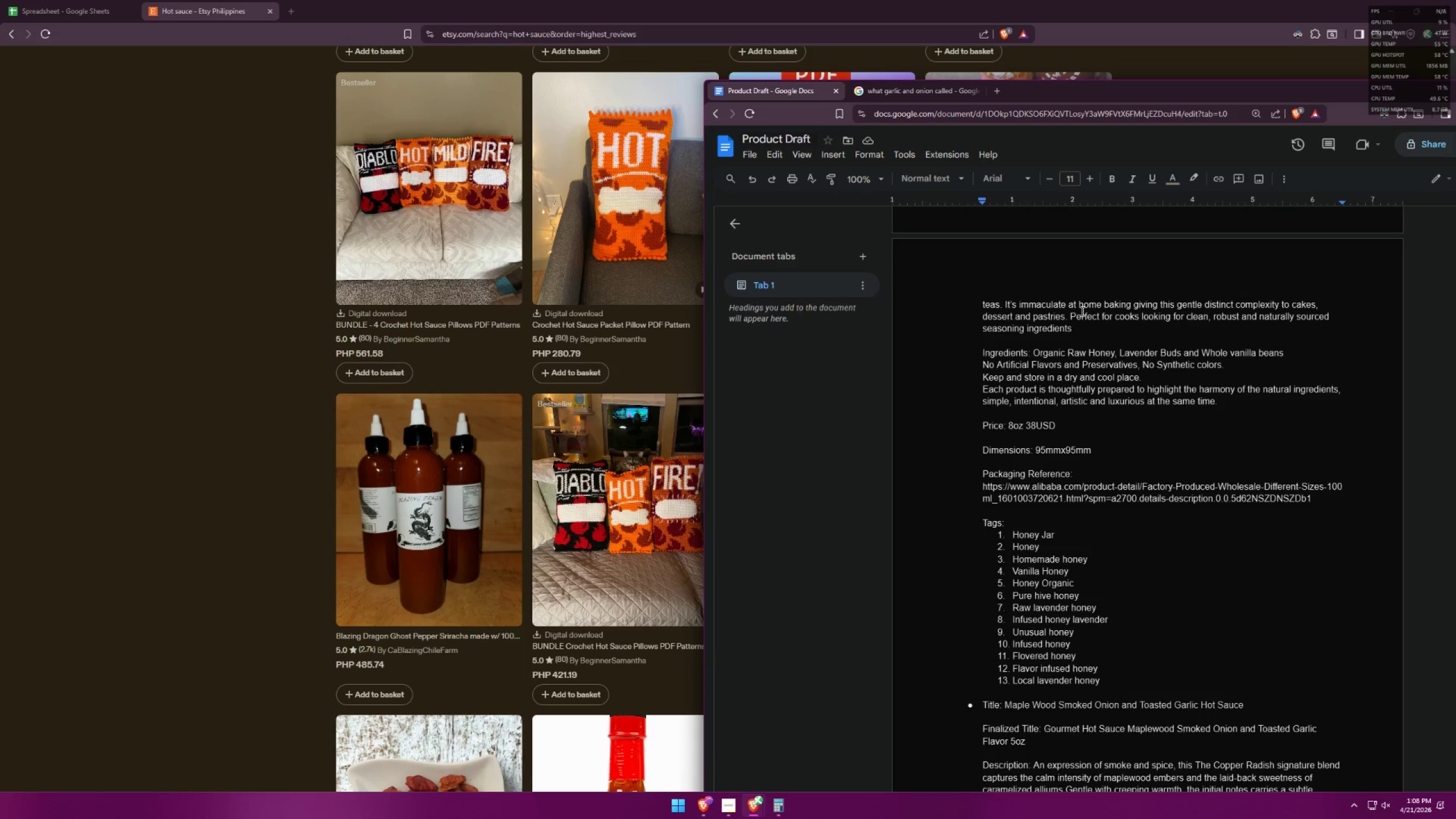 
left_click_drag(start_coordinate=[1072, 315], to_coordinate=[1078, 326])
 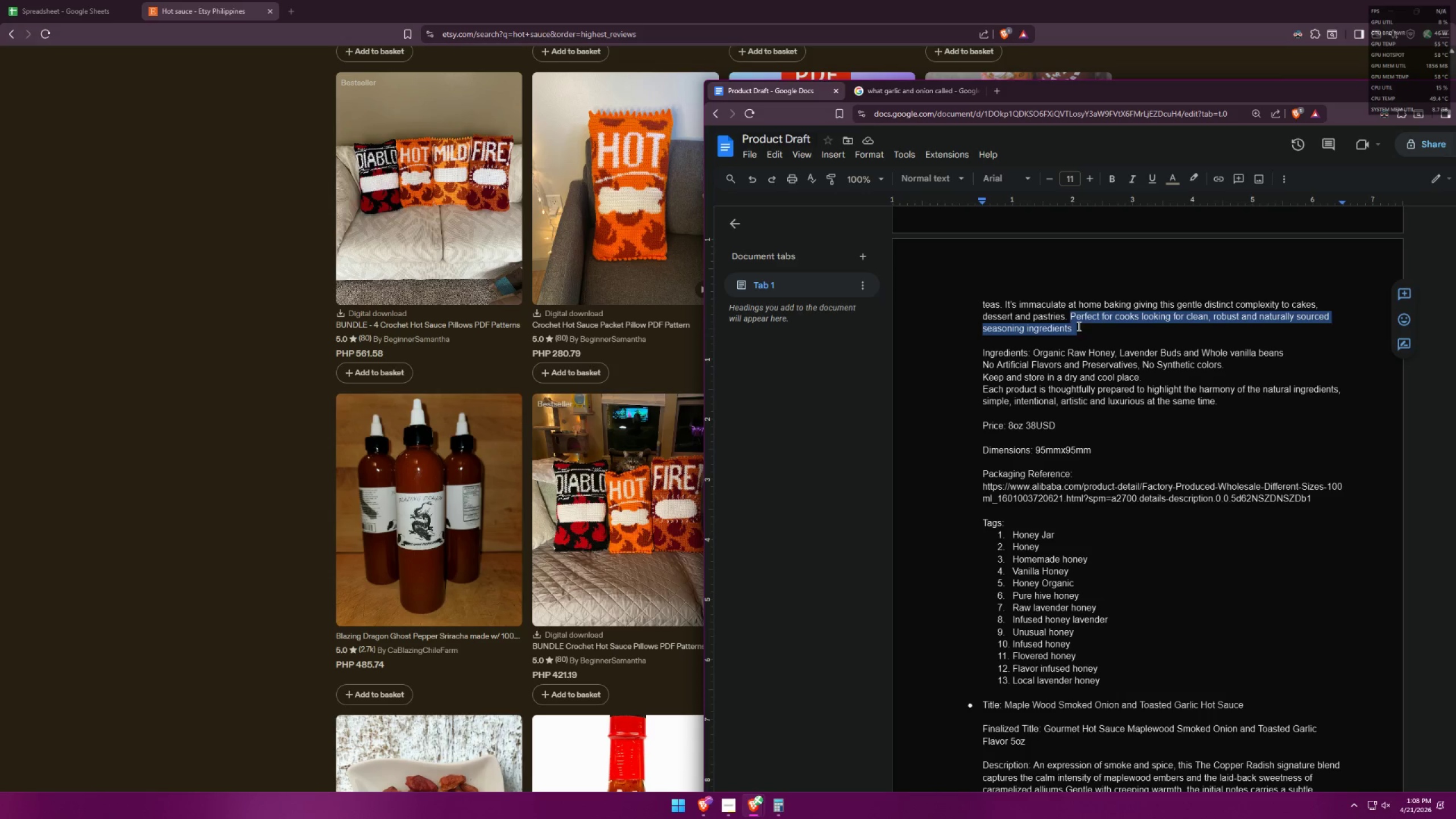 
key(Control+ControlLeft)
 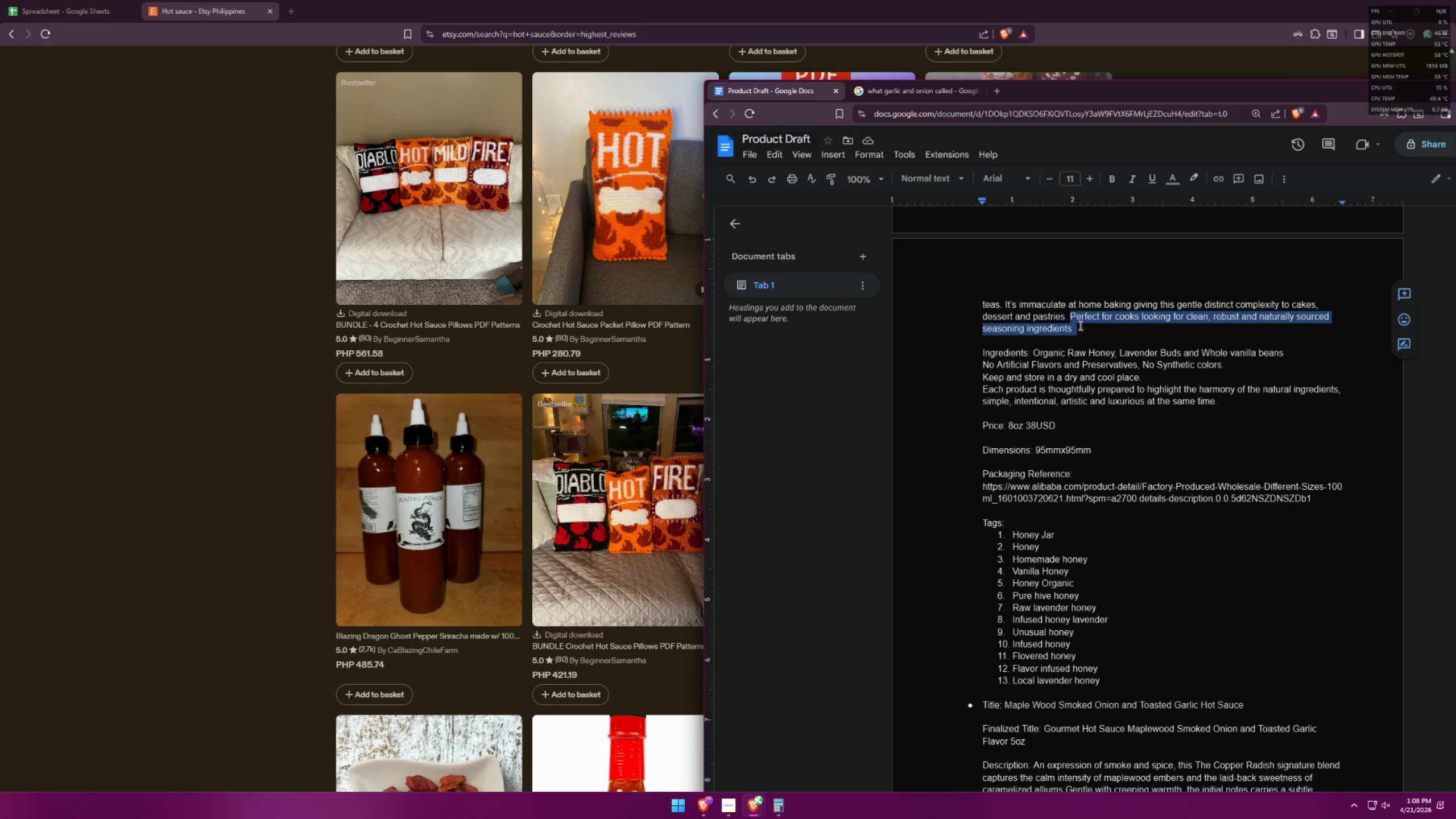 
key(Control+C)
 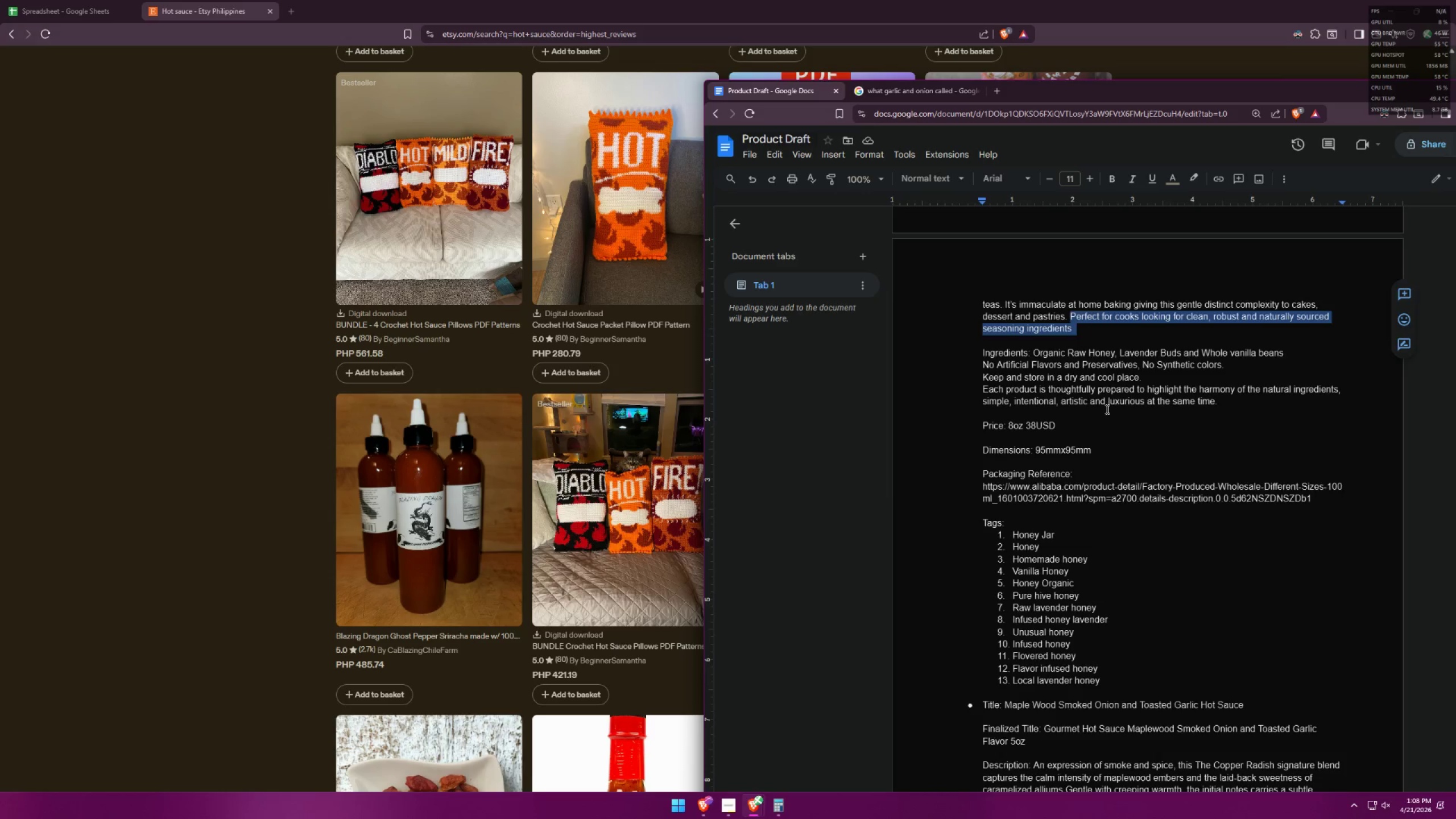 
scroll: coordinate [1174, 417], scroll_direction: down, amount: 8.0
 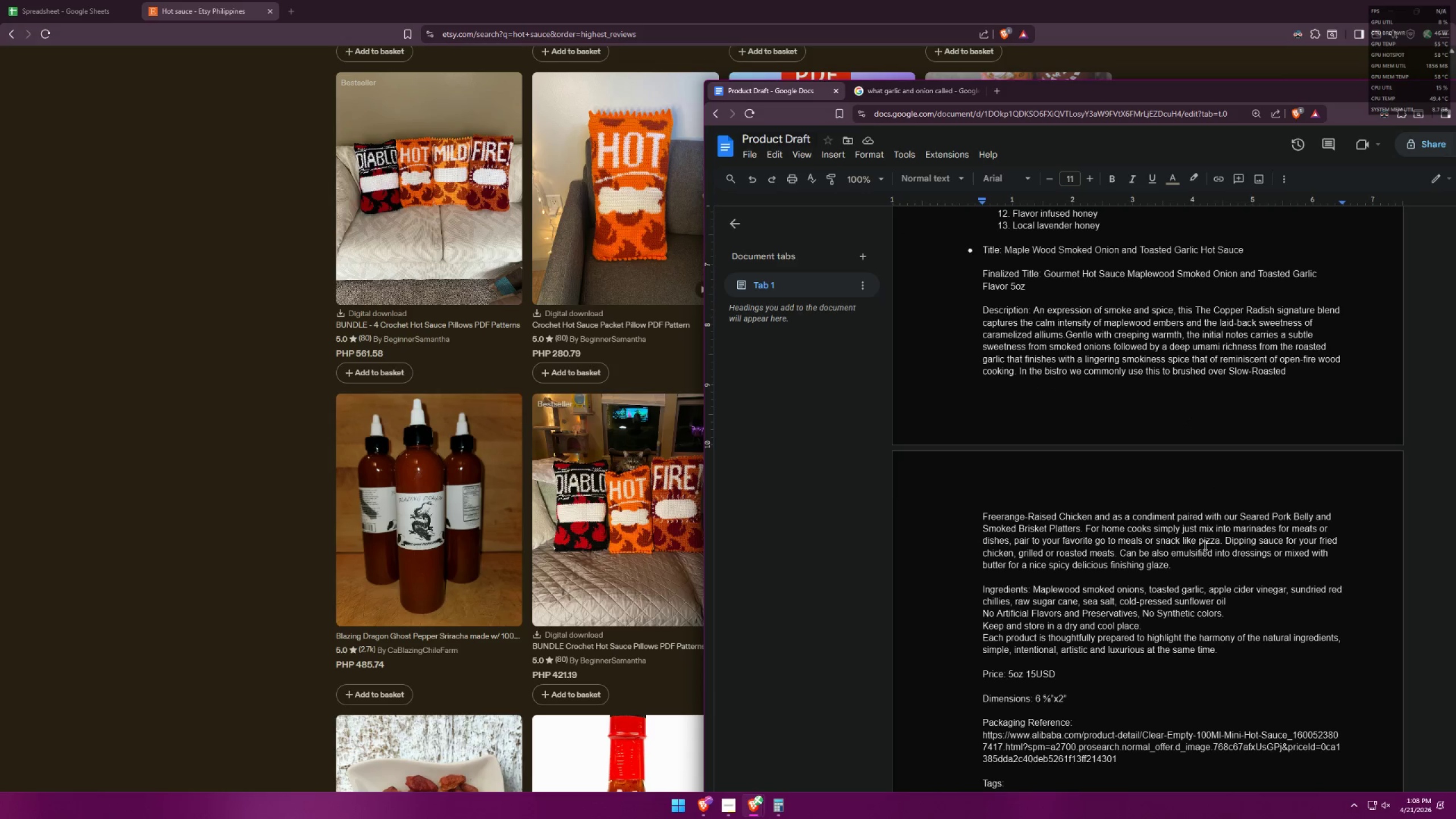 
left_click([1193, 562])
 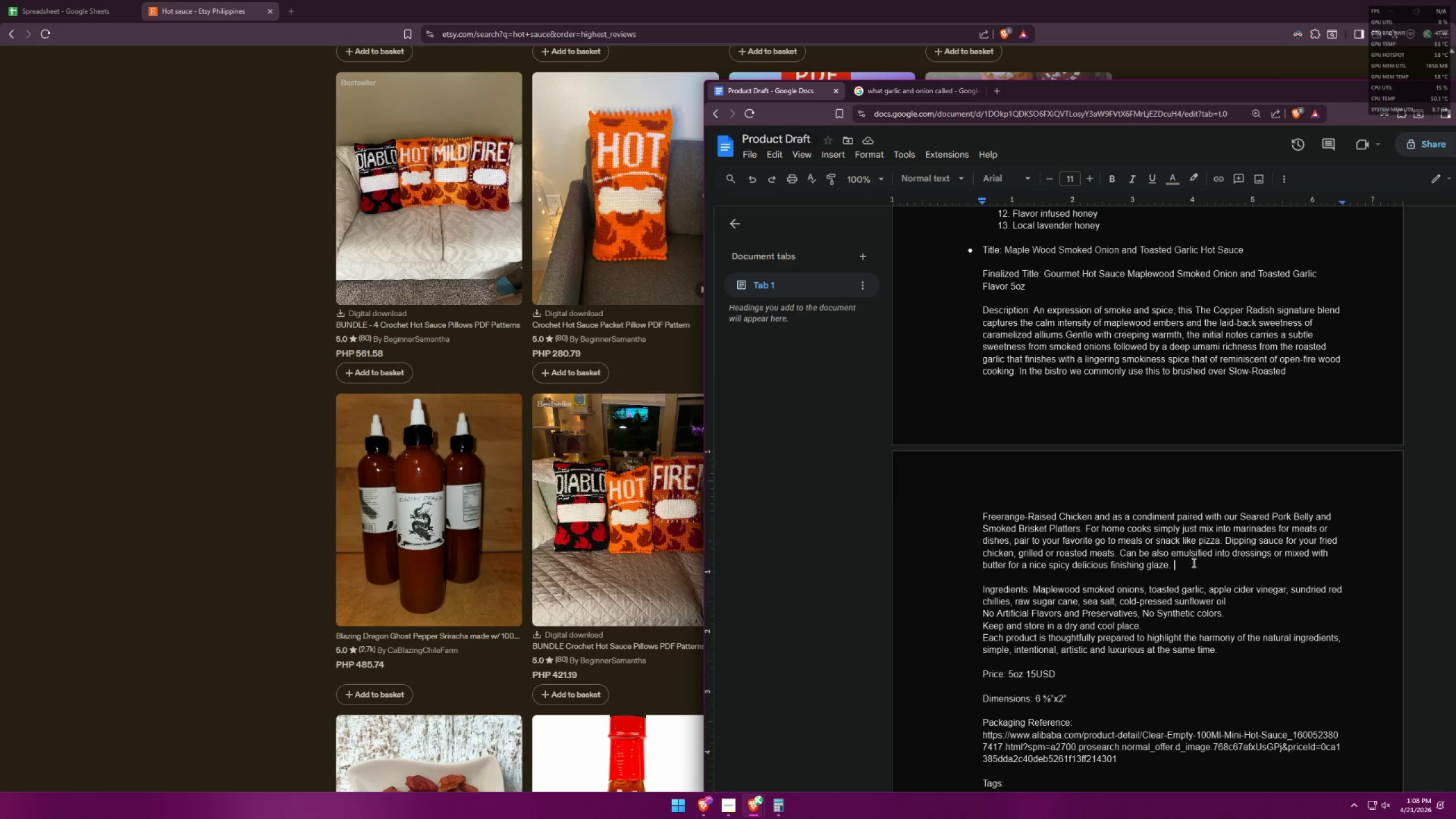 
key(Control+ControlLeft)
 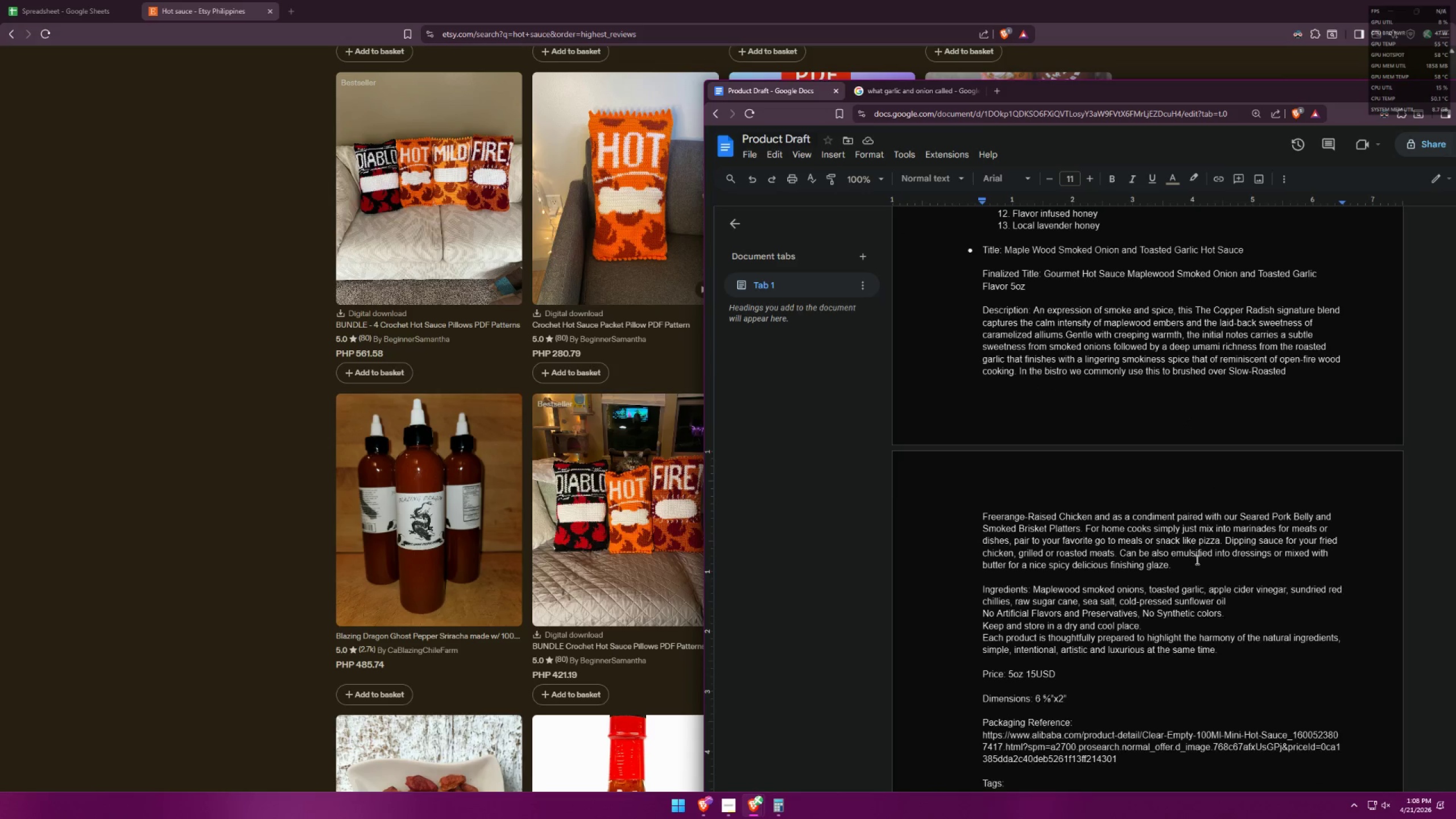 
key(Control+V)
 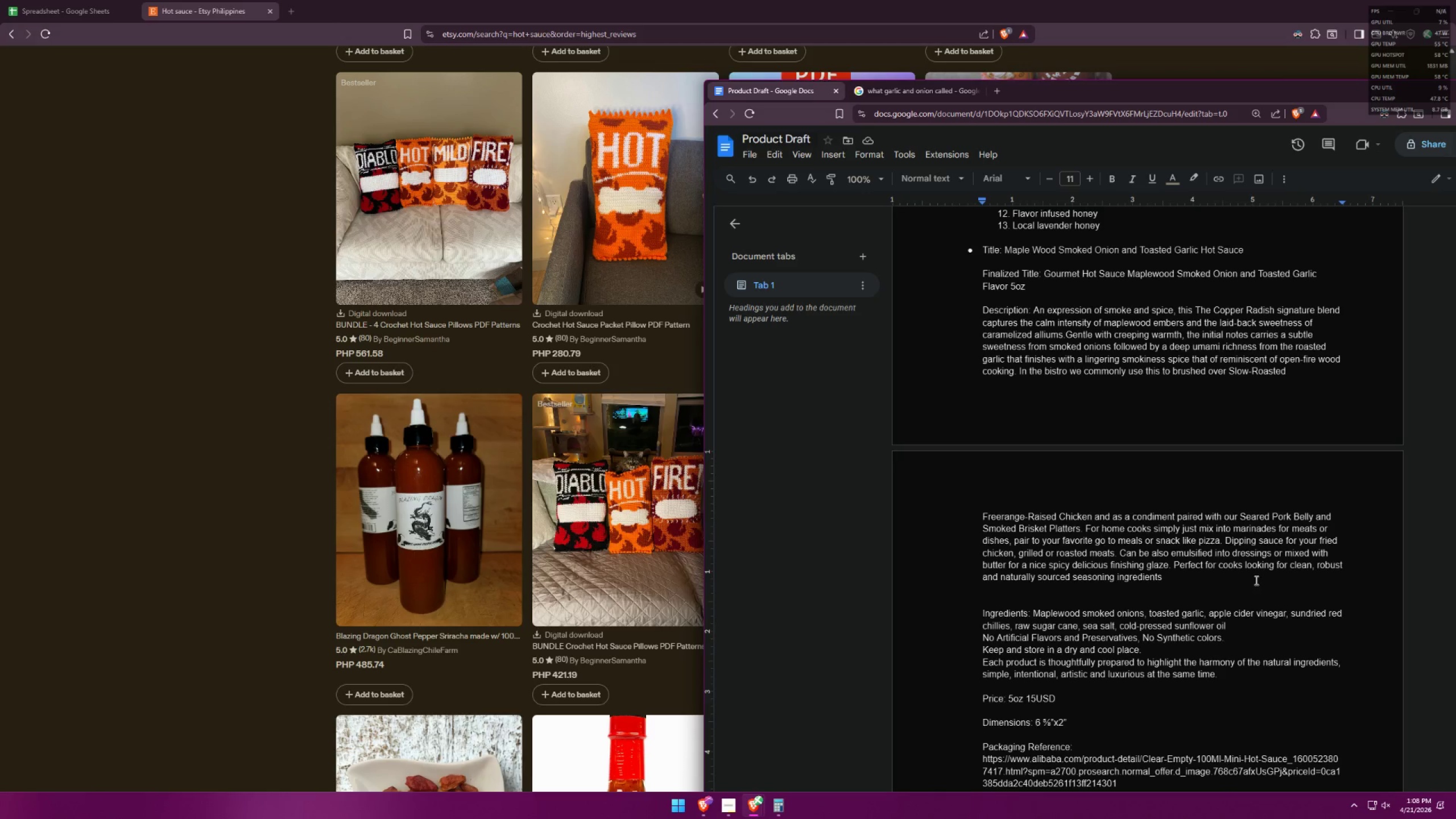 
wait(18.84)
 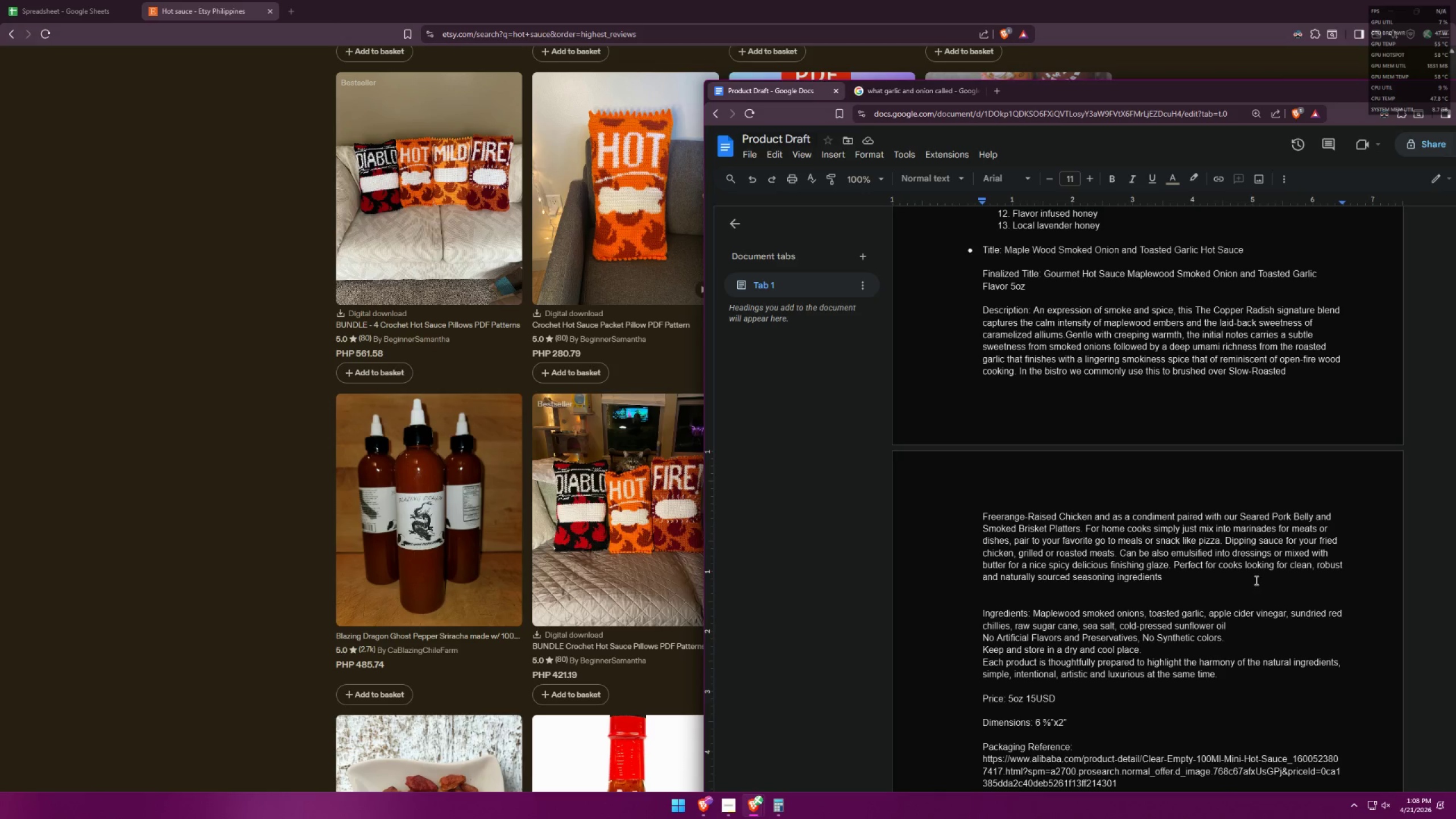 
double_click([976, 90])
 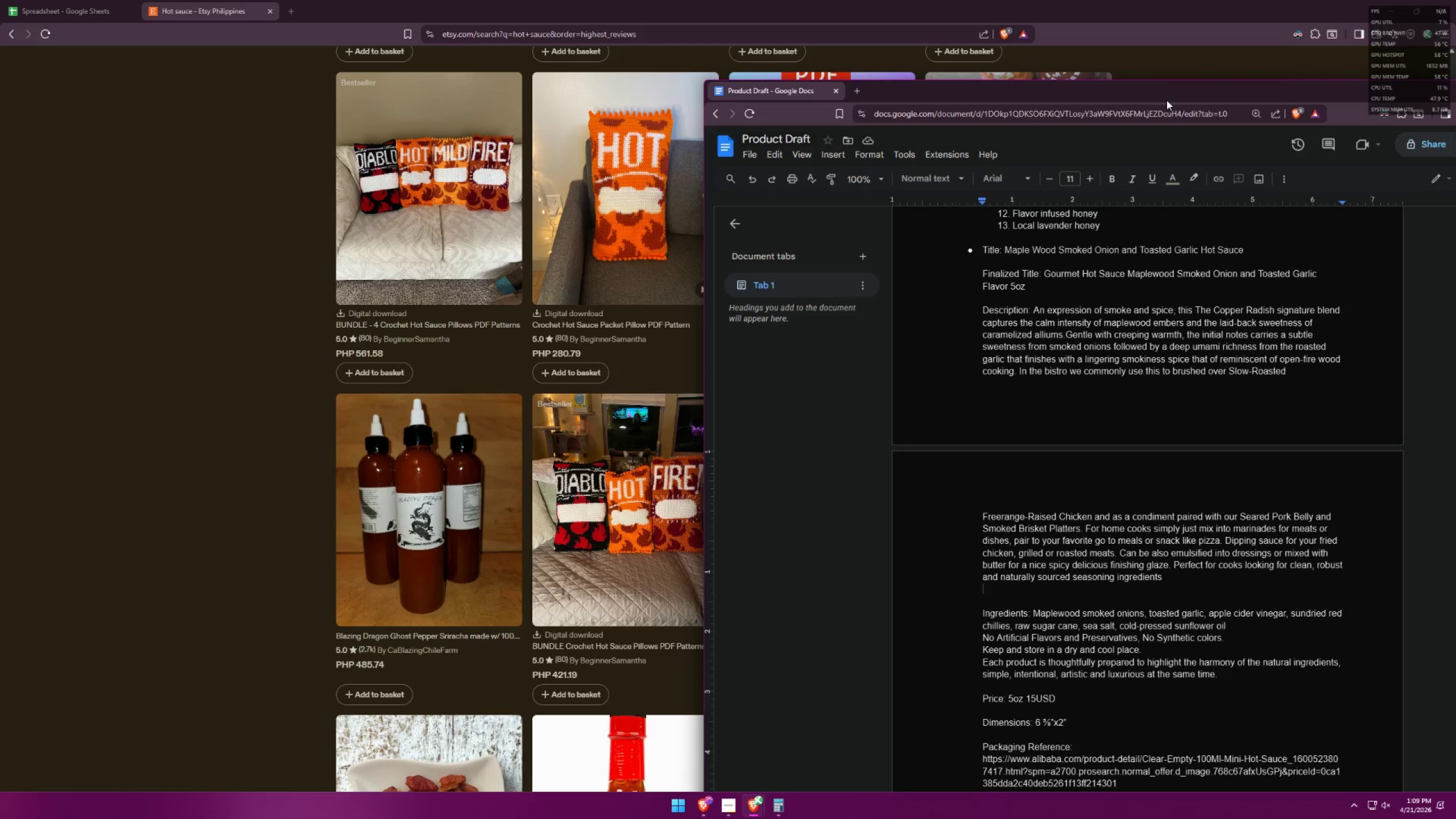 
double_click([1168, 92])
 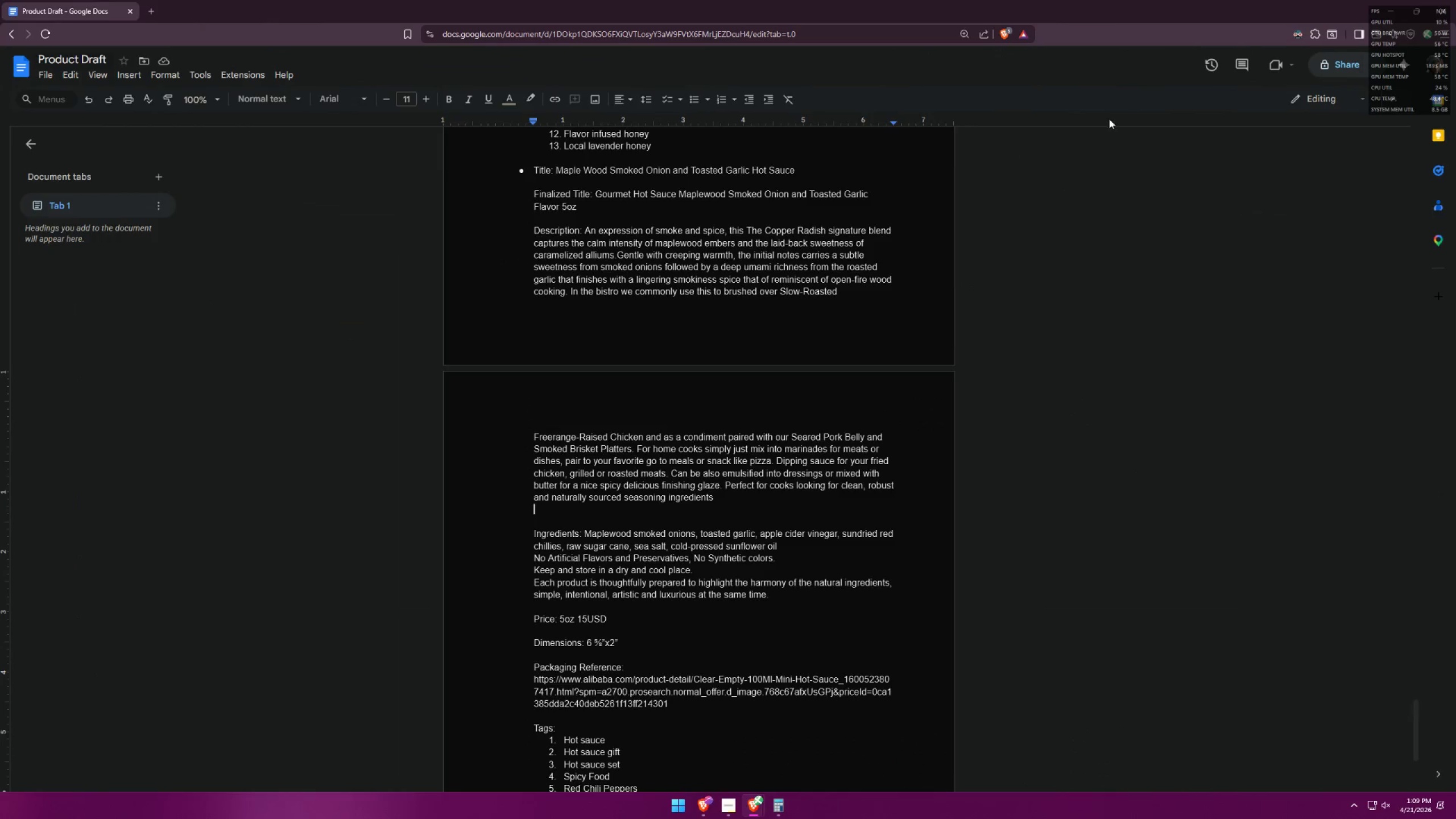 
scroll: coordinate [982, 325], scroll_direction: up, amount: 8.0
 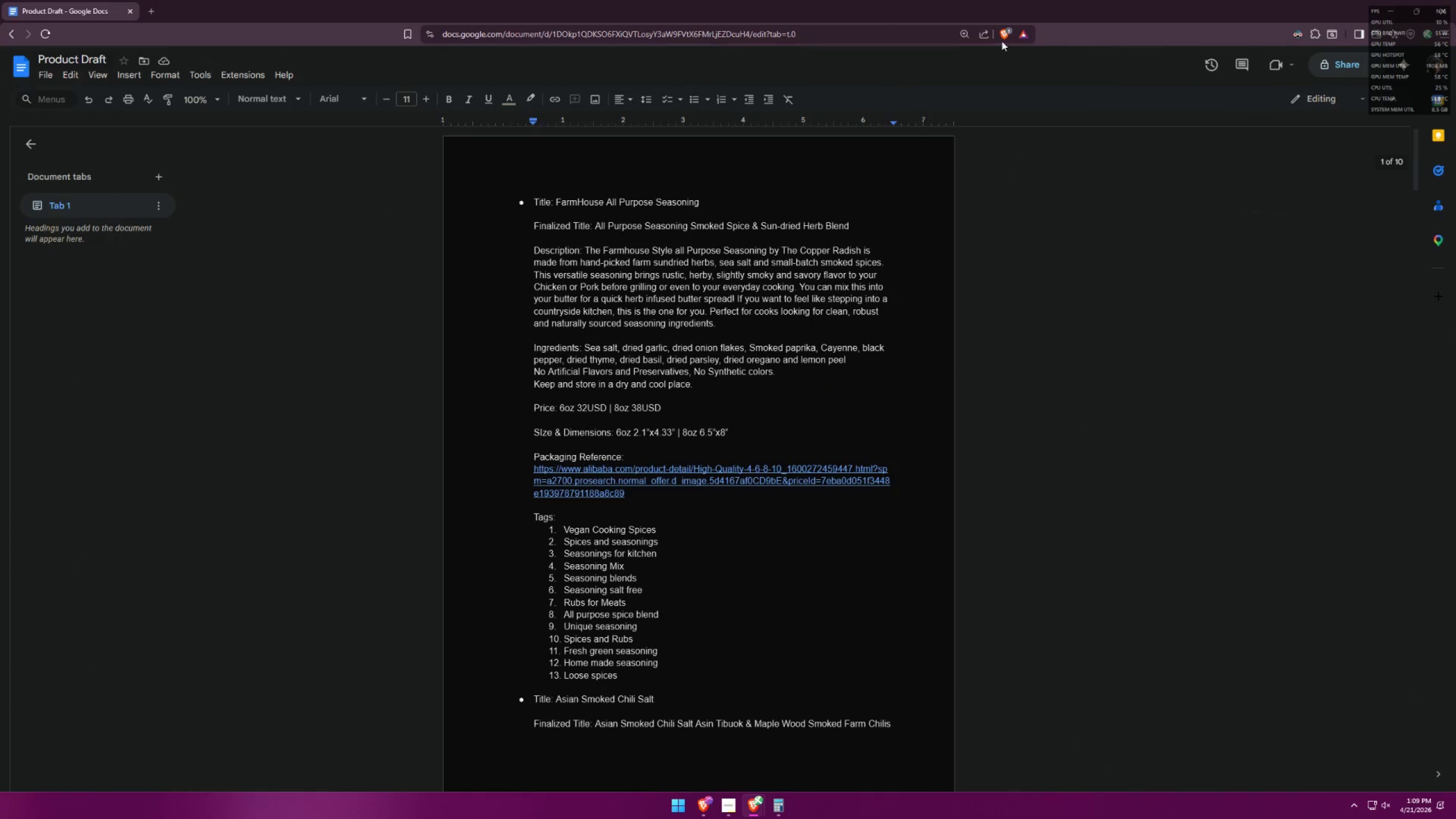 
left_click([820, 10])
 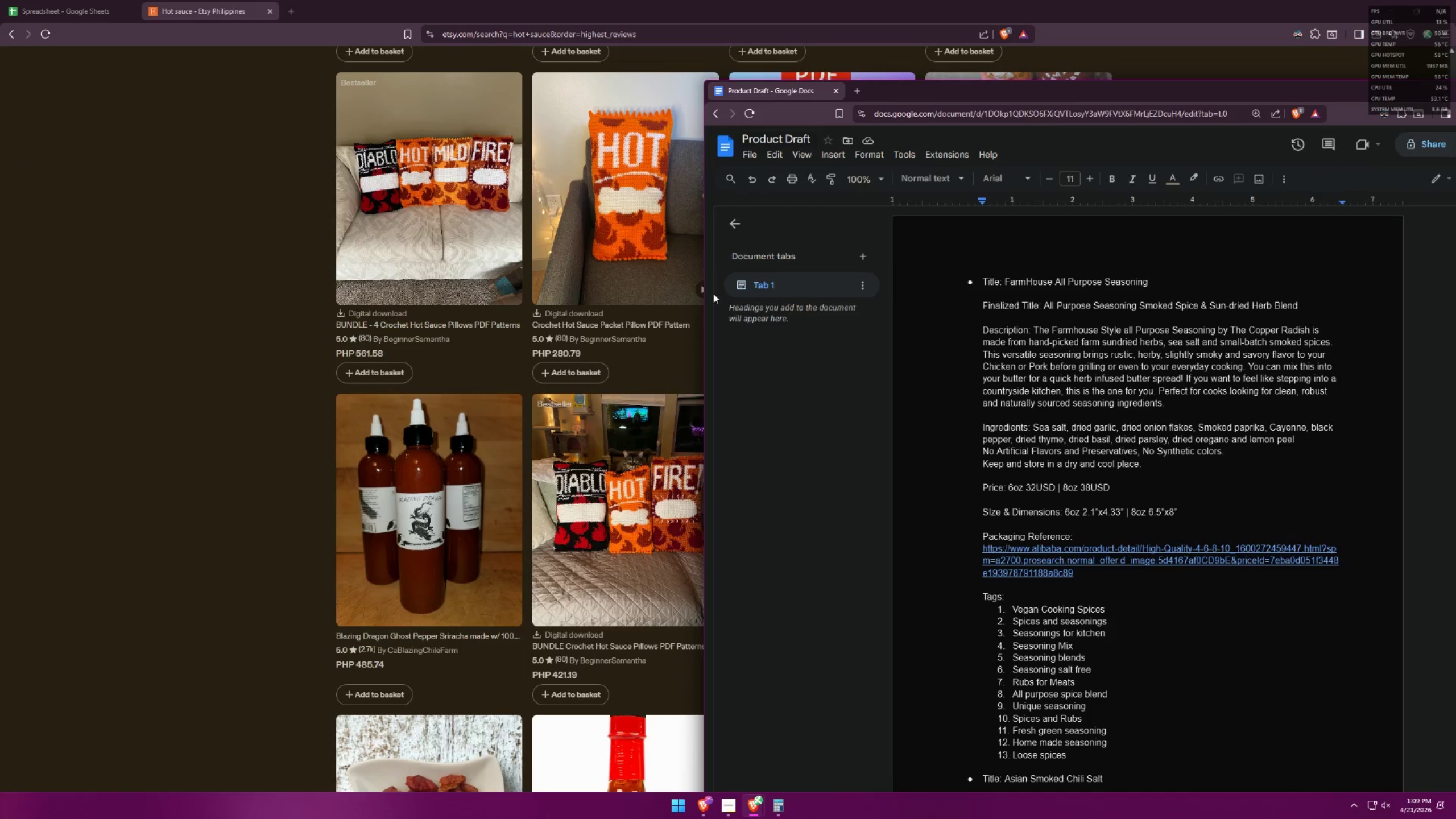 
left_click_drag(start_coordinate=[702, 294], to_coordinate=[888, 259])
 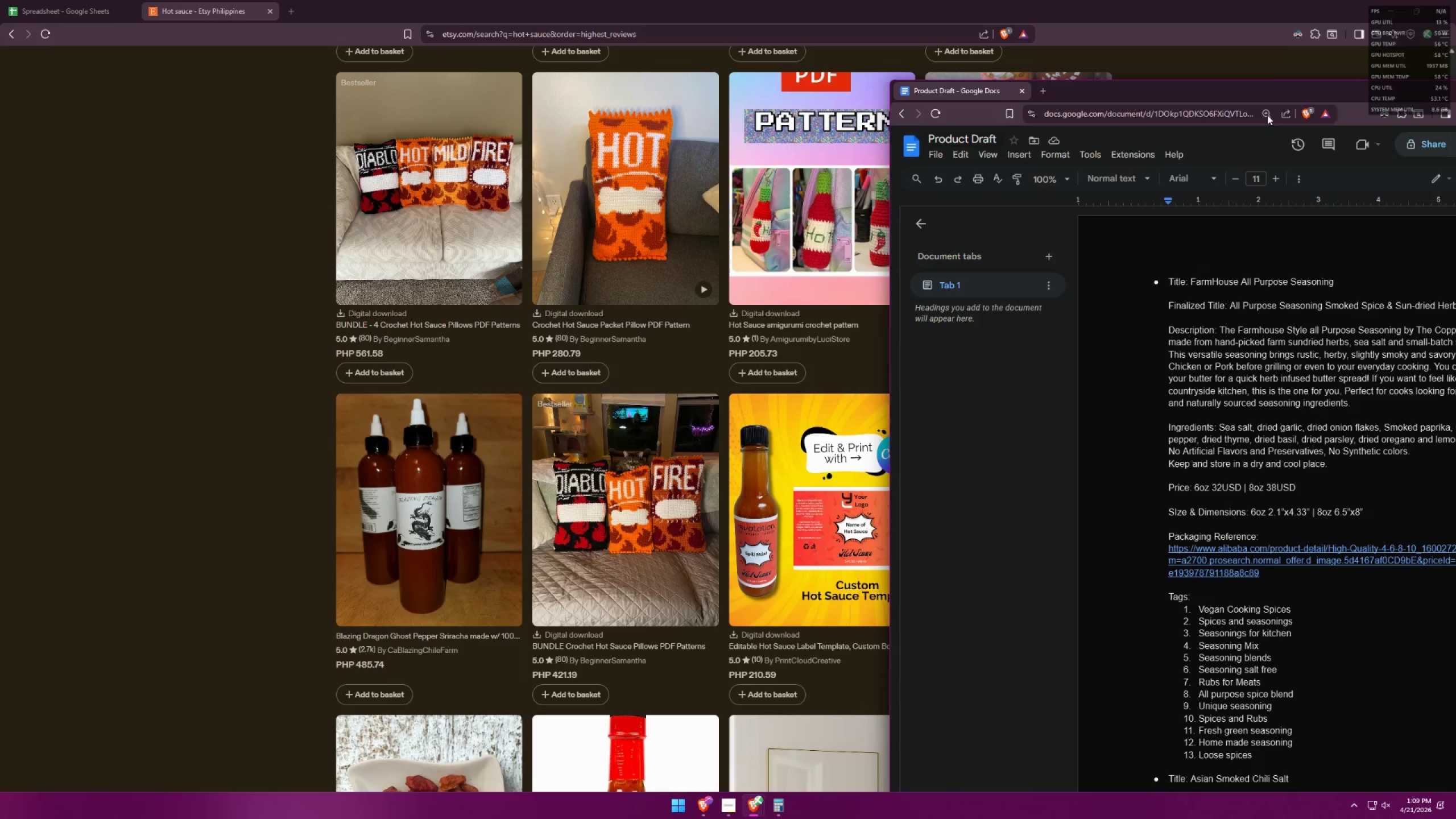 
left_click_drag(start_coordinate=[1272, 99], to_coordinate=[970, 46])
 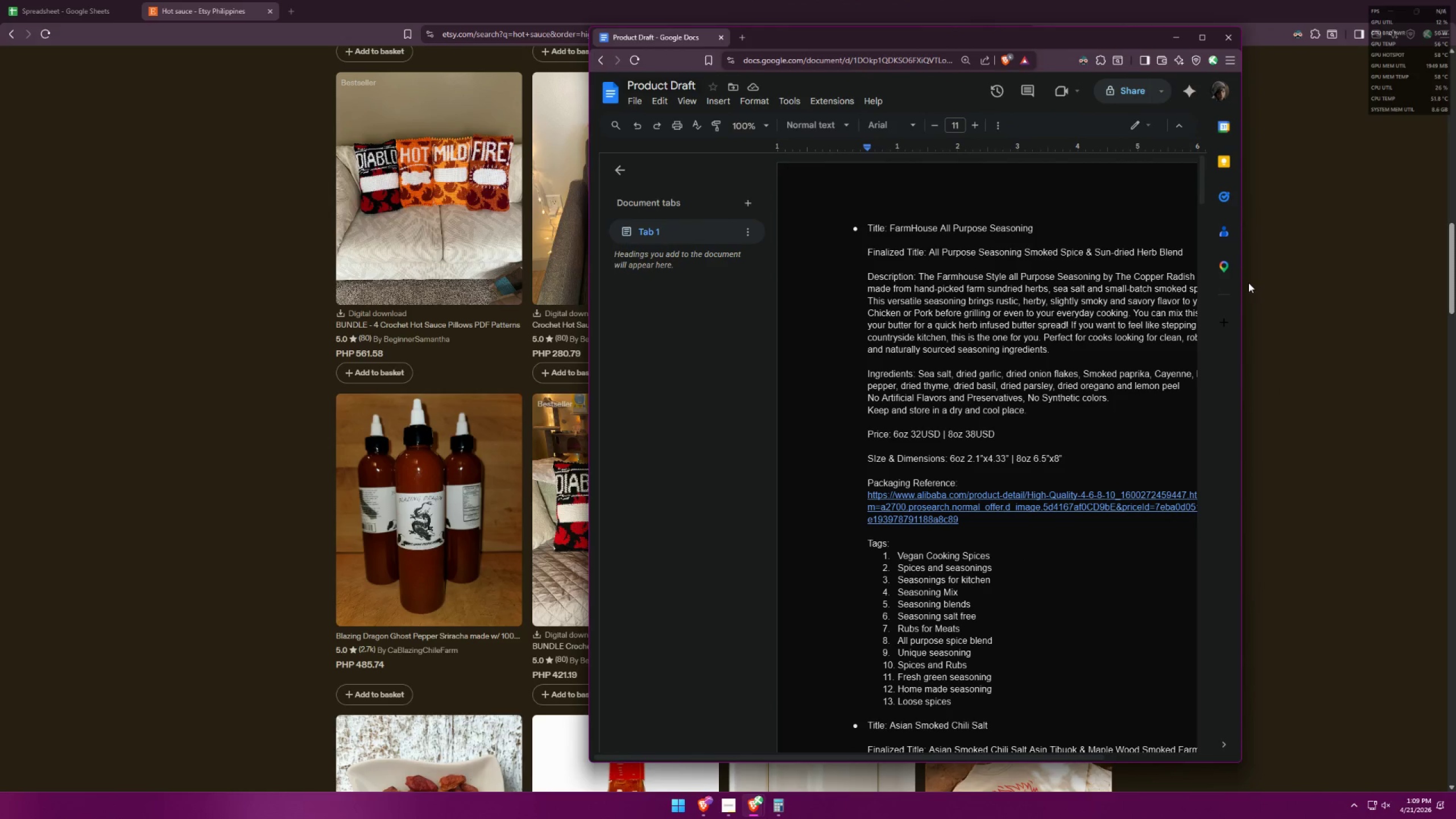 
left_click_drag(start_coordinate=[1246, 282], to_coordinate=[1363, 263])
 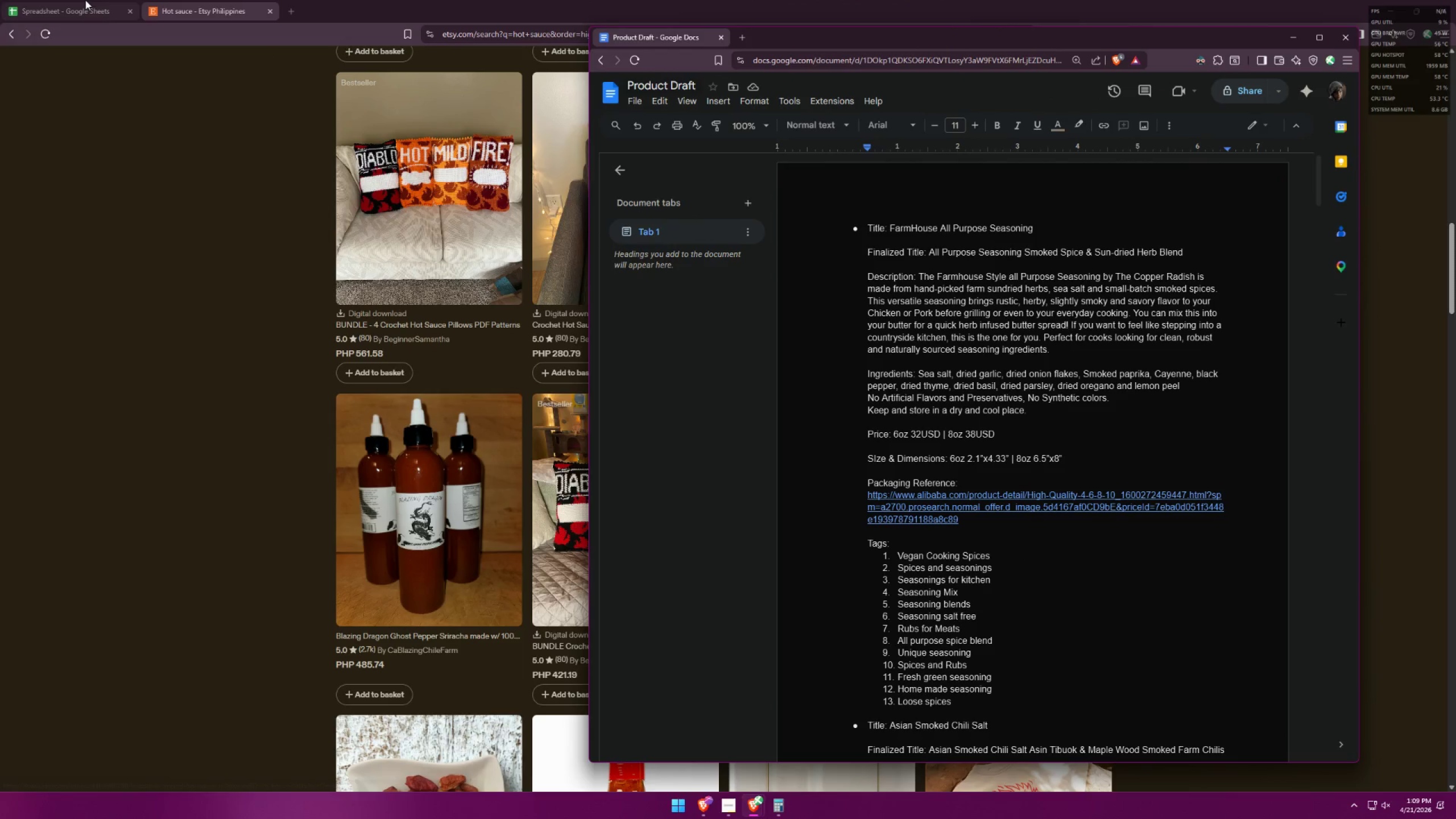 
left_click([85, 0])
 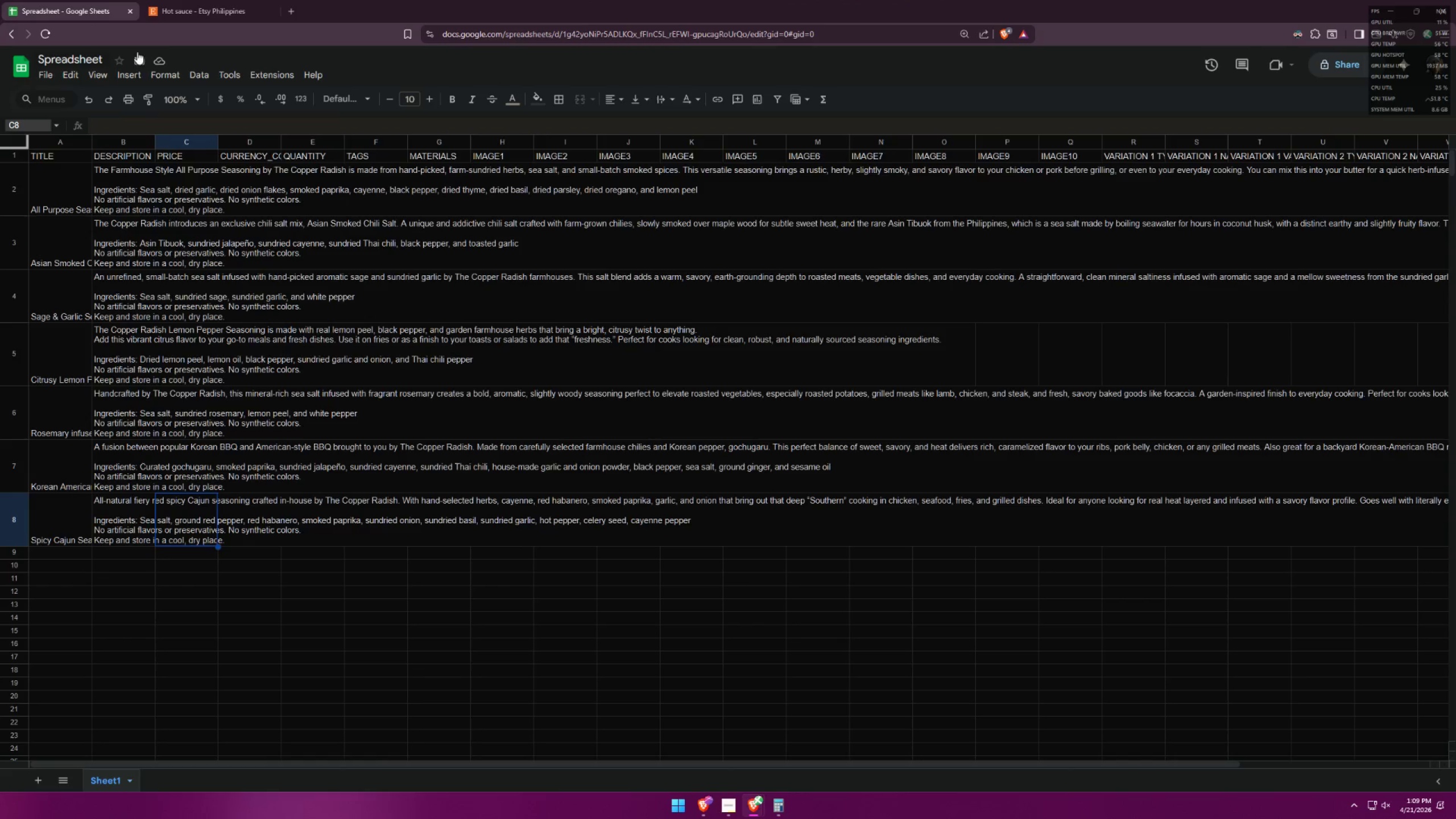 
scroll: coordinate [127, 189], scroll_direction: up, amount: 5.0
 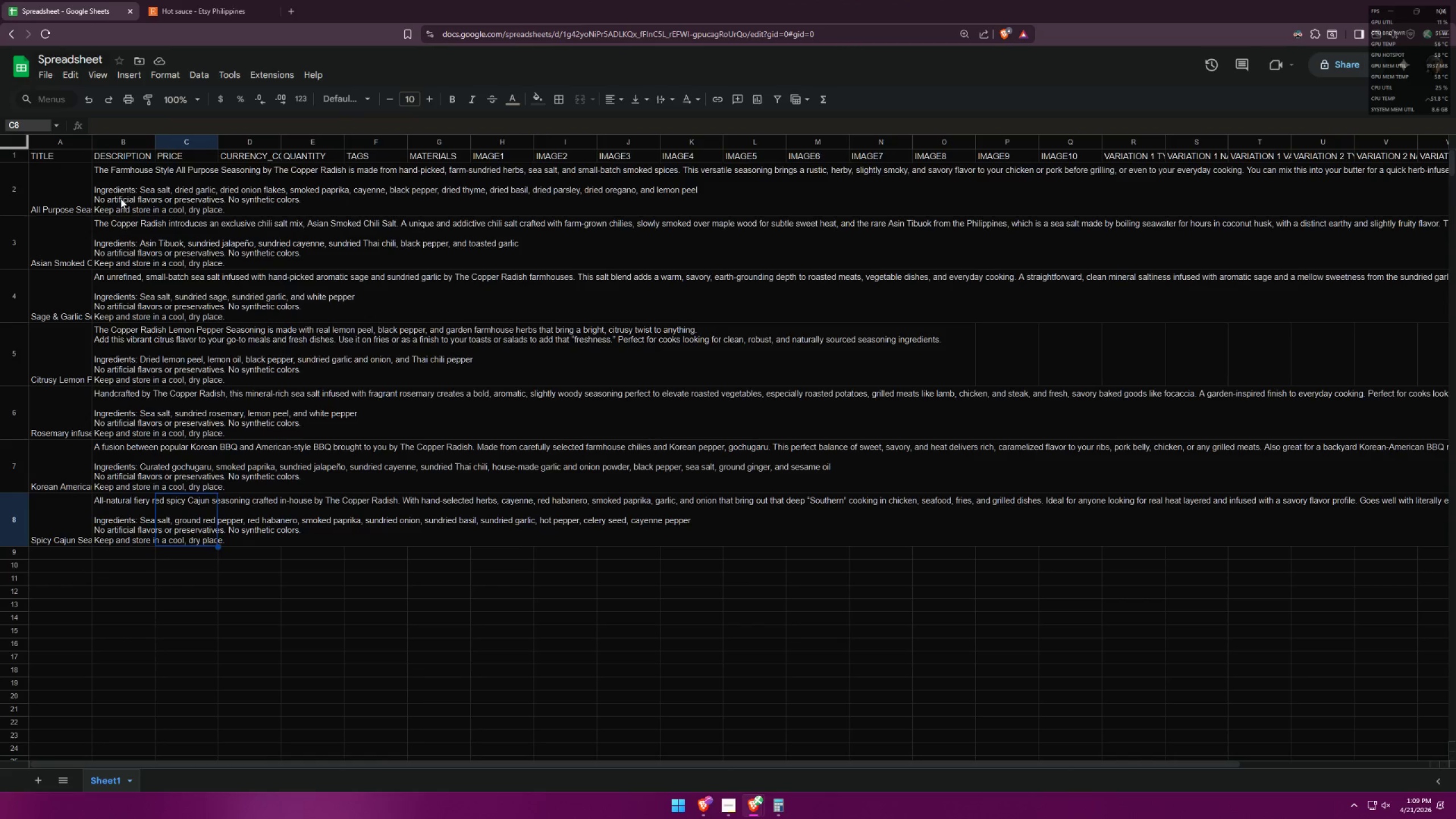 
key(Alt+AltLeft)
 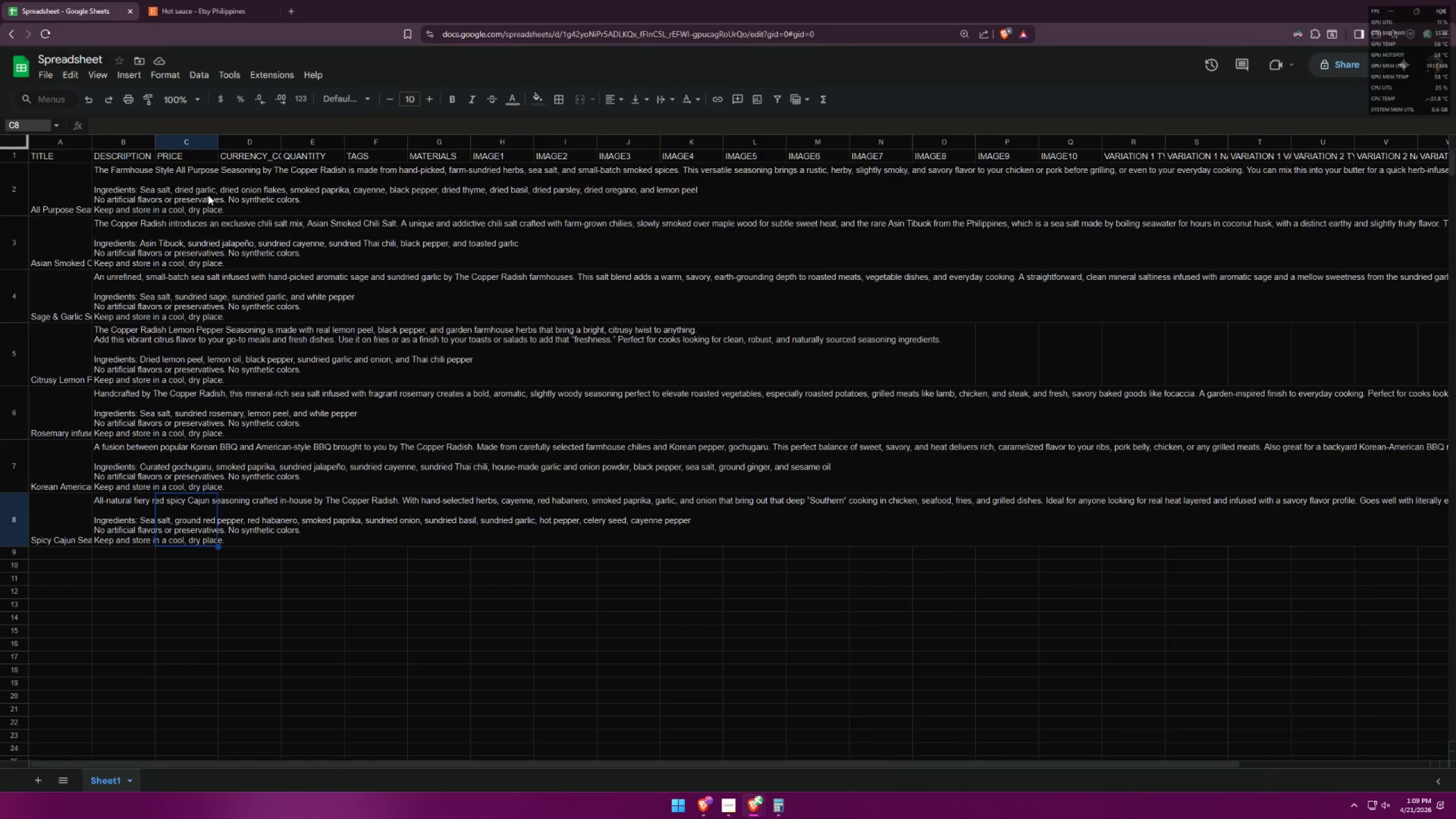 
key(Alt+Tab)
 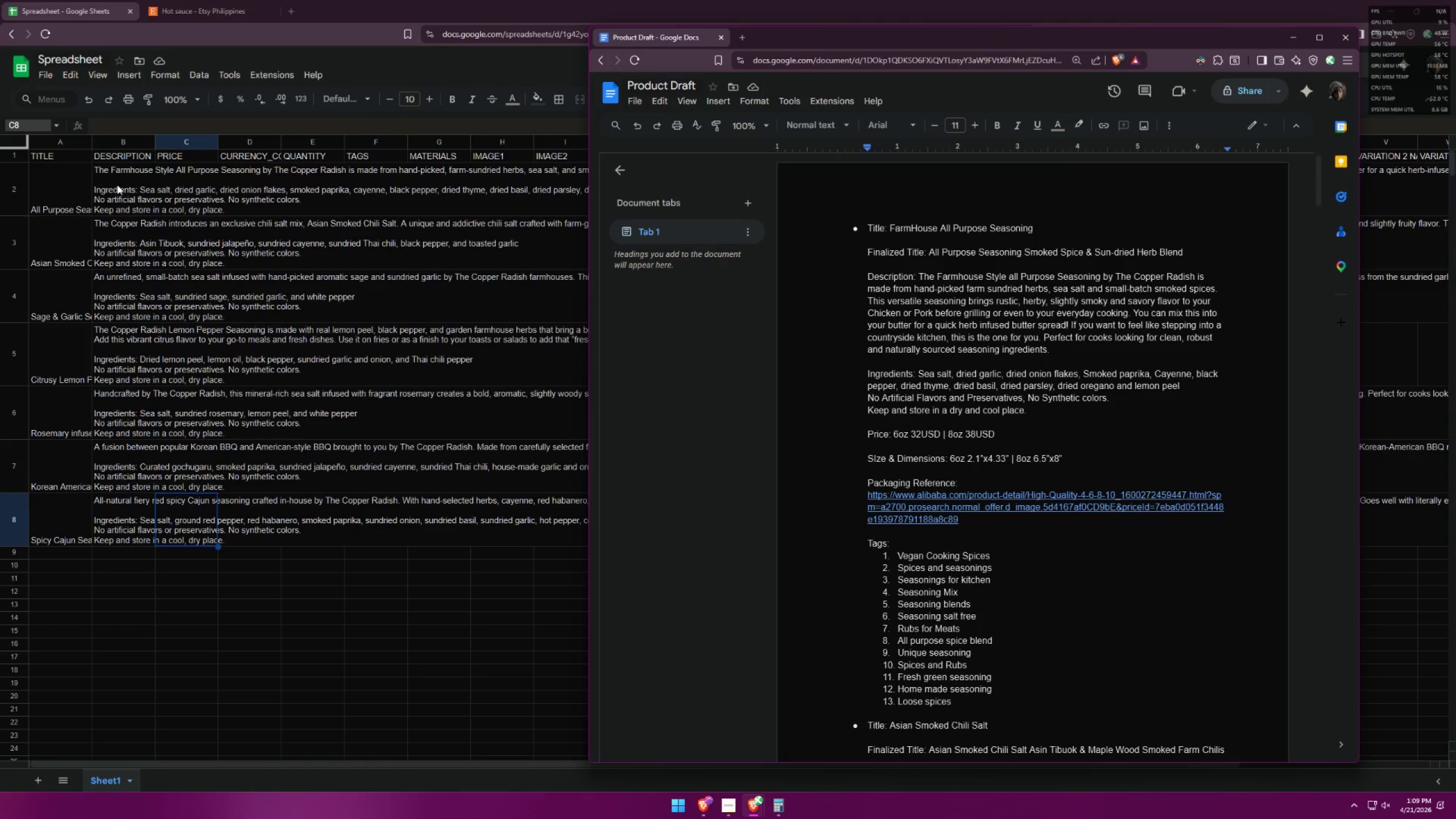 
double_click([107, 190])
 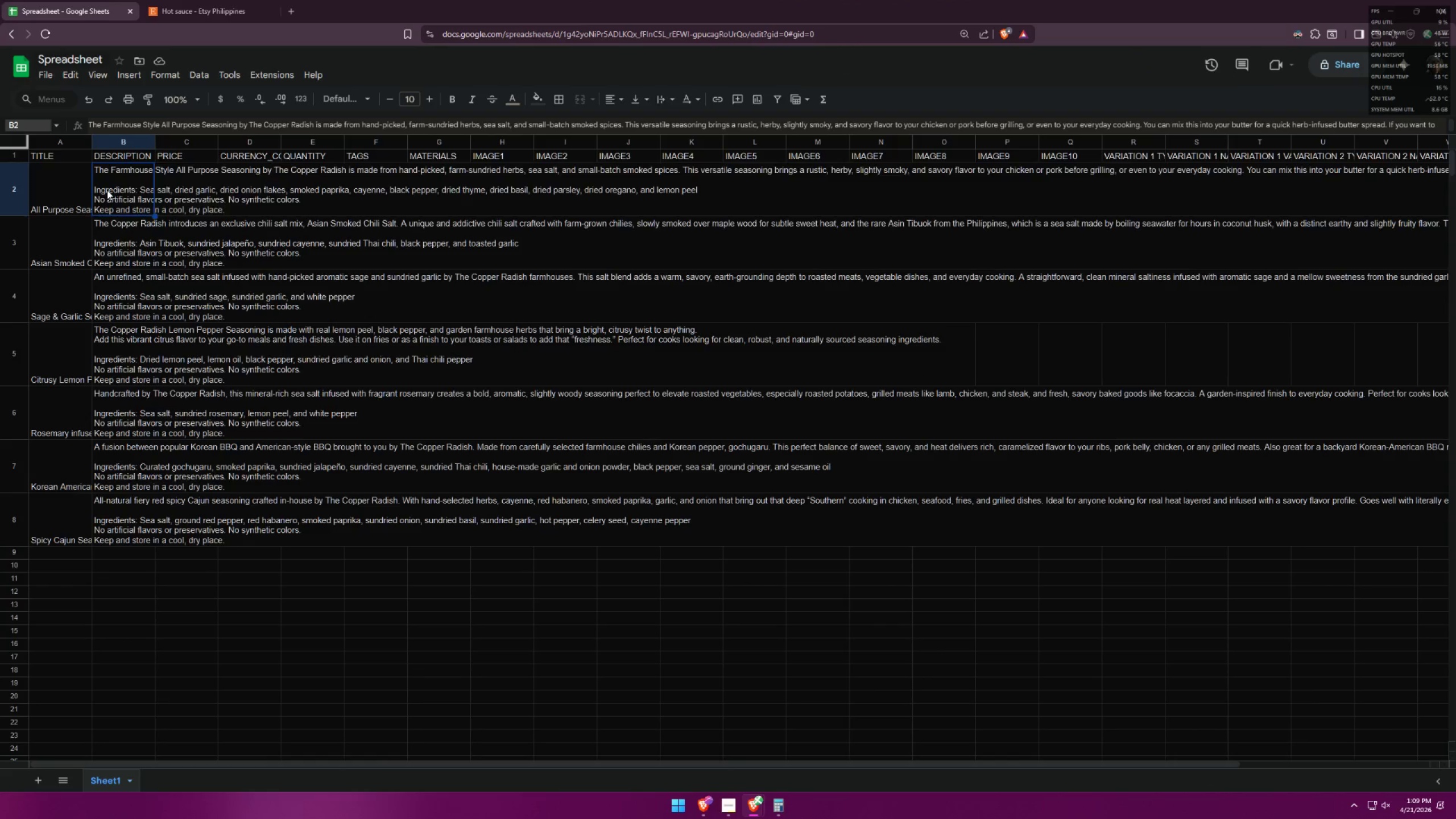 
triple_click([107, 190])
 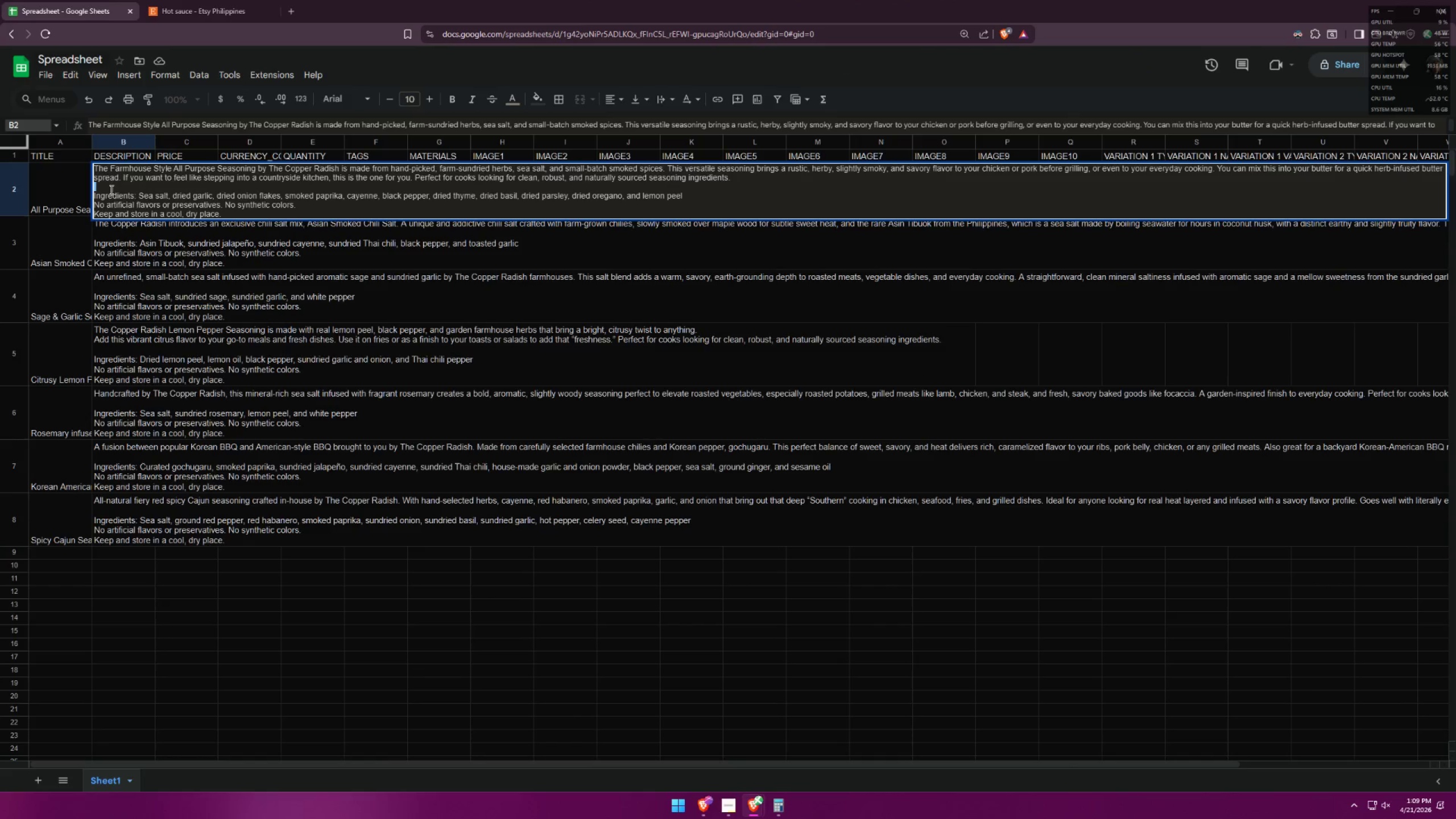 
key(Control+A)
 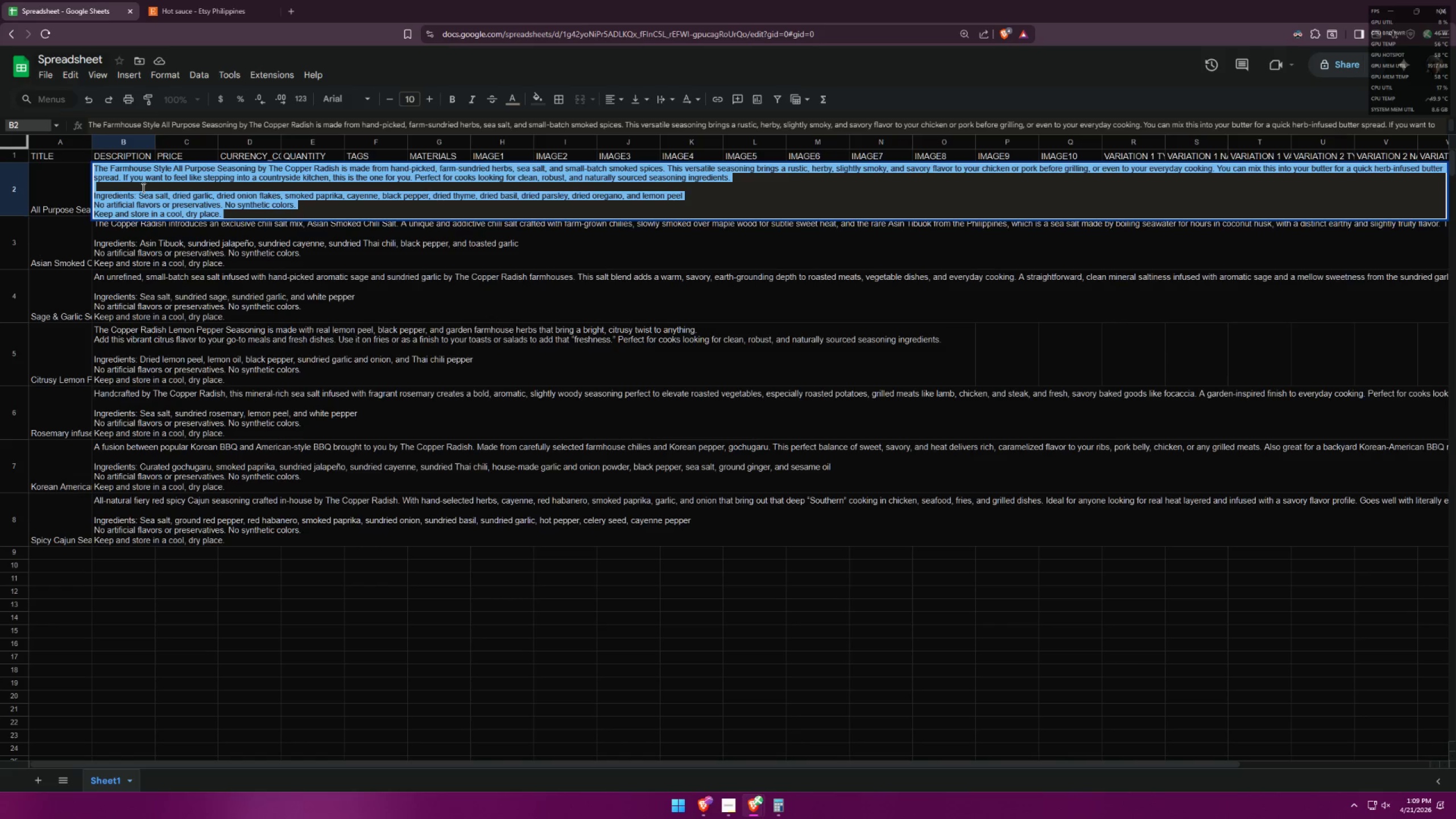 
key(Control+C)
 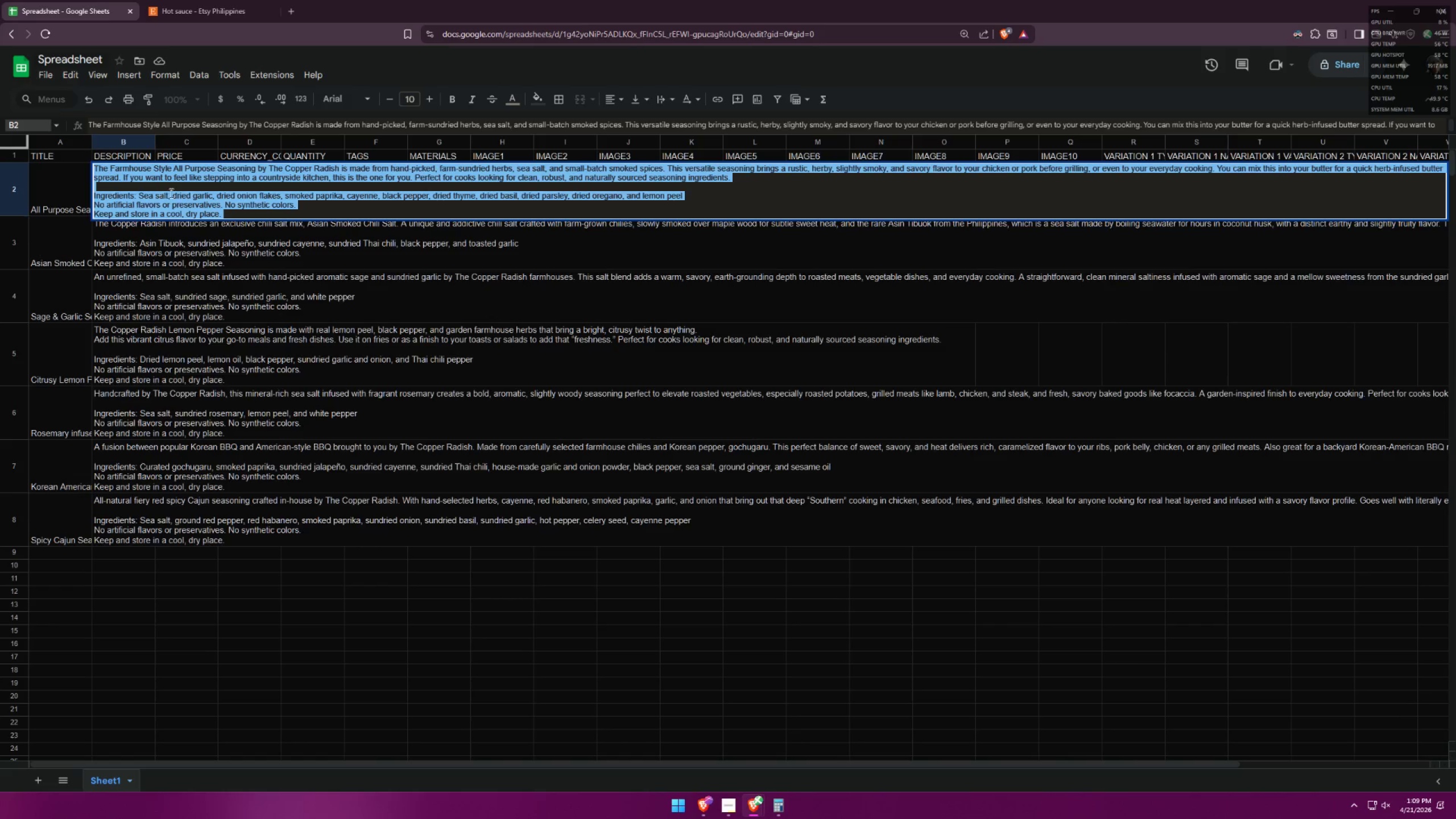 
key(Alt+AltLeft)
 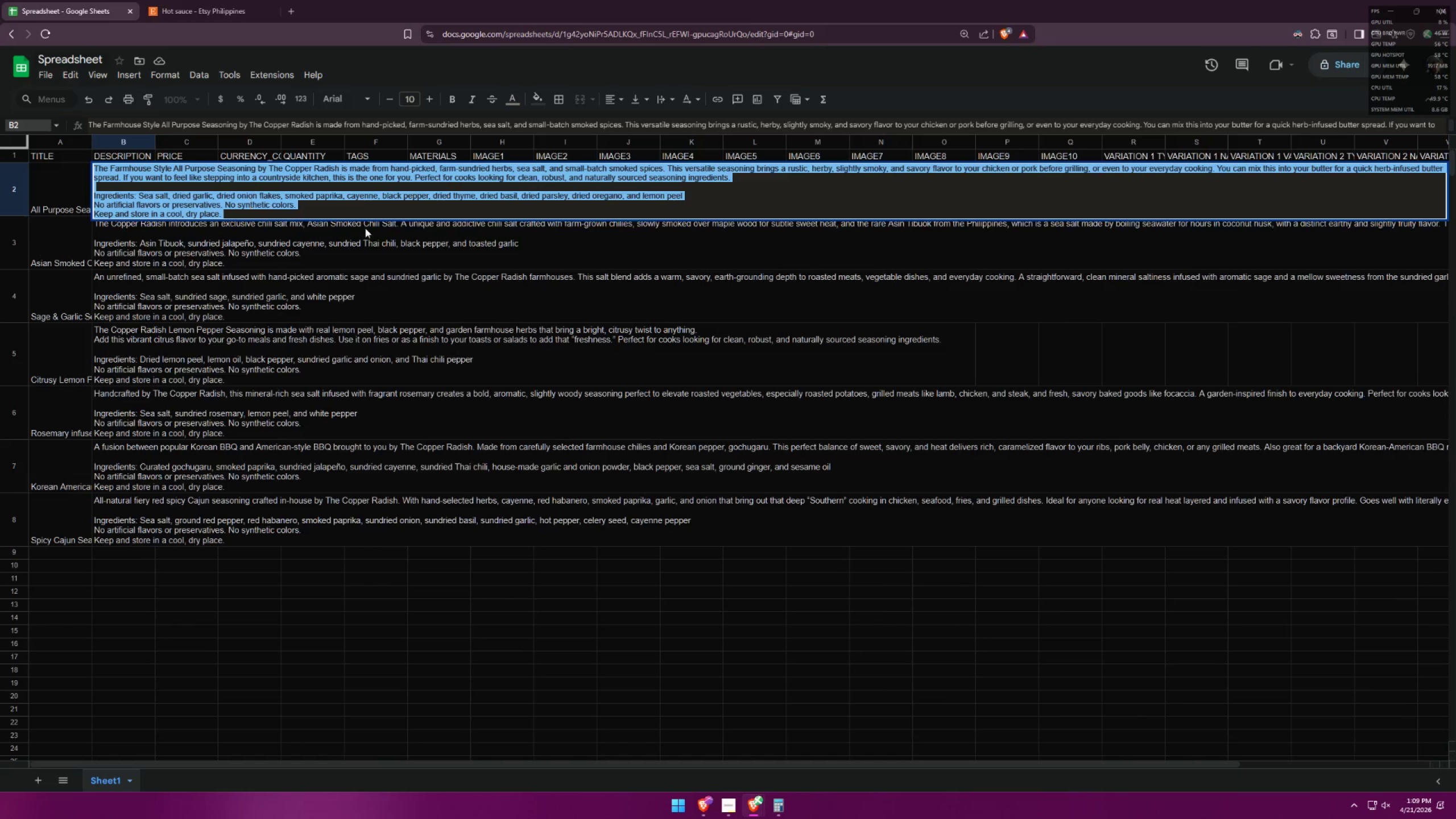 
key(Alt+Tab)
 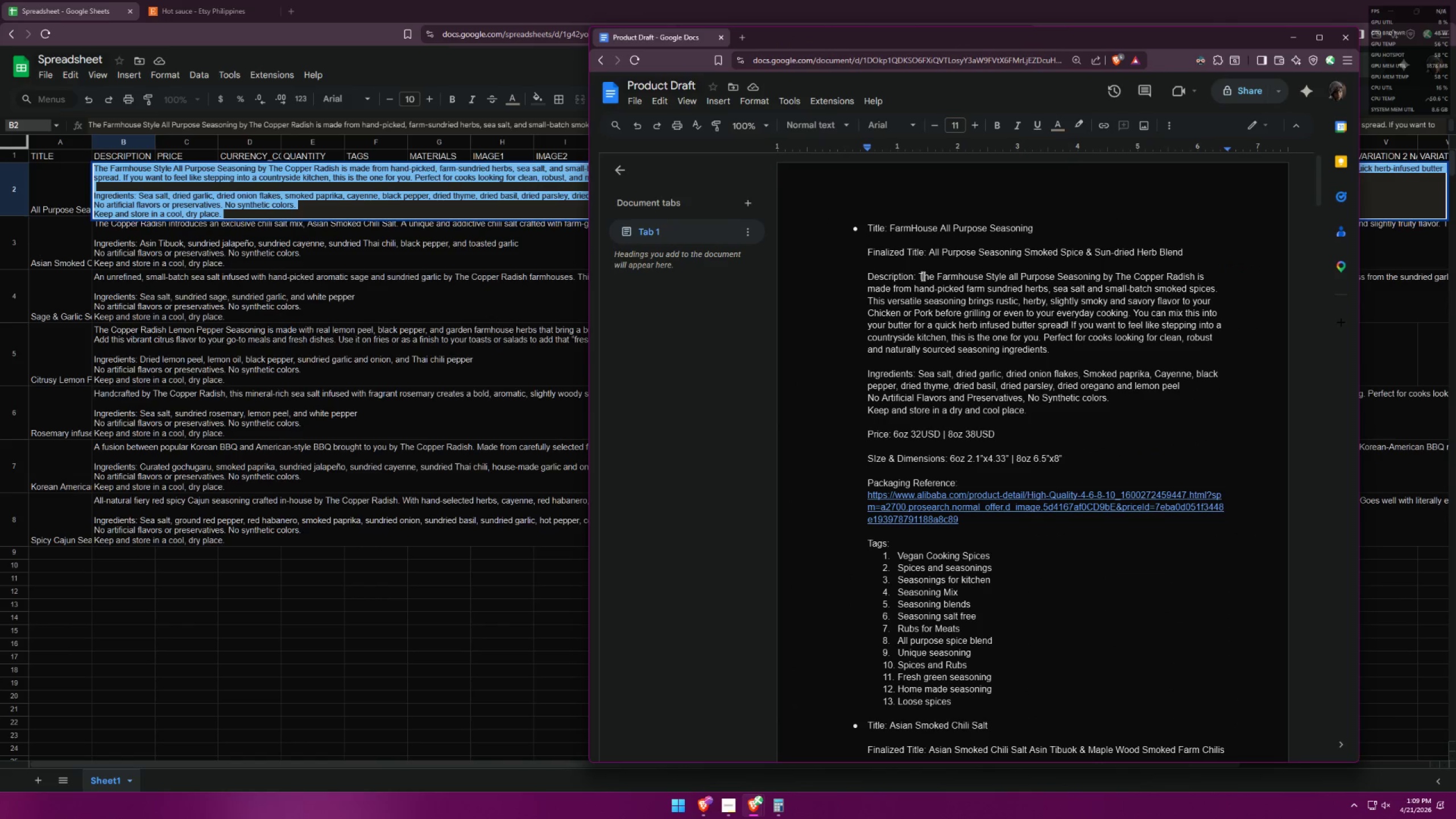 
left_click_drag(start_coordinate=[920, 275], to_coordinate=[1033, 413])
 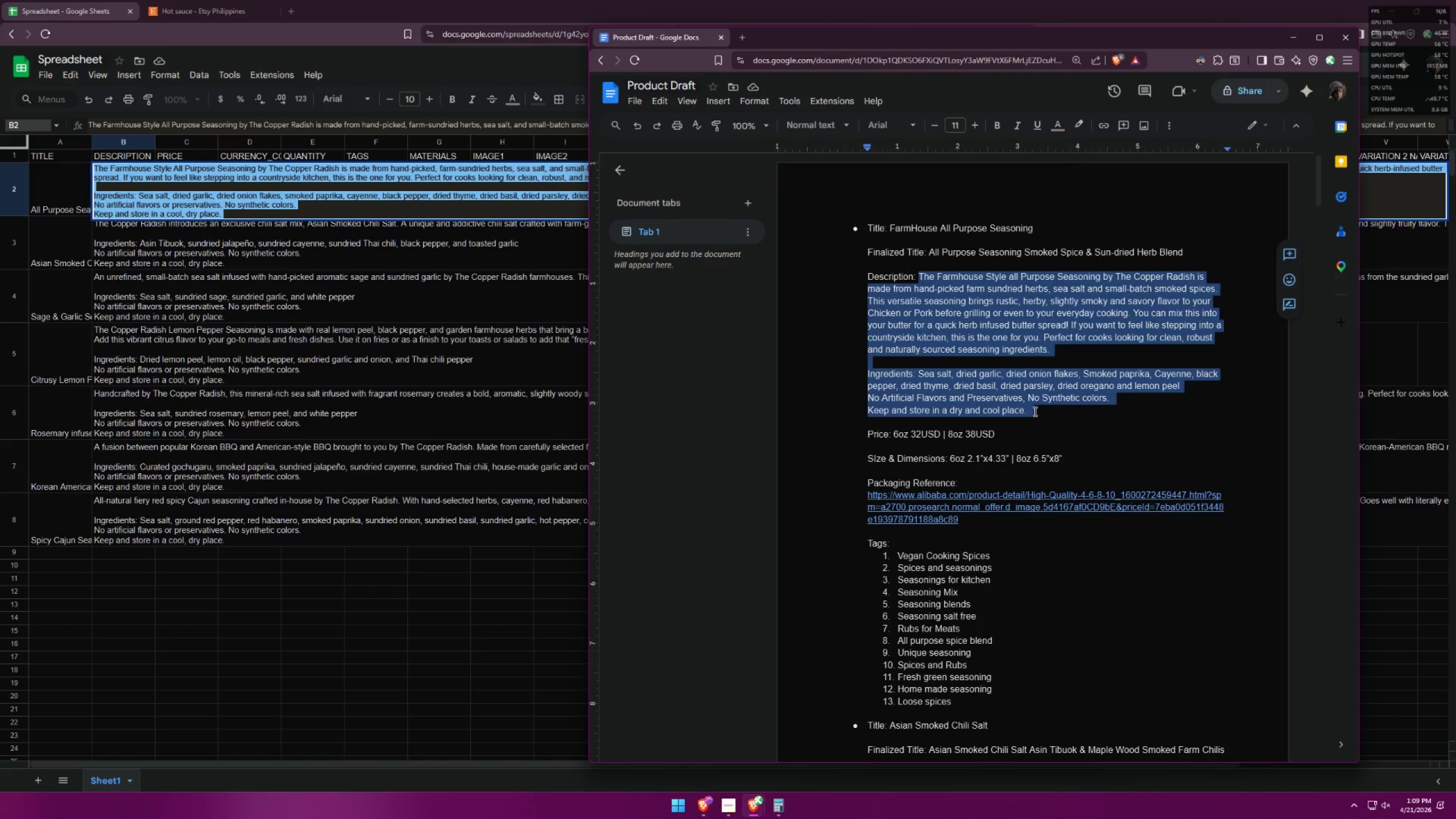 
key(Control+V)
 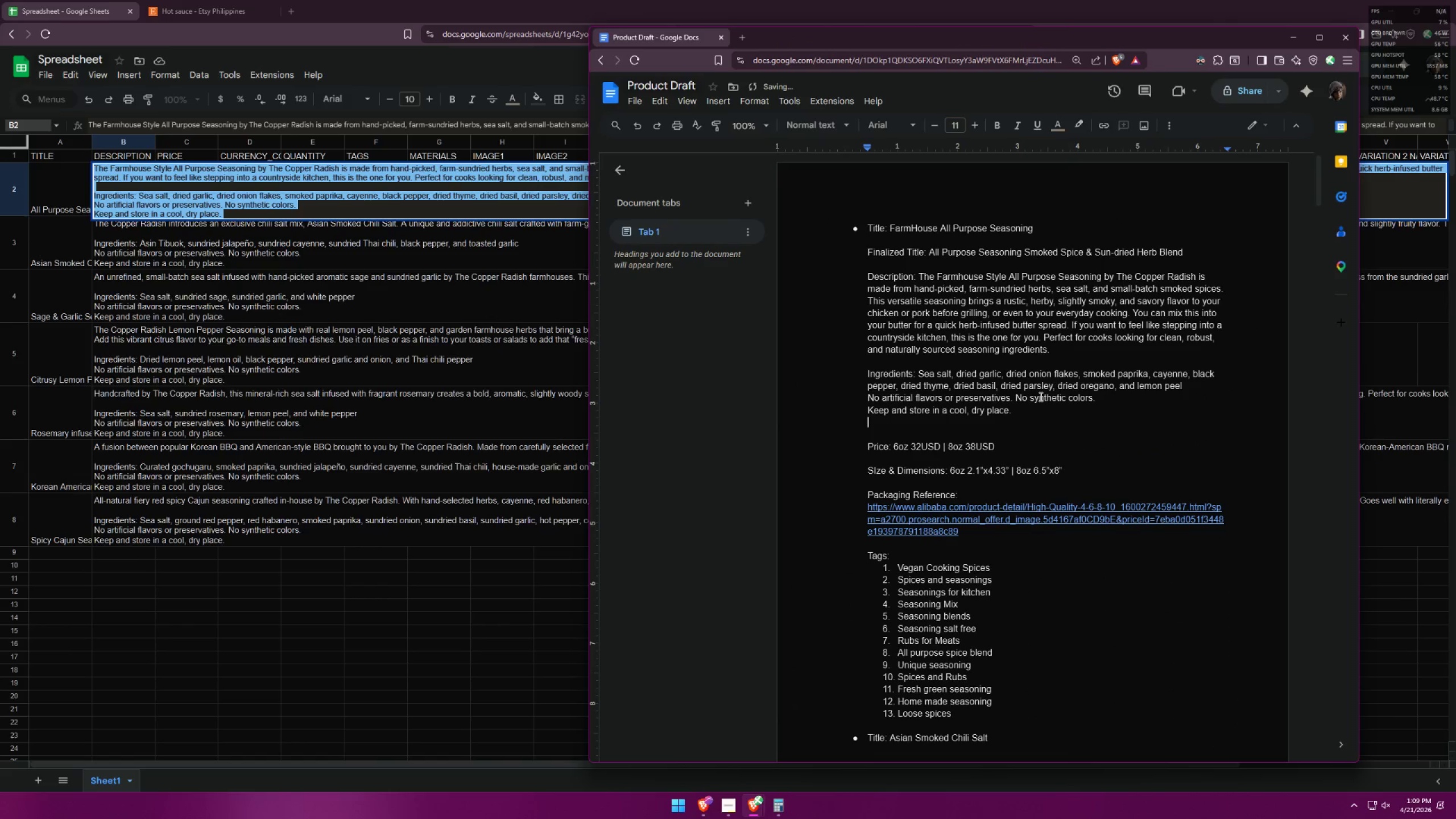 
key(Control+Z)
 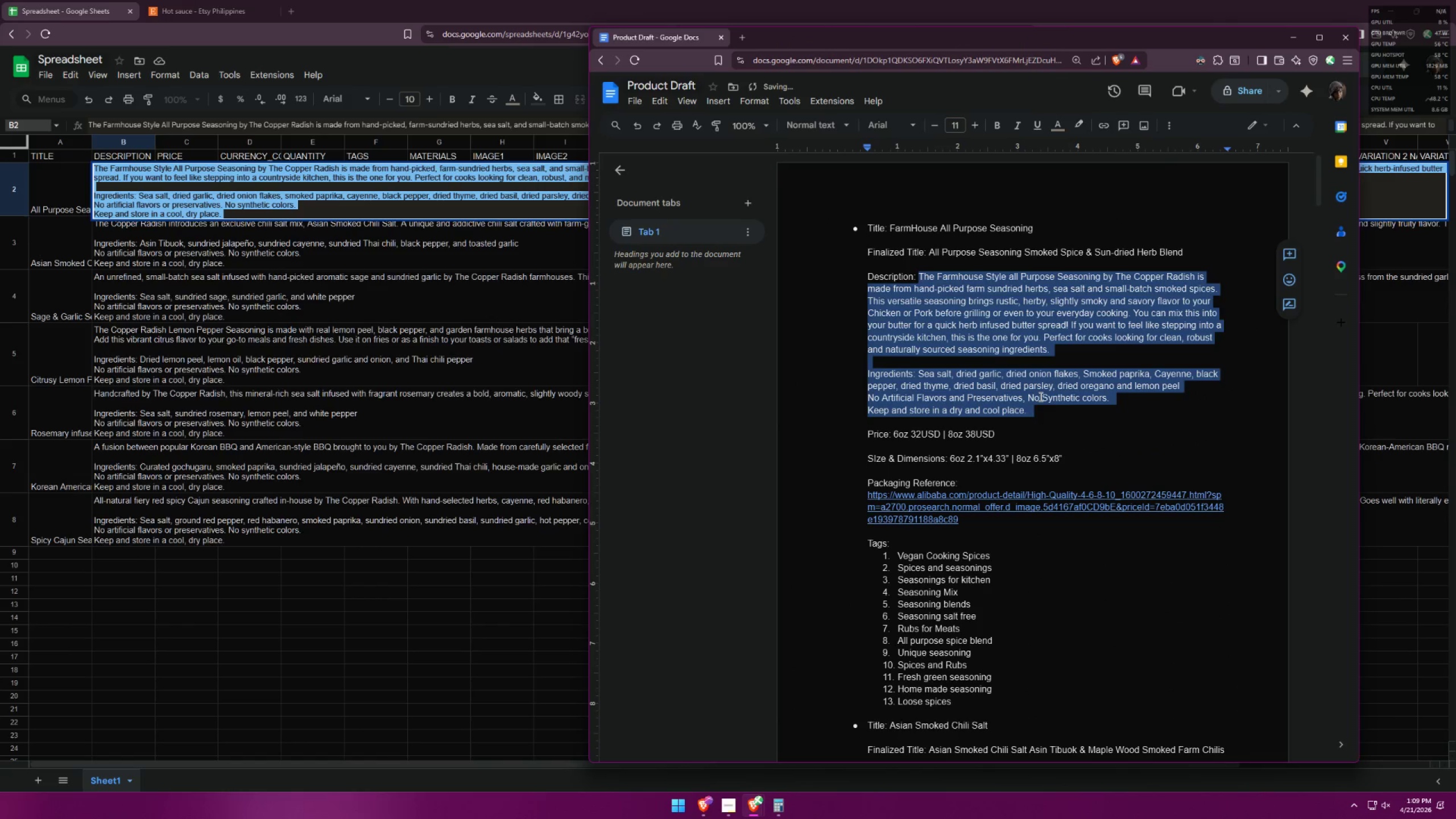 
key(Control+ControlLeft)
 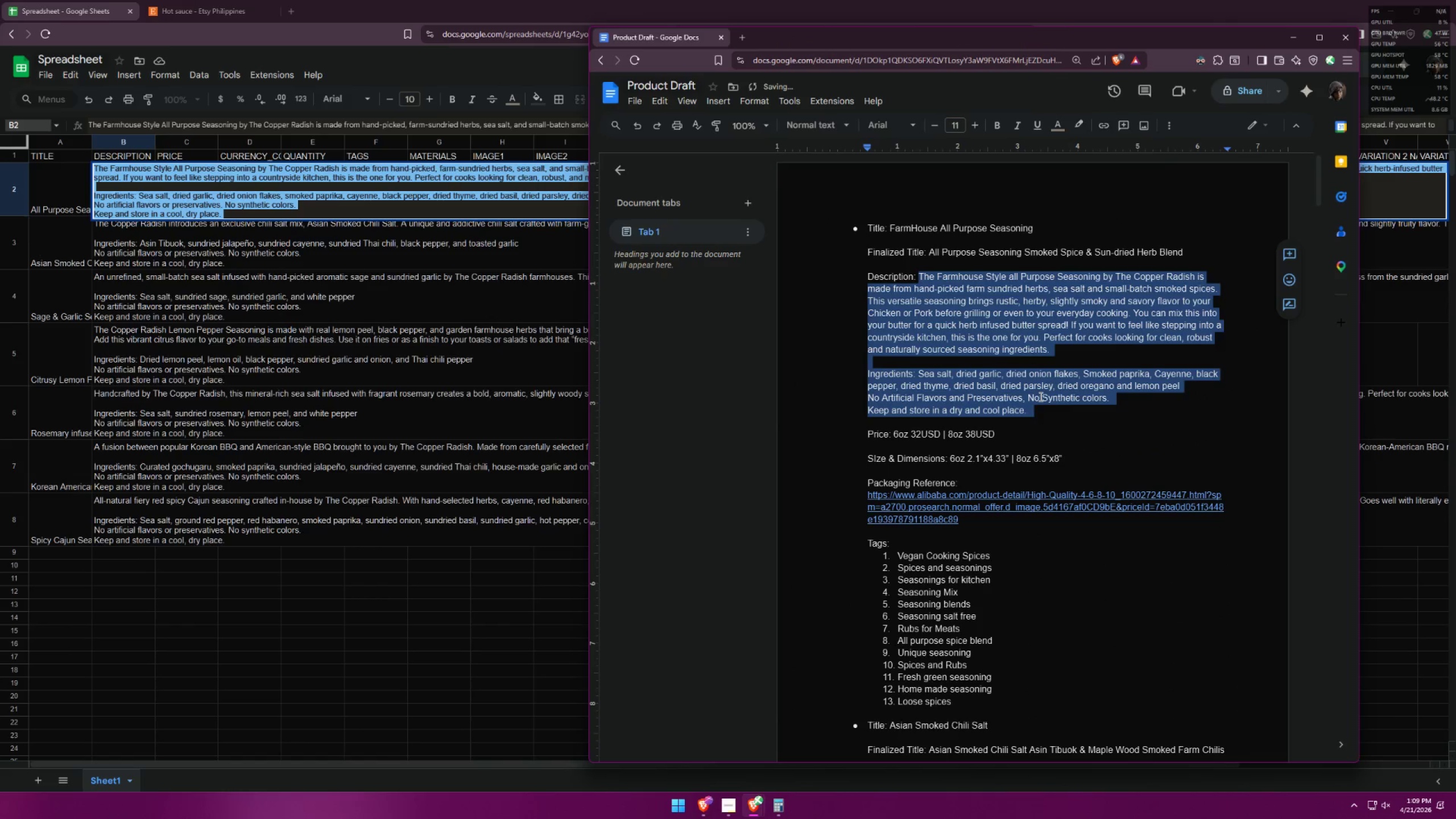 
key(Control+V)
 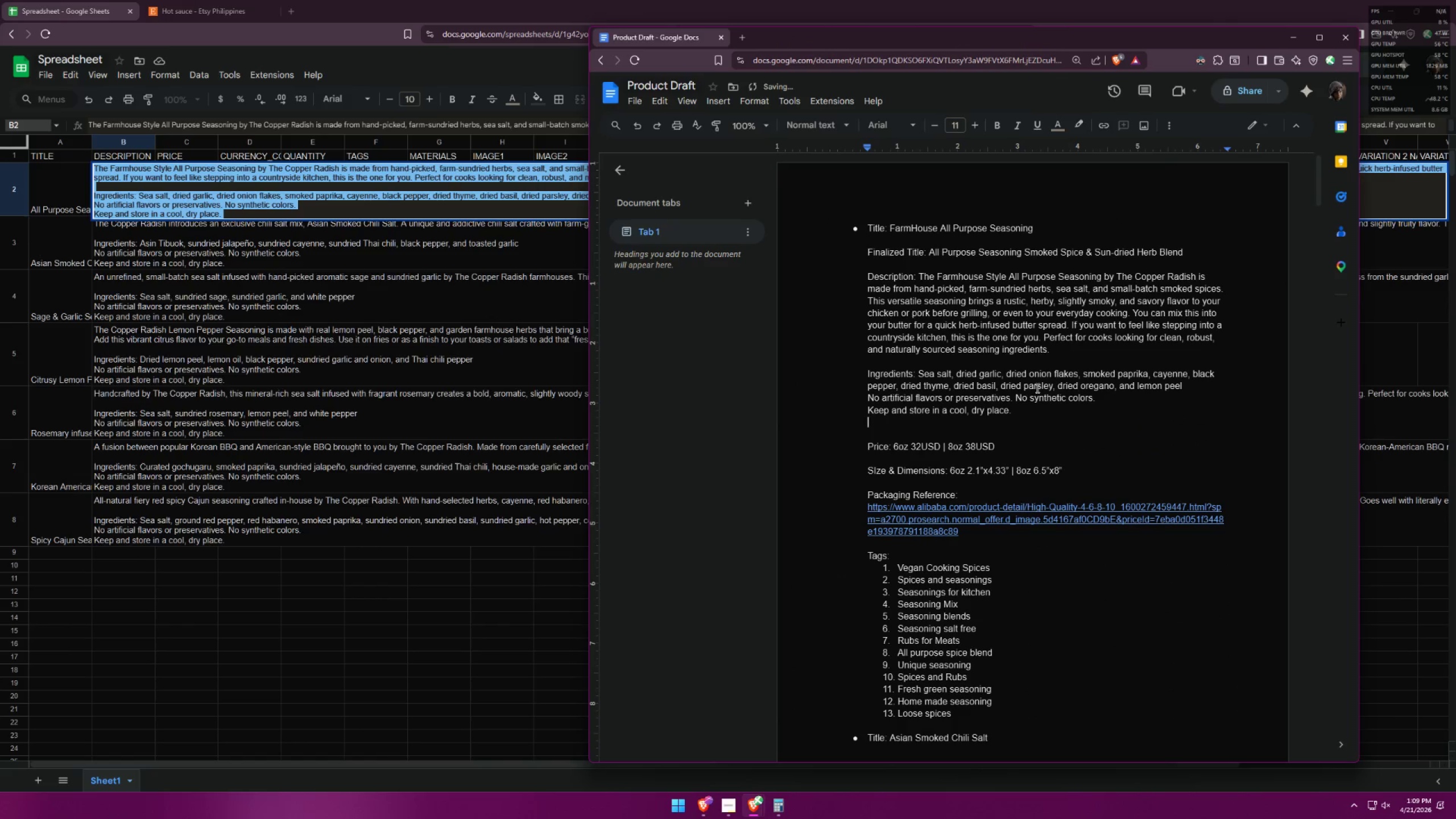 
key(Backspace)
 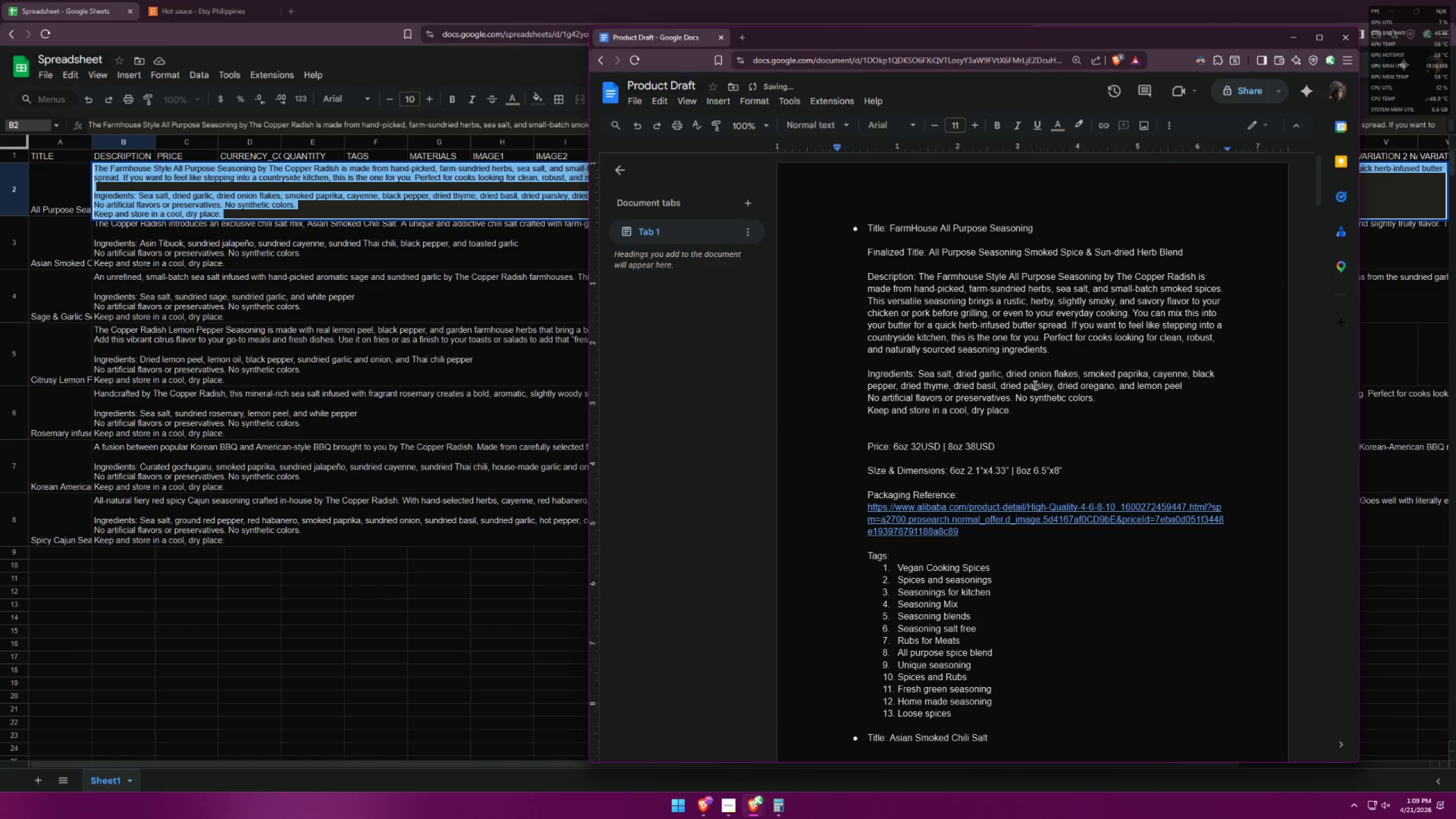 
key(Backspace)
 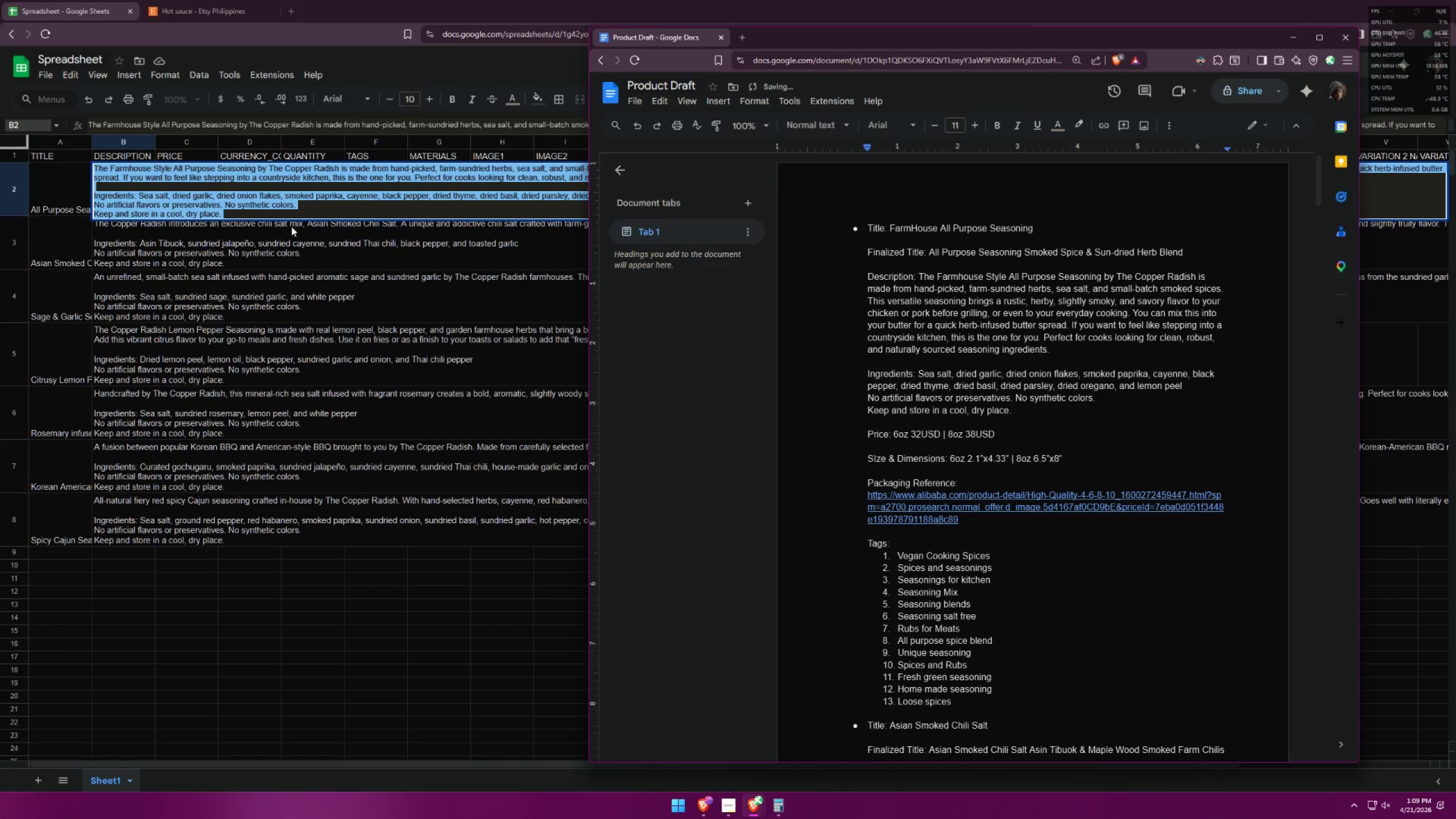 
left_click([226, 198])
 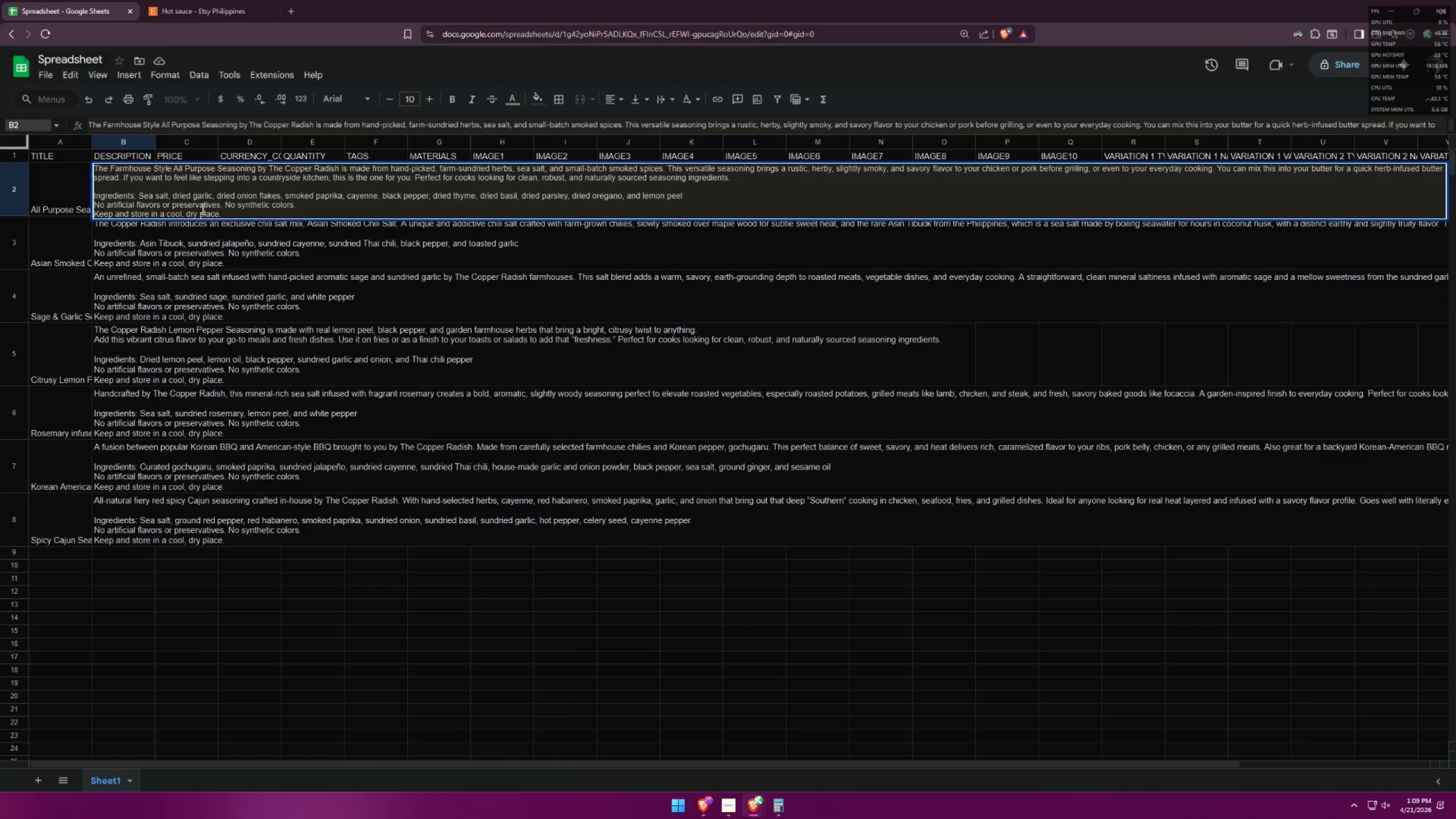 
left_click([159, 238])
 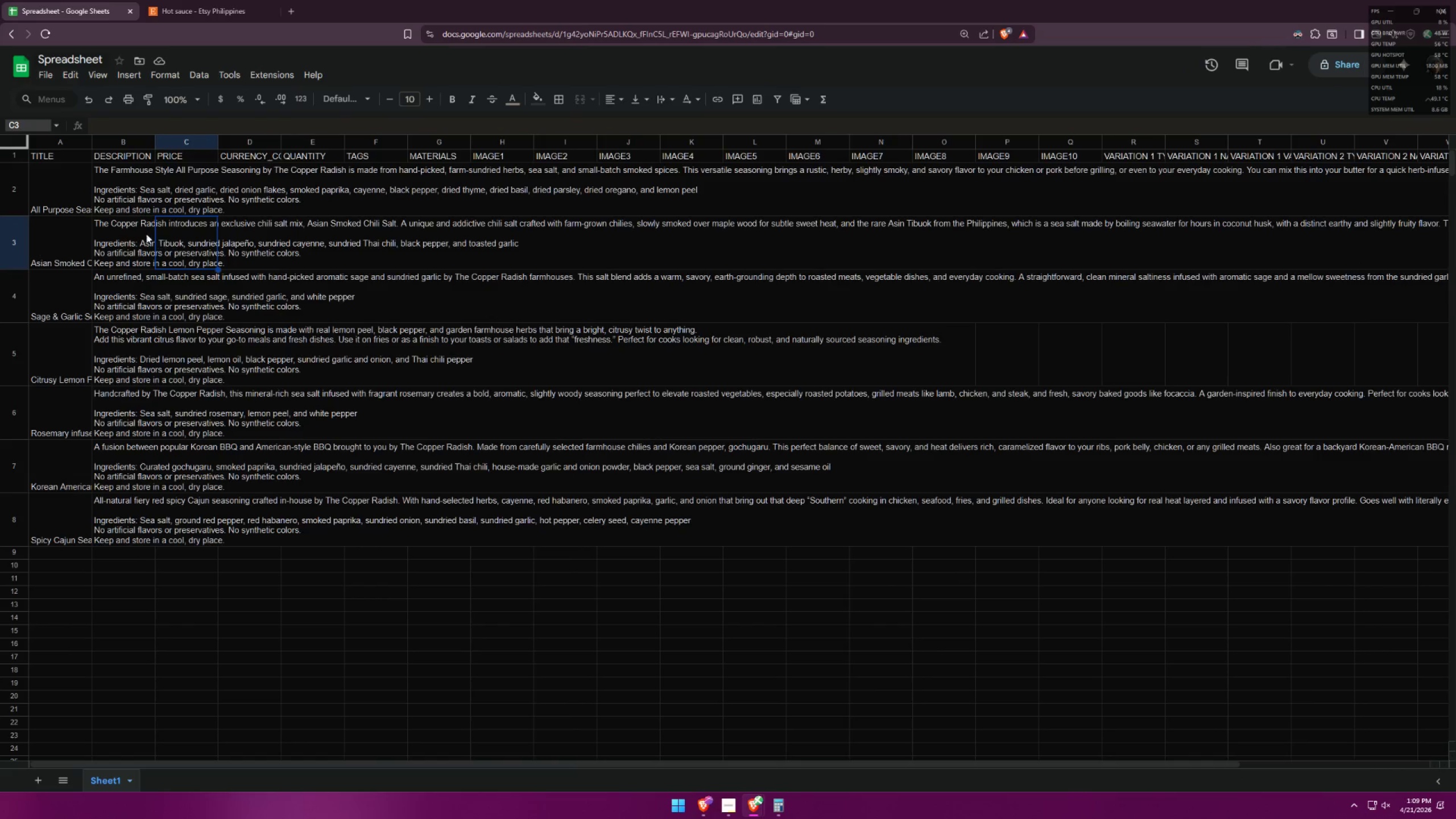 
left_click([105, 224])
 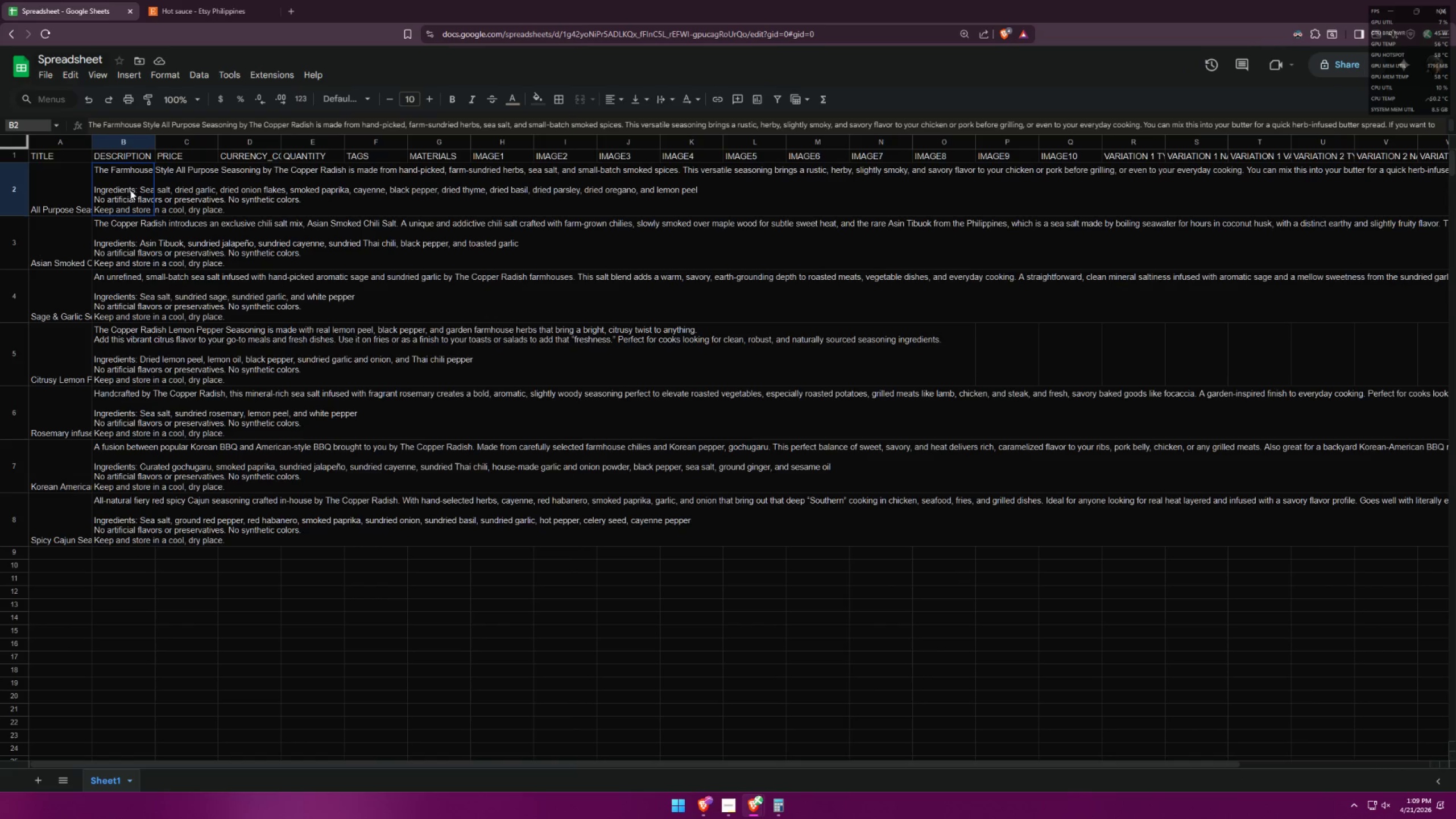 
double_click([113, 230])
 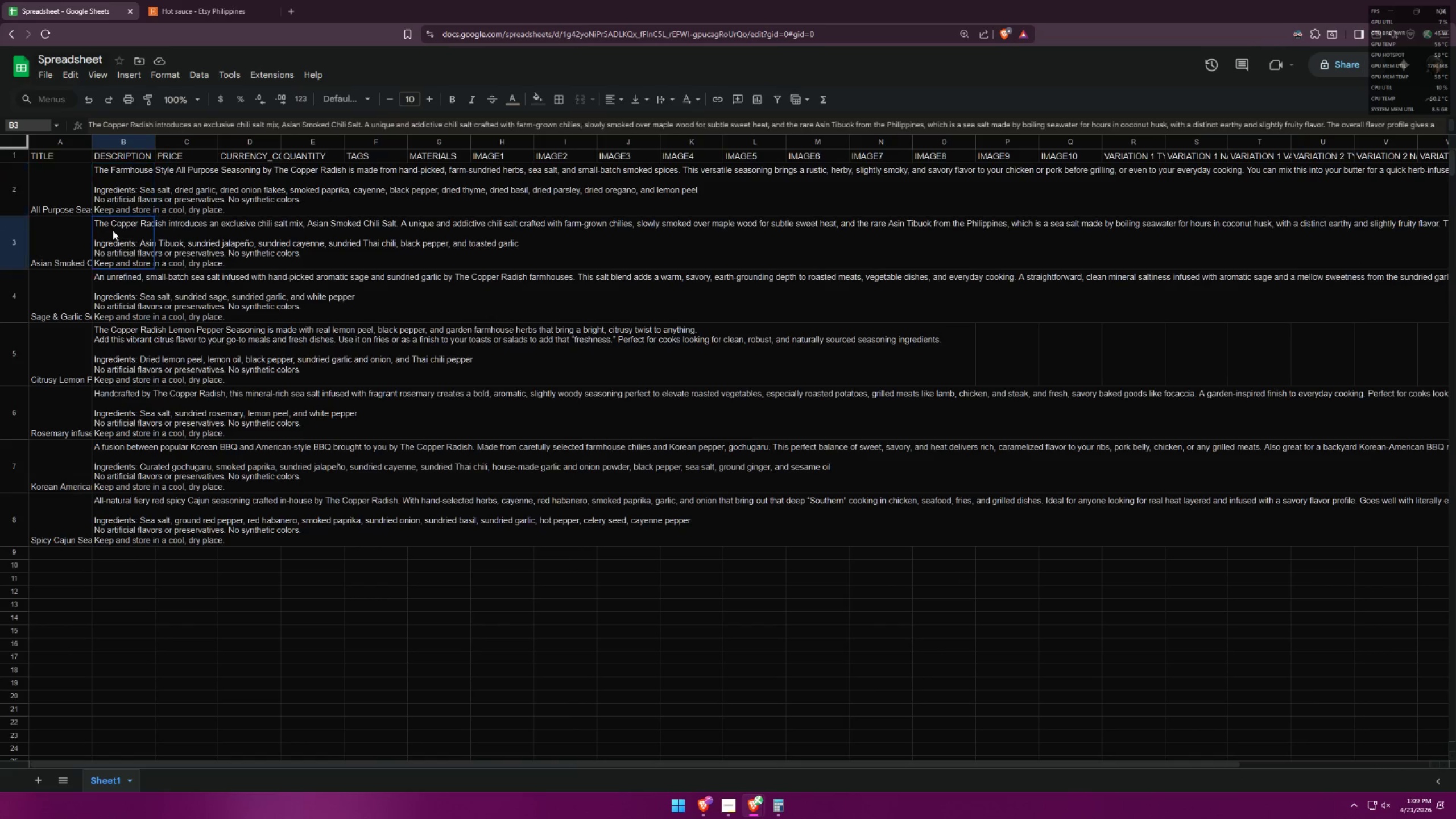 
triple_click([113, 230])
 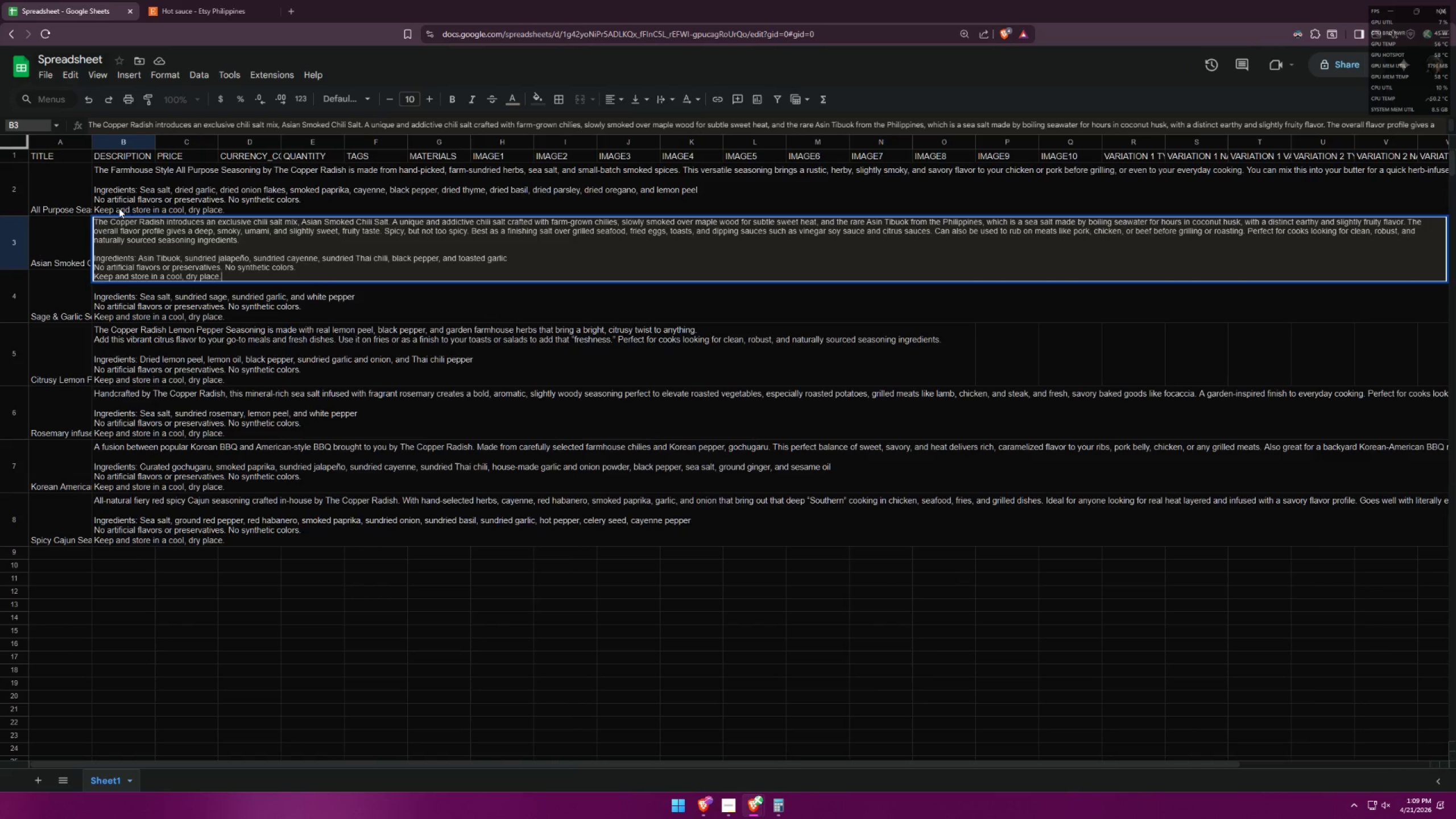 
left_click([130, 175])
 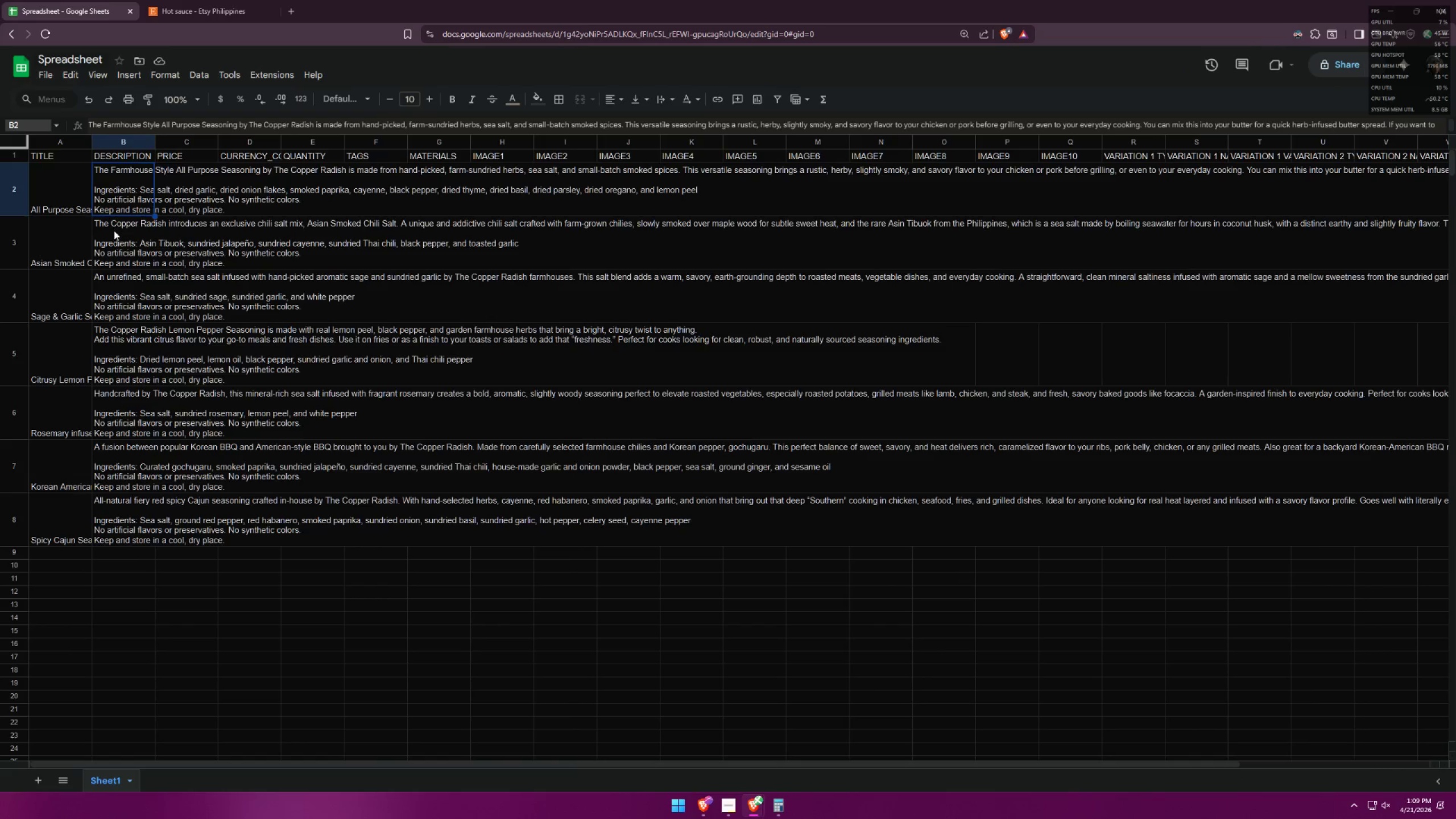 
key(Control+ControlLeft)
 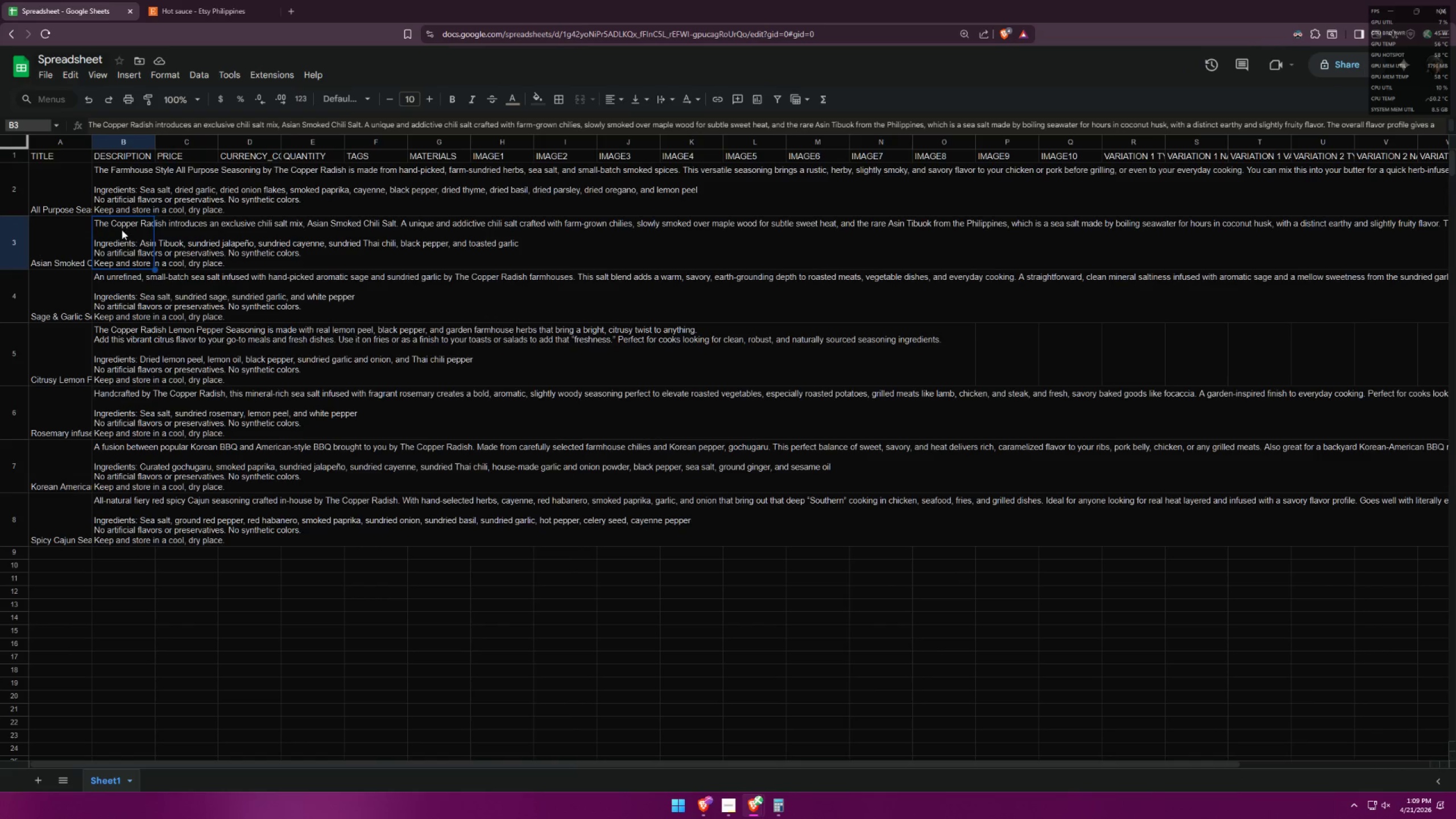 
key(Control+C)
 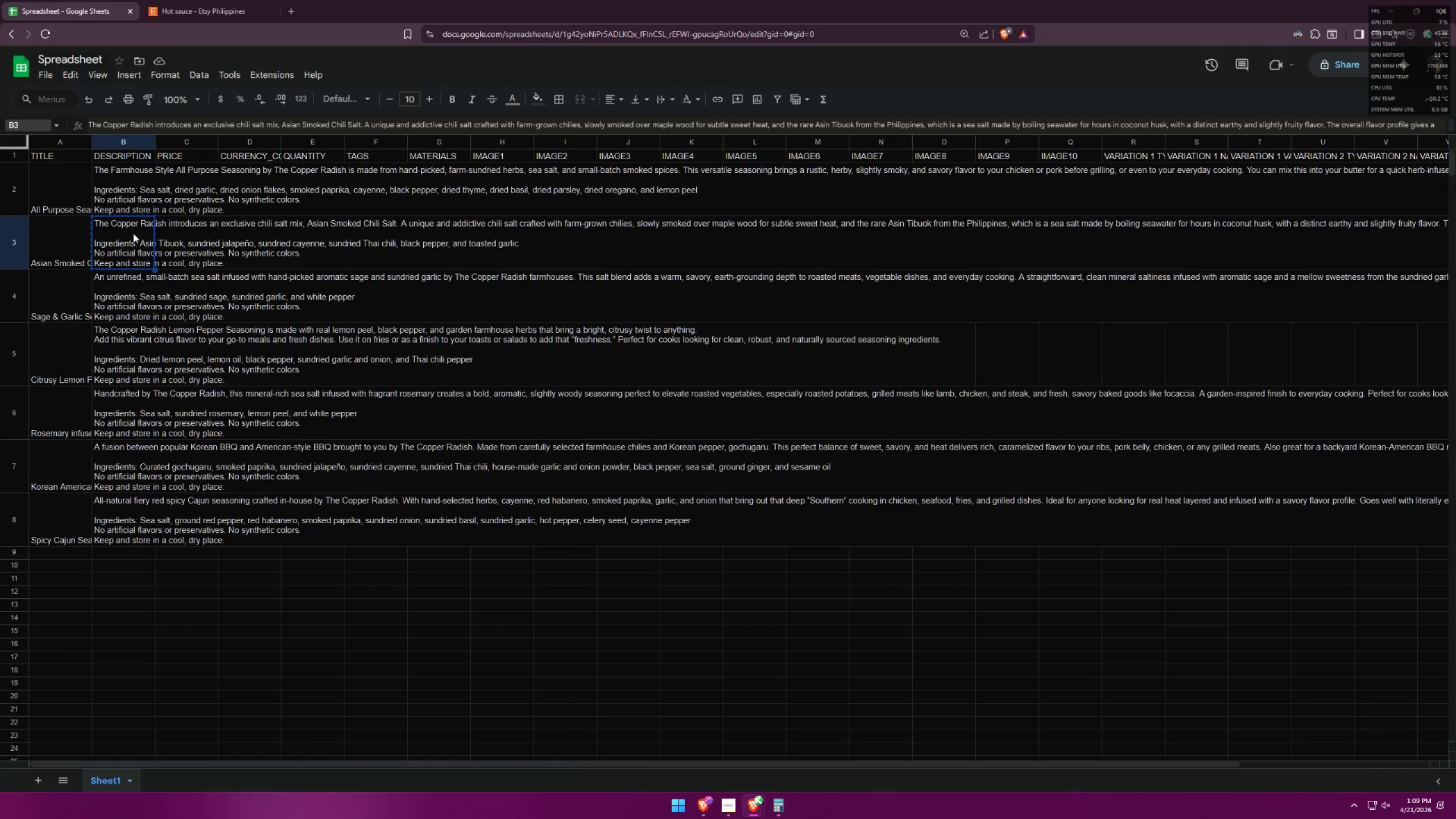 
key(Alt+AltLeft)
 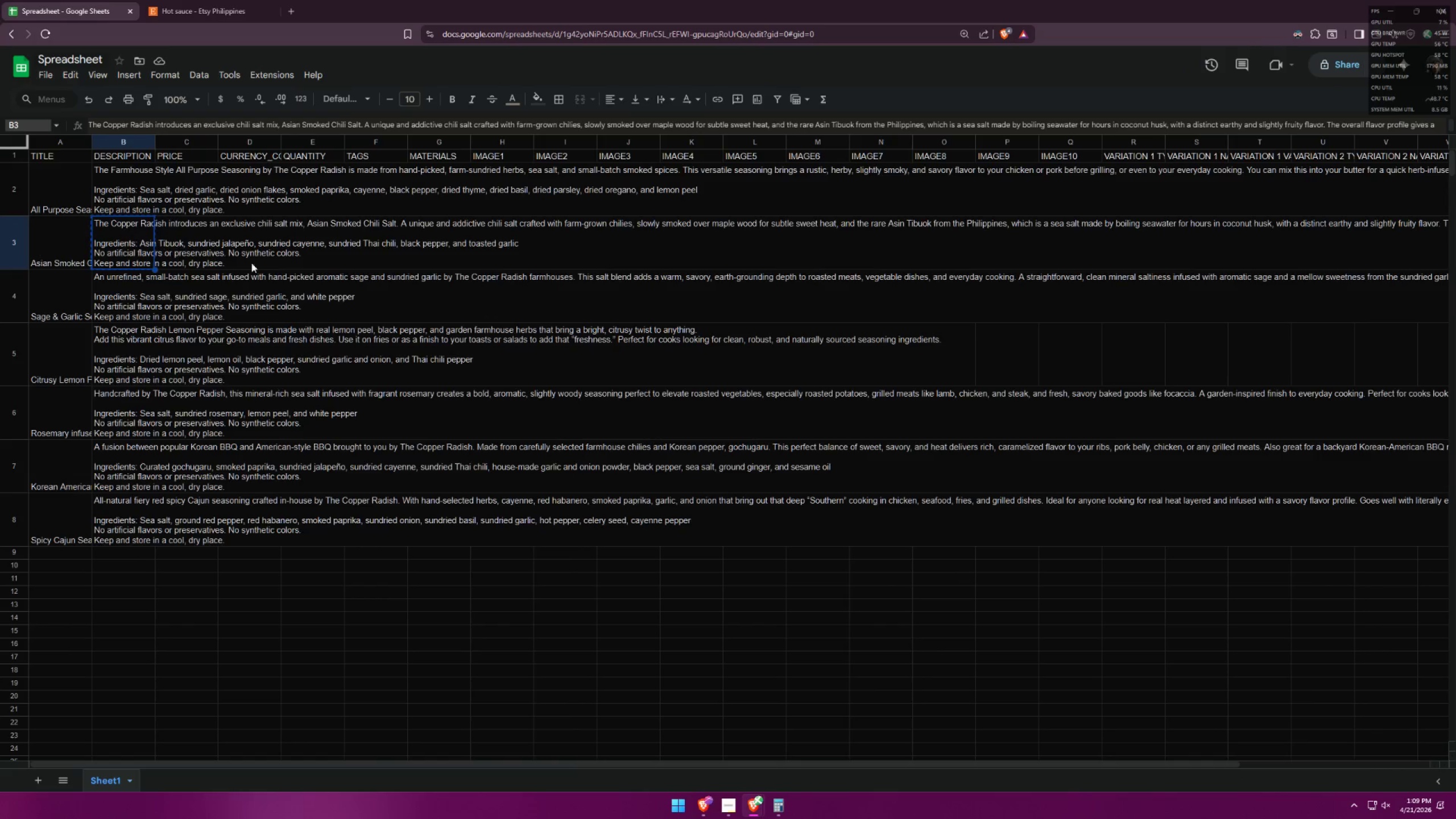 
key(Alt+Tab)
 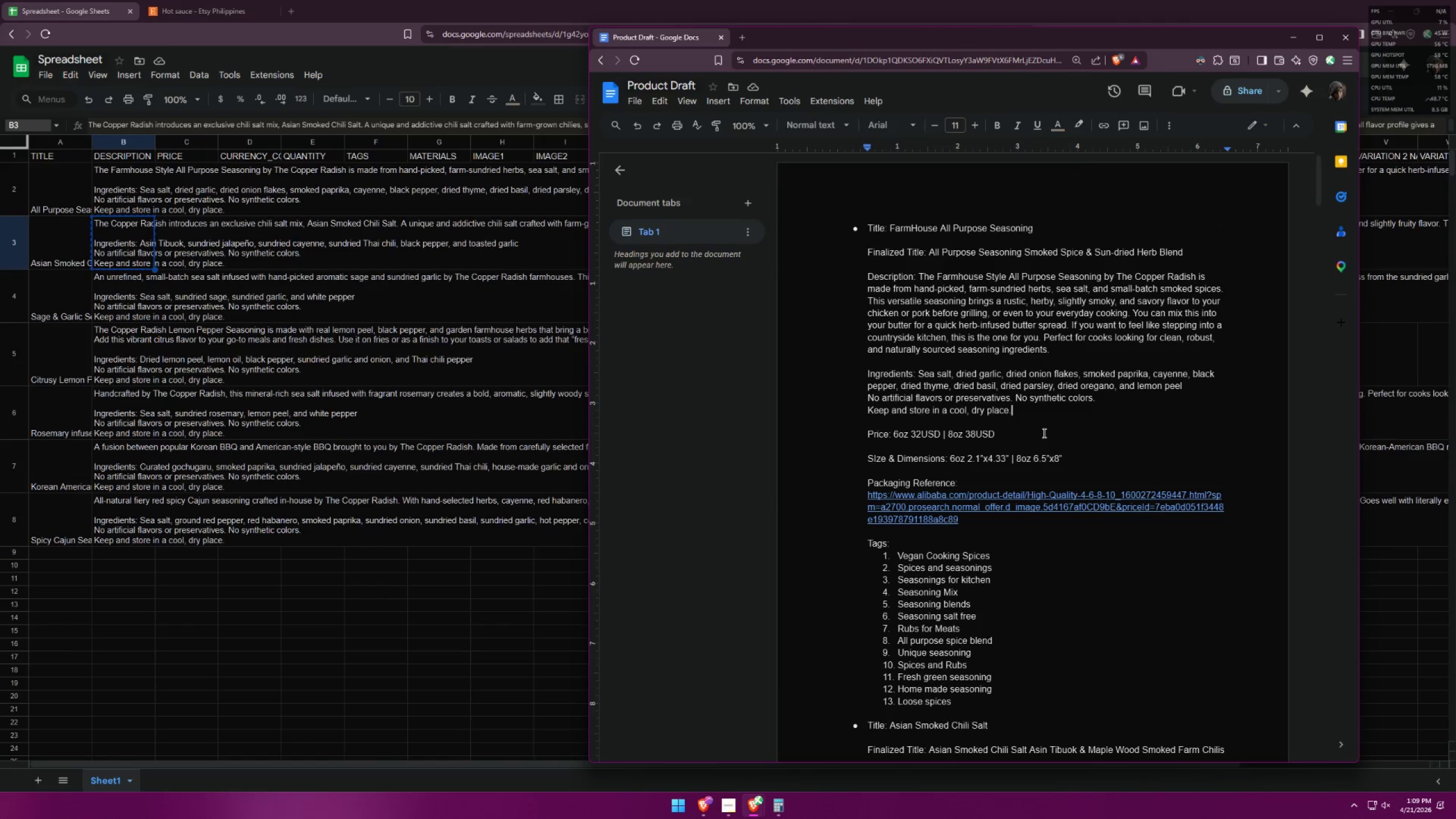 
scroll: coordinate [1057, 421], scroll_direction: down, amount: 9.0
 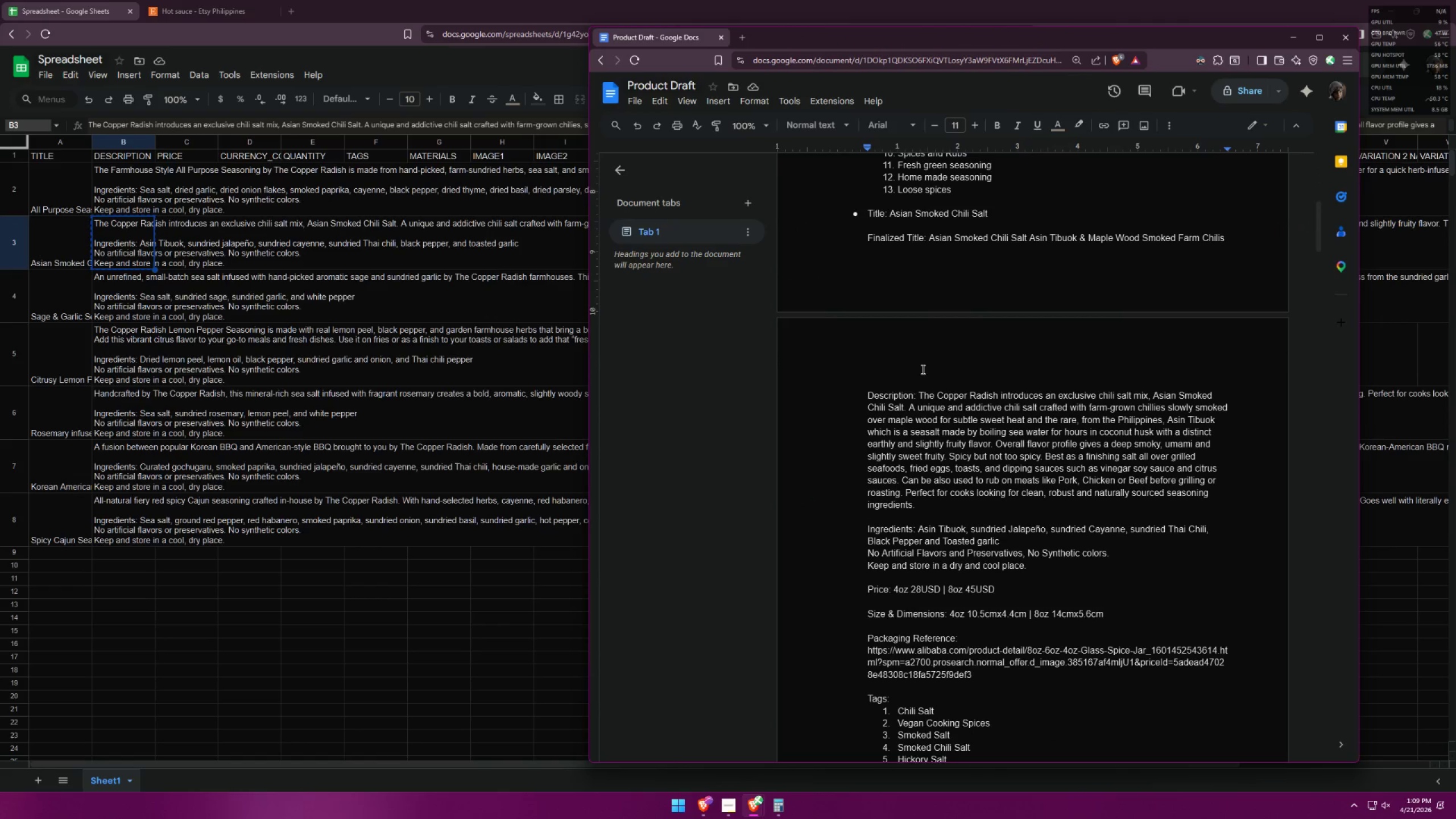 
left_click_drag(start_coordinate=[920, 394], to_coordinate=[1033, 570])
 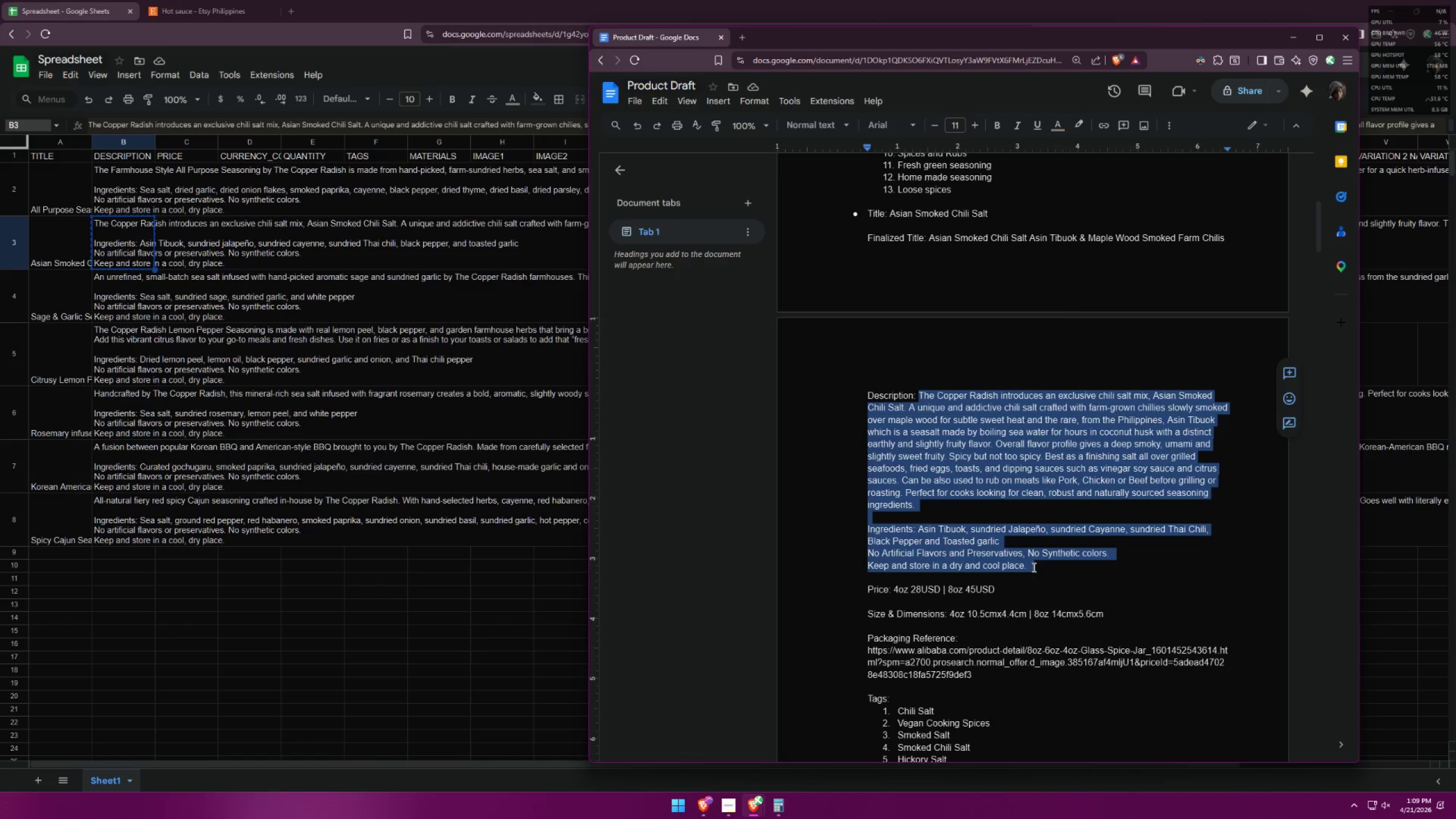 
hold_key(key=ControlLeft, duration=1.52)
 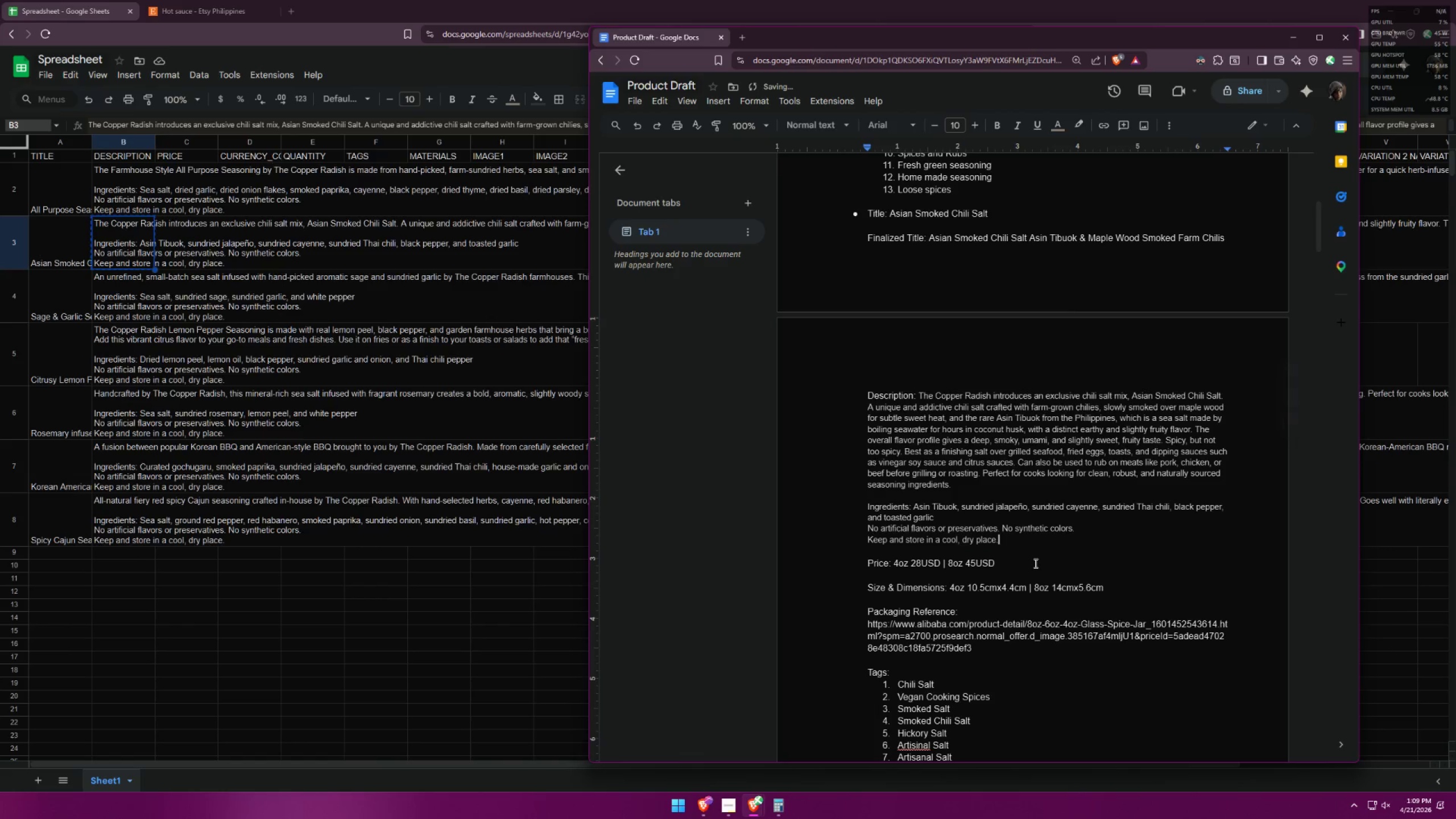 
key(Control+V)
 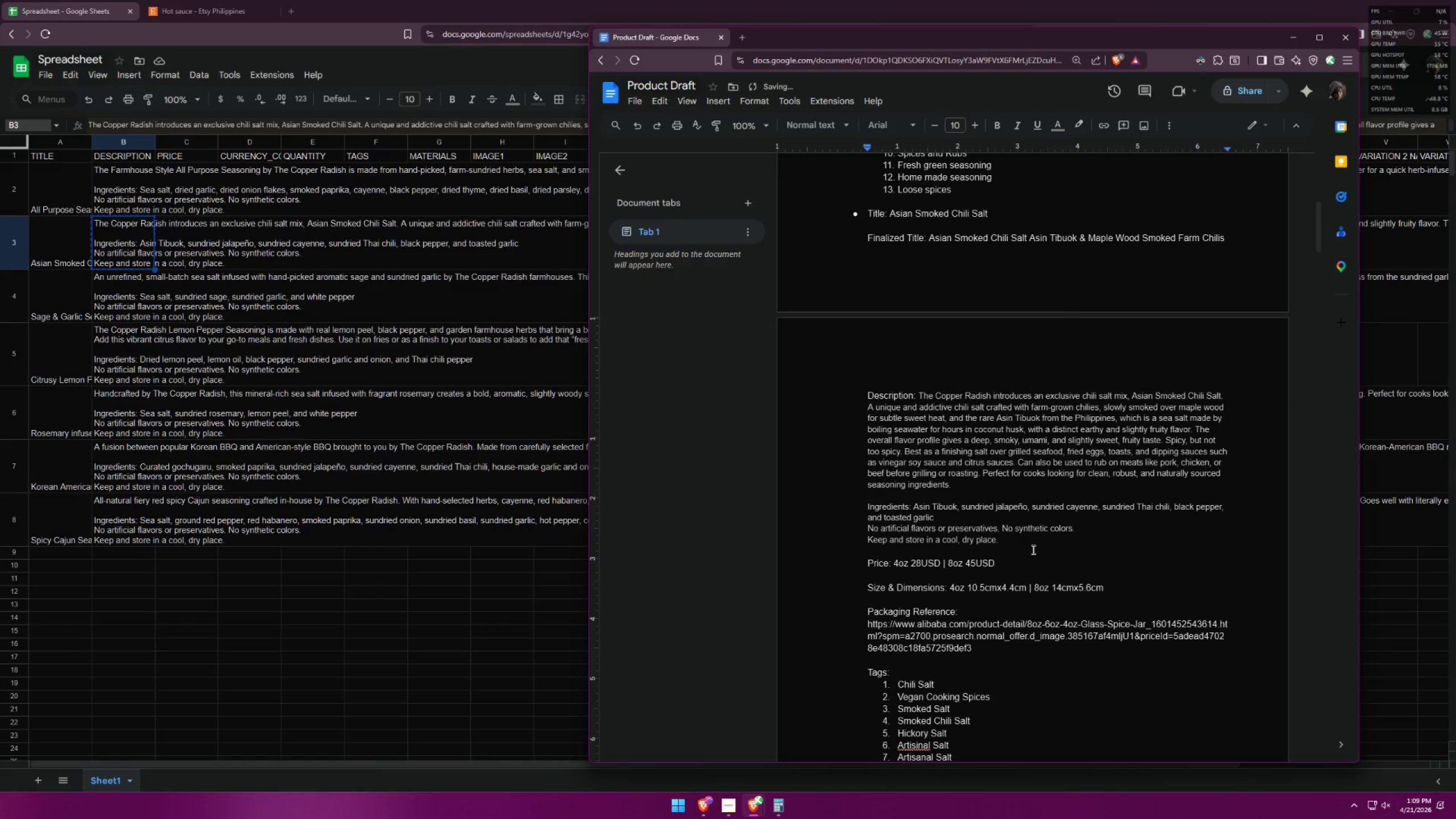 
left_click_drag(start_coordinate=[1007, 540], to_coordinate=[921, 393])
 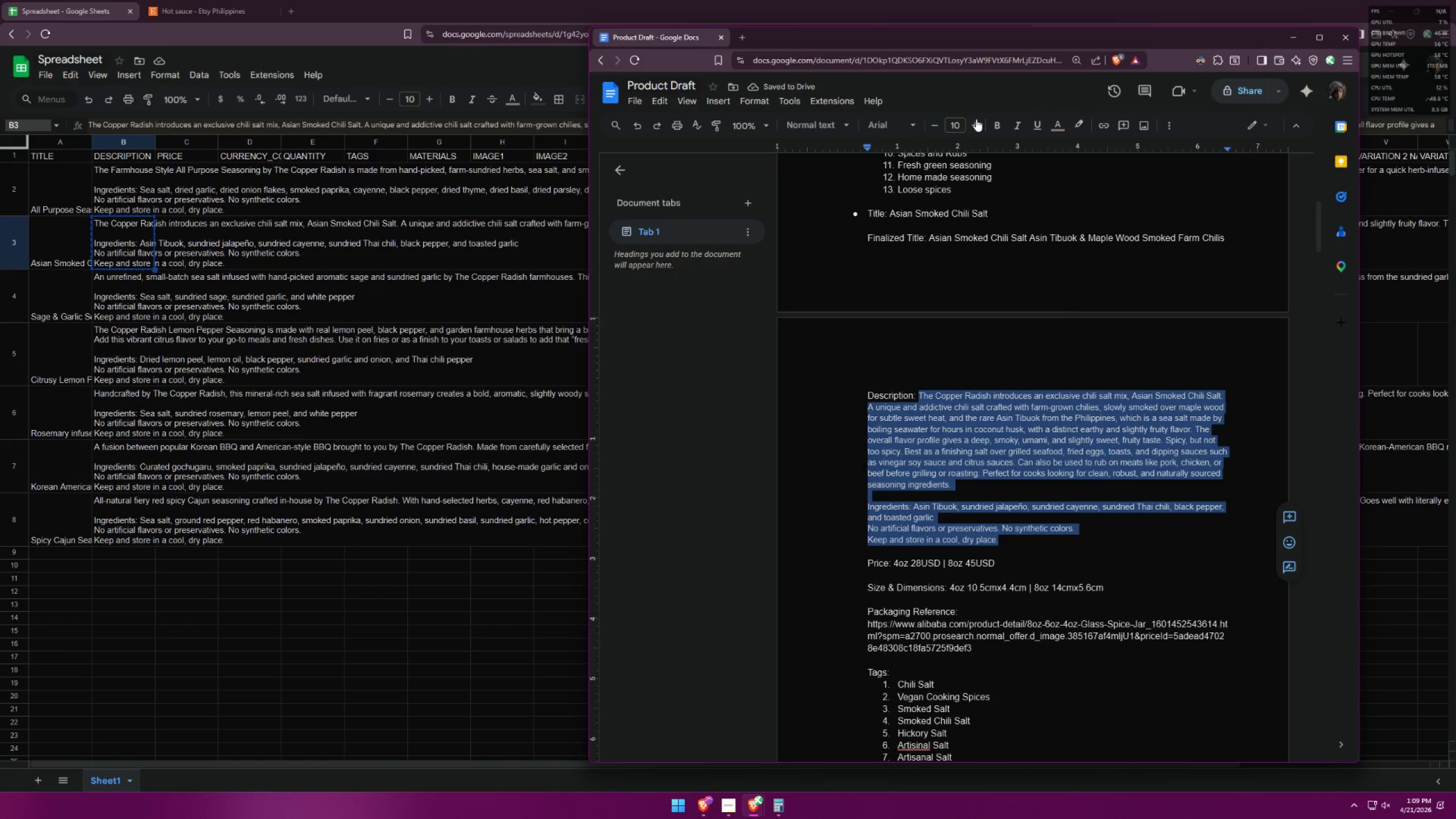 
left_click([973, 122])
 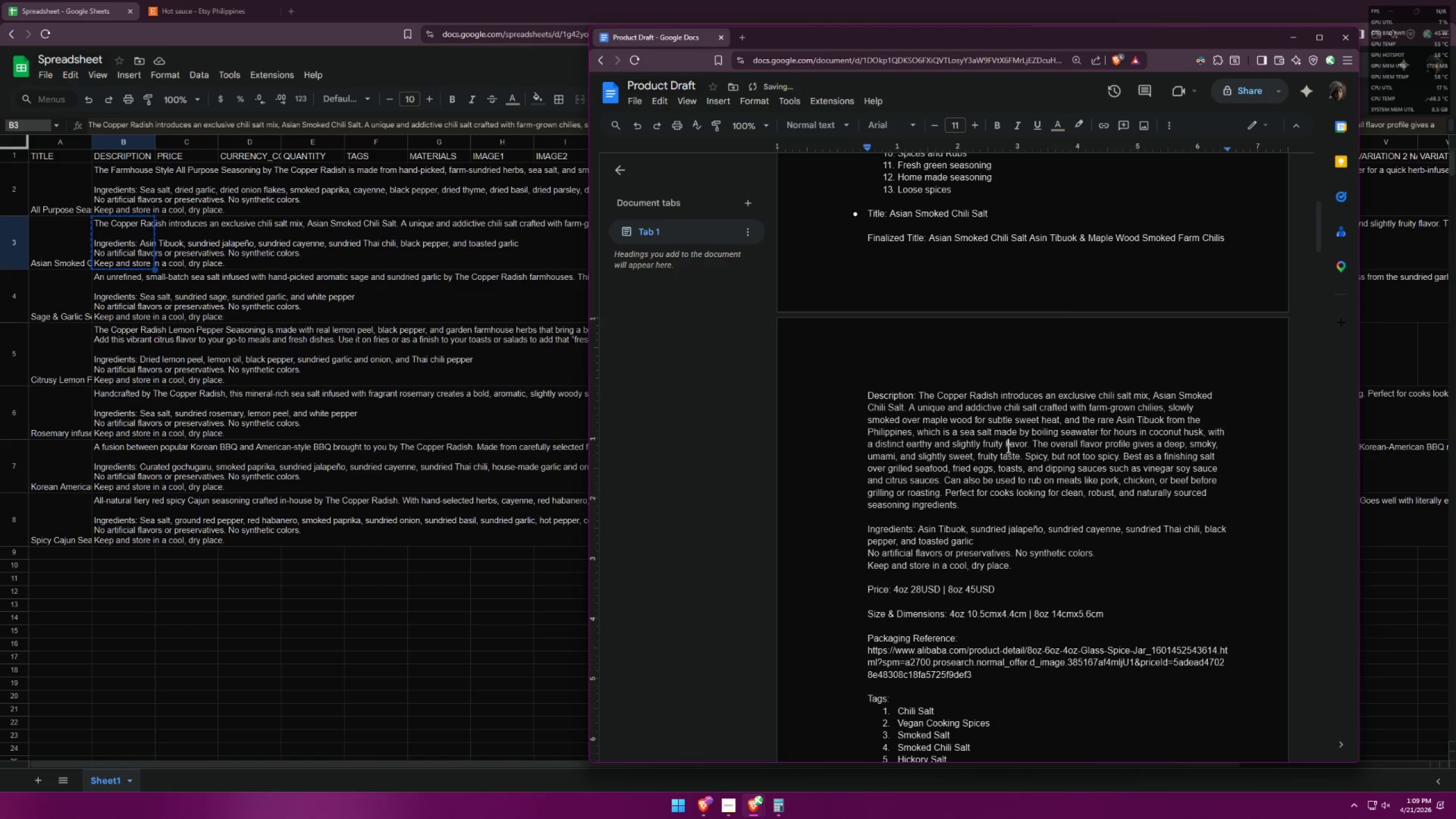 
scroll: coordinate [1016, 437], scroll_direction: down, amount: 6.0
 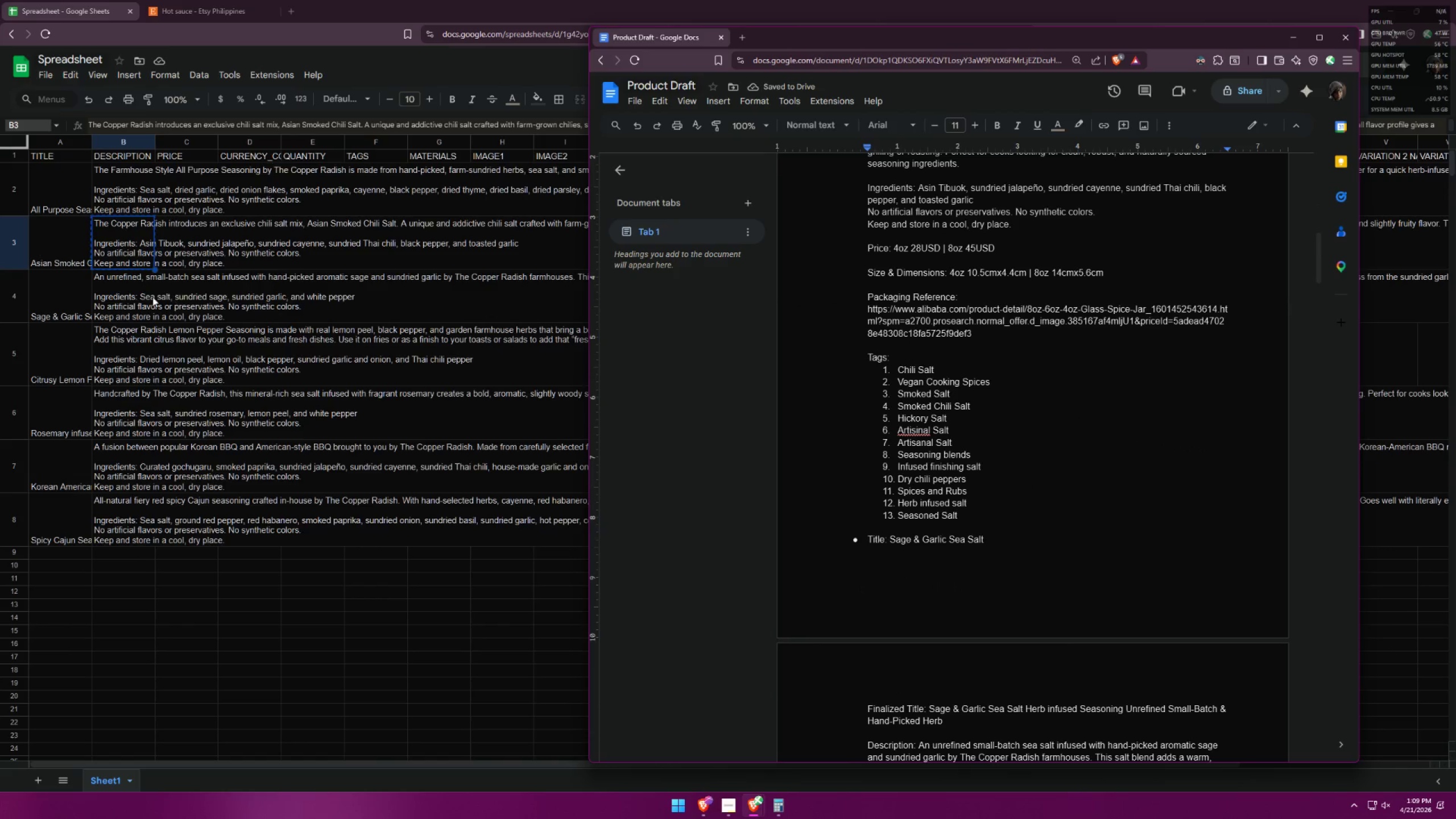 
left_click([125, 302])
 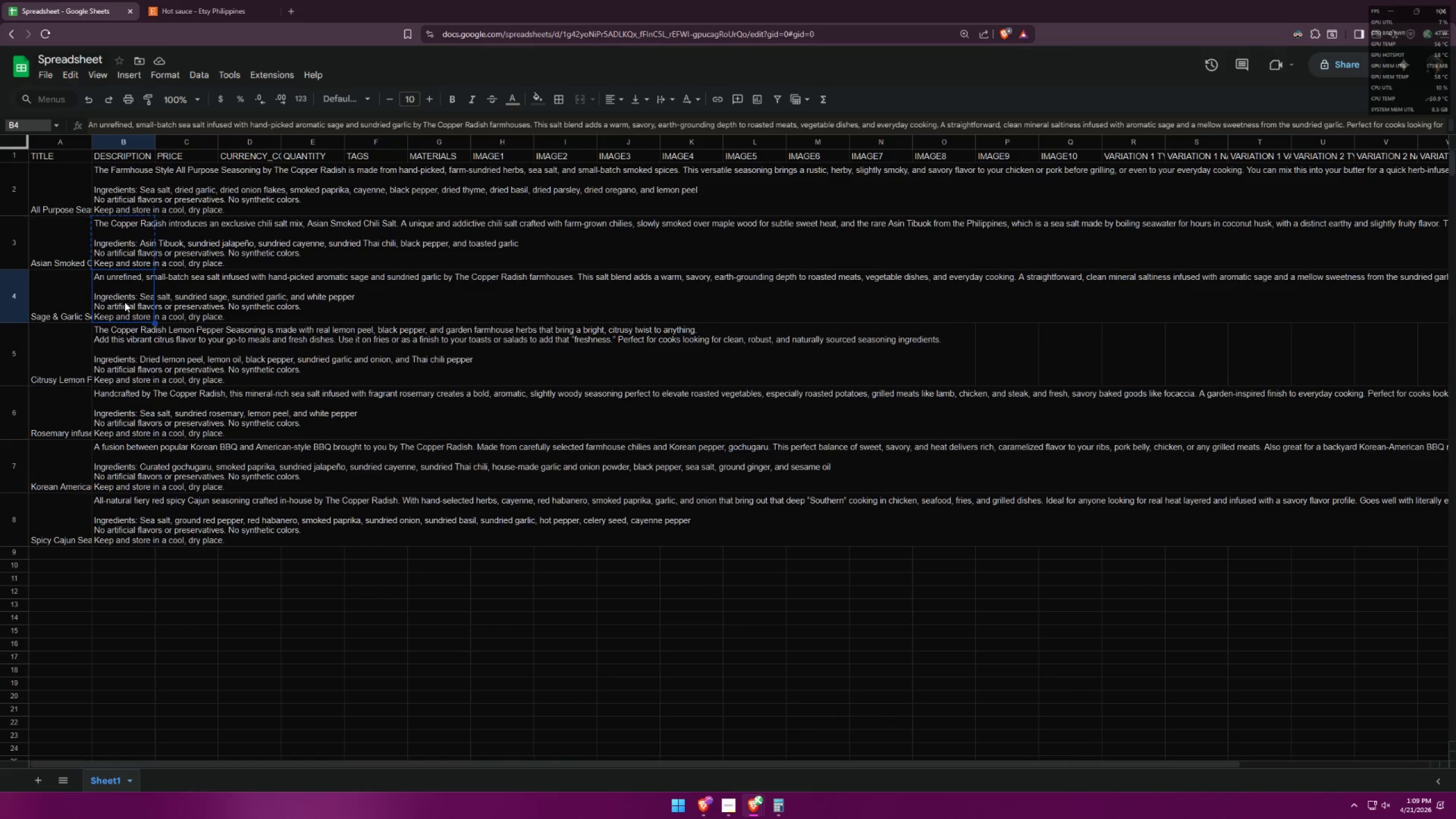 
key(Control+C)
 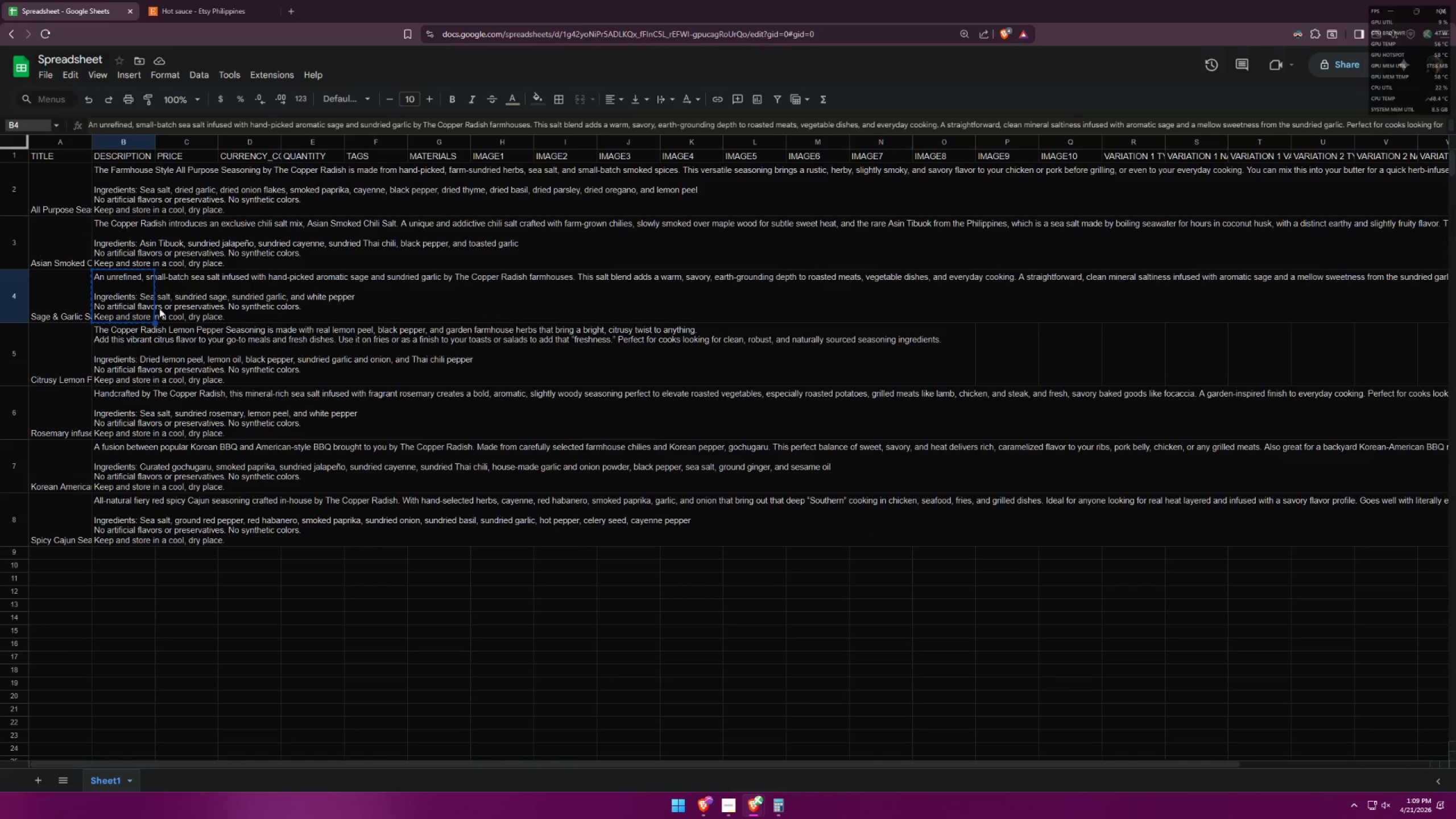 
key(Alt+AltLeft)
 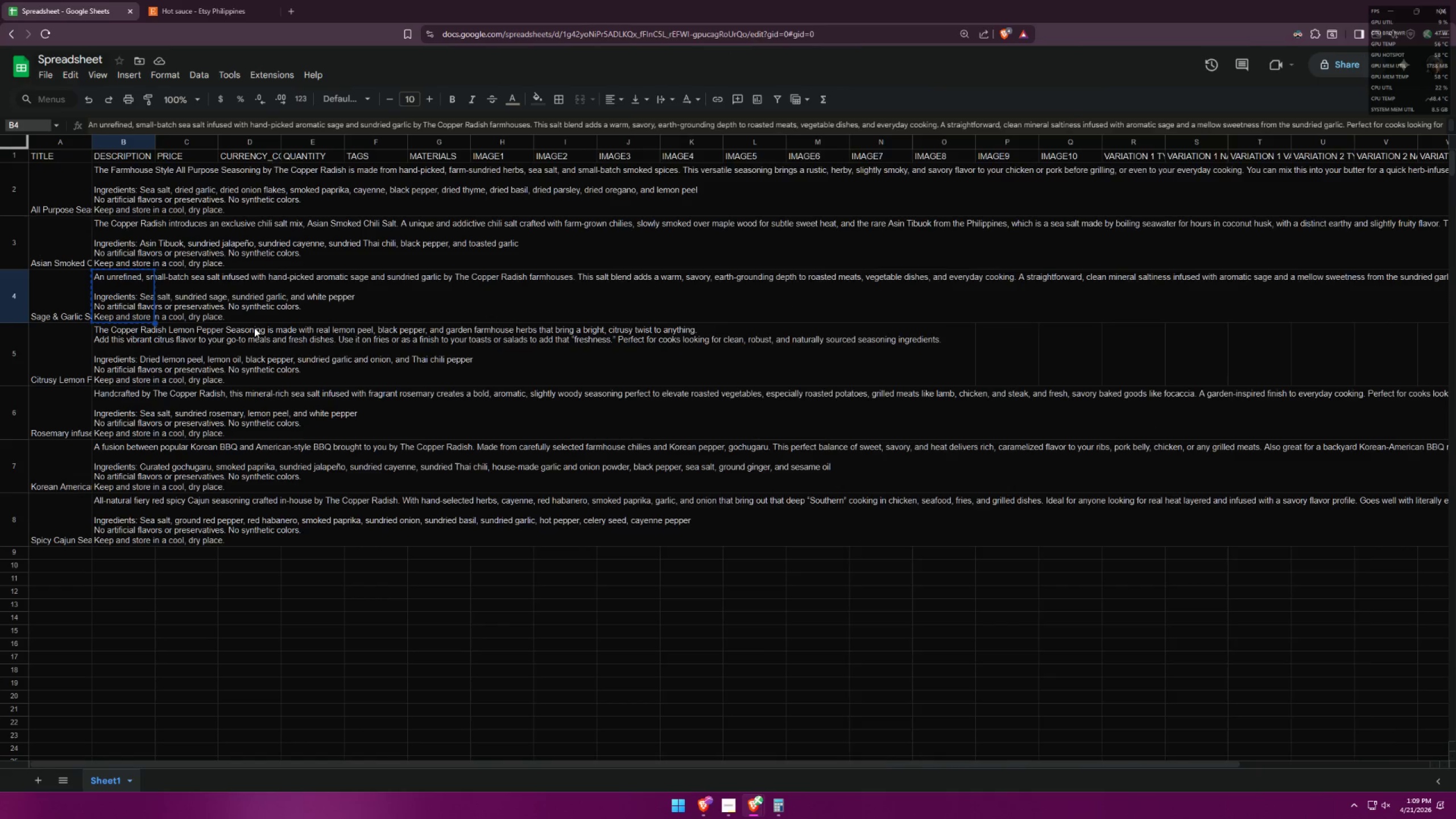 
key(Alt+Tab)
 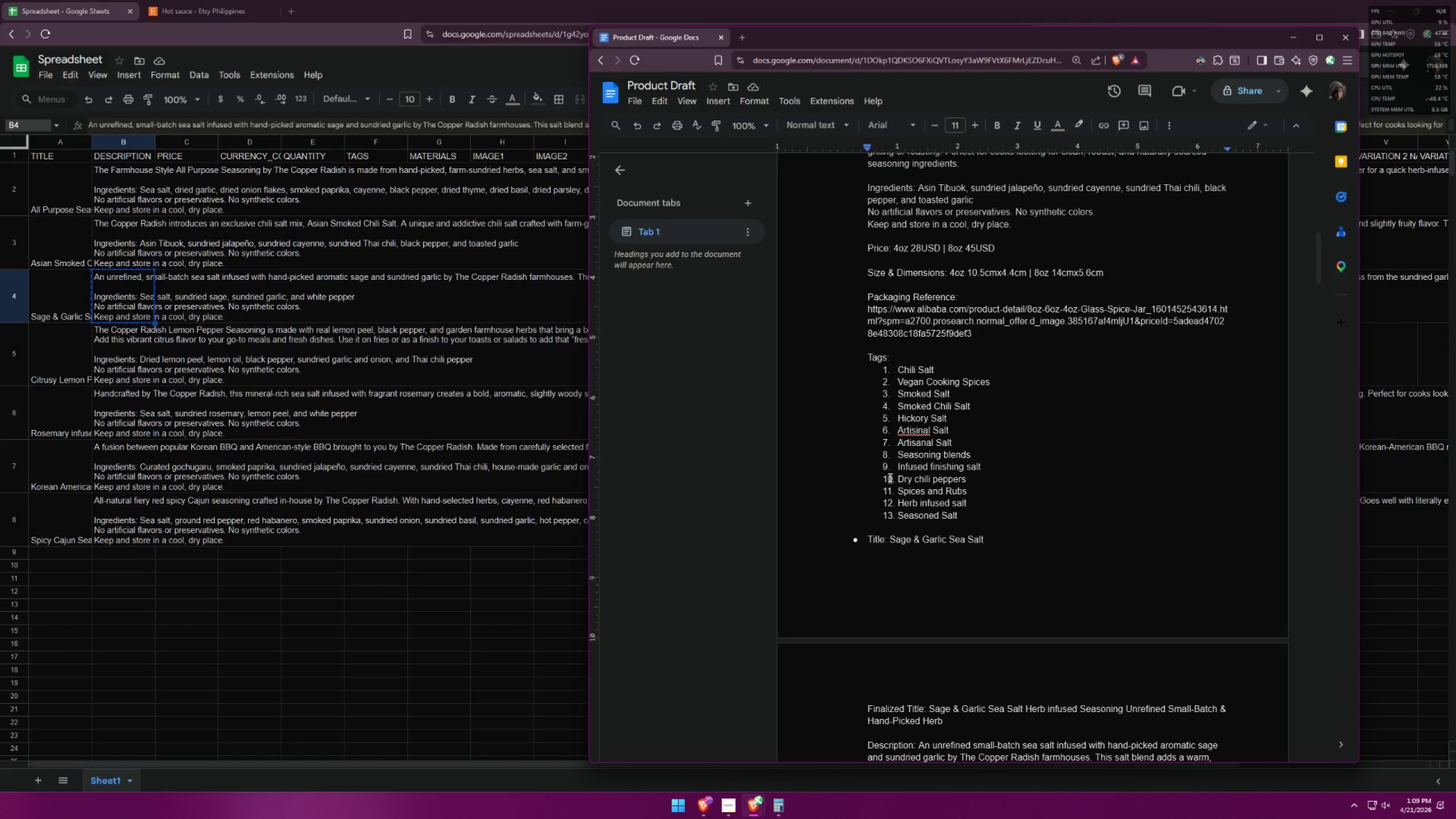 
scroll: coordinate [1006, 448], scroll_direction: down, amount: 6.0
 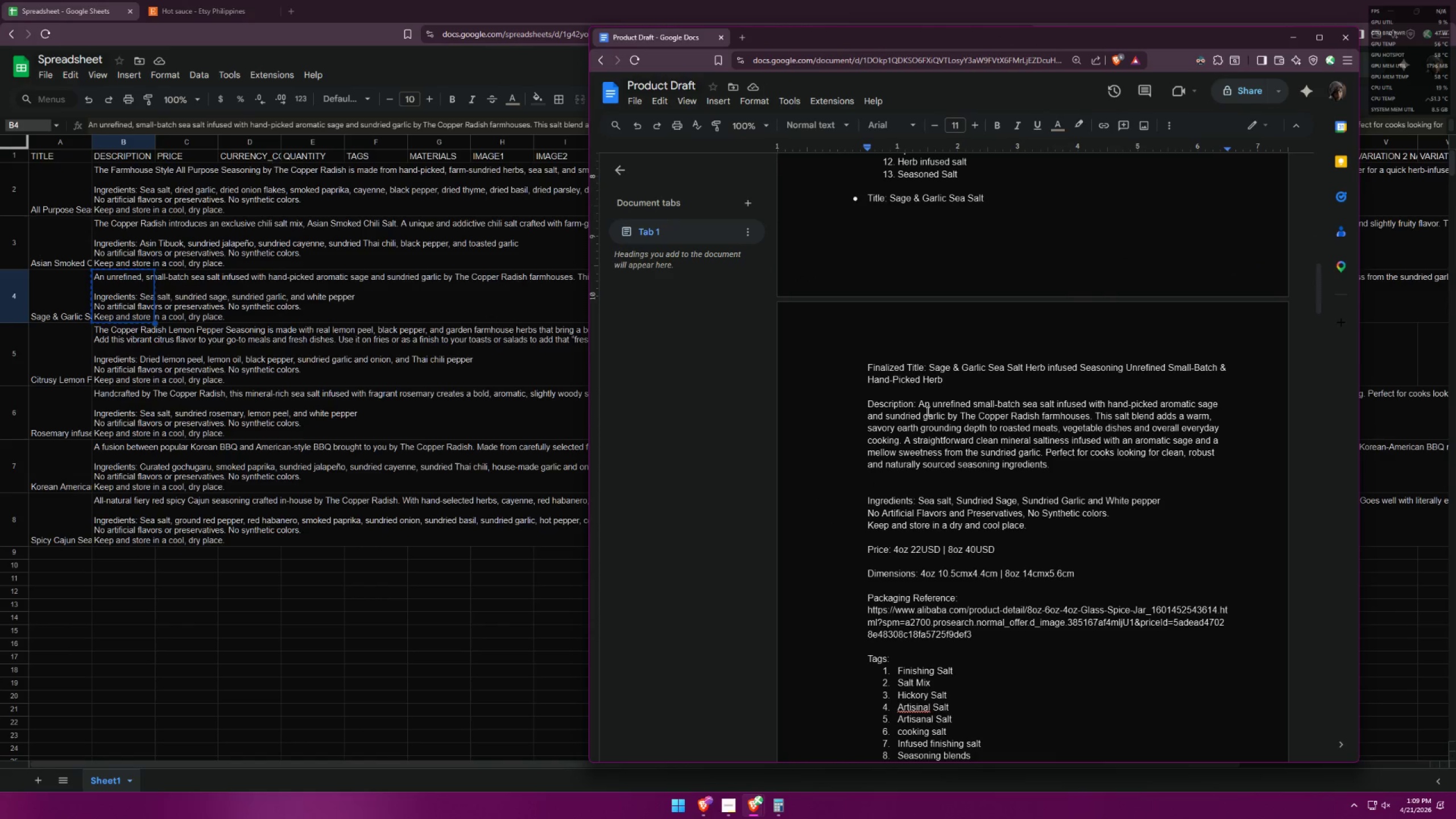 
left_click_drag(start_coordinate=[919, 402], to_coordinate=[1029, 525])
 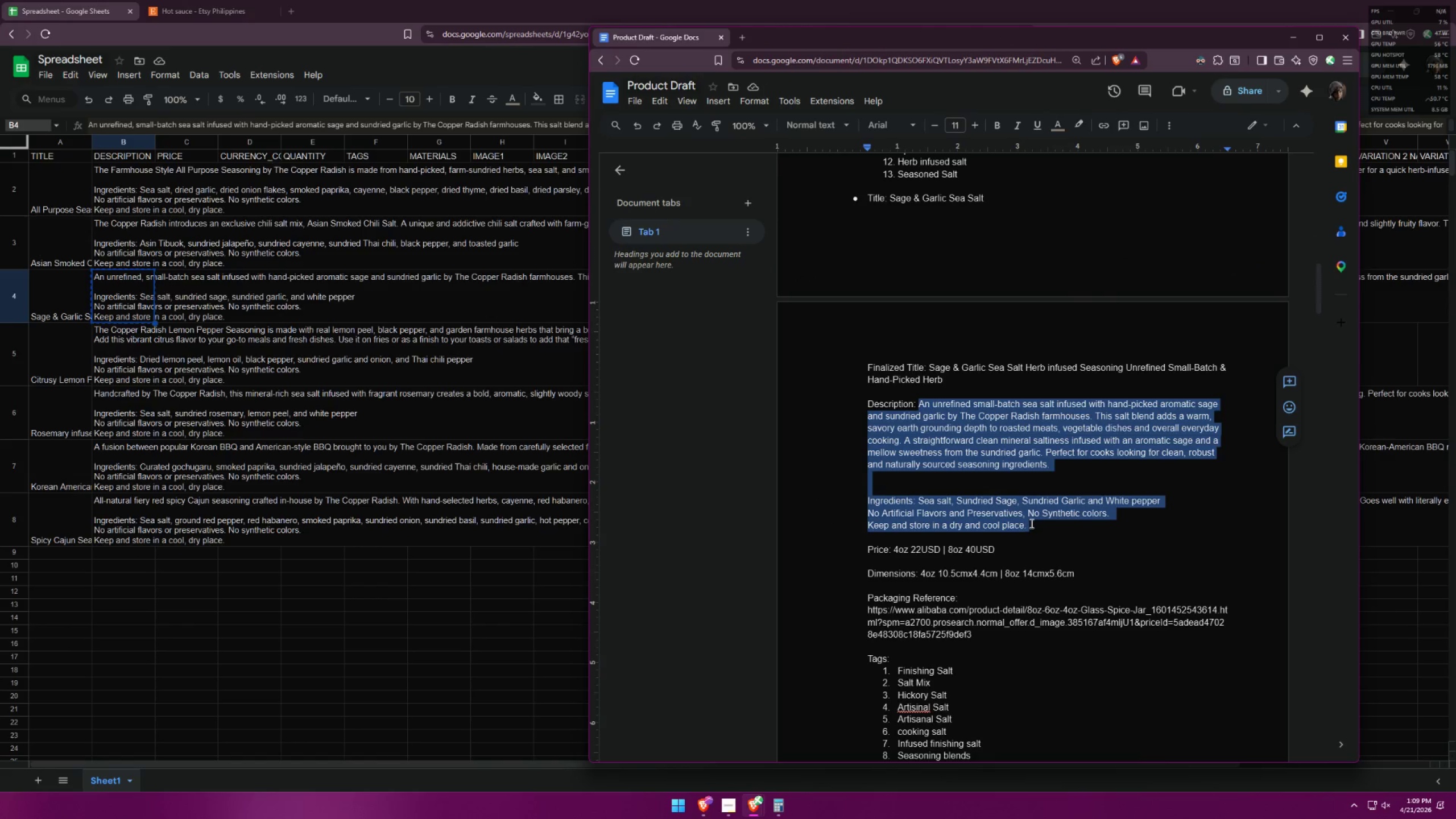 
key(Control+V)
 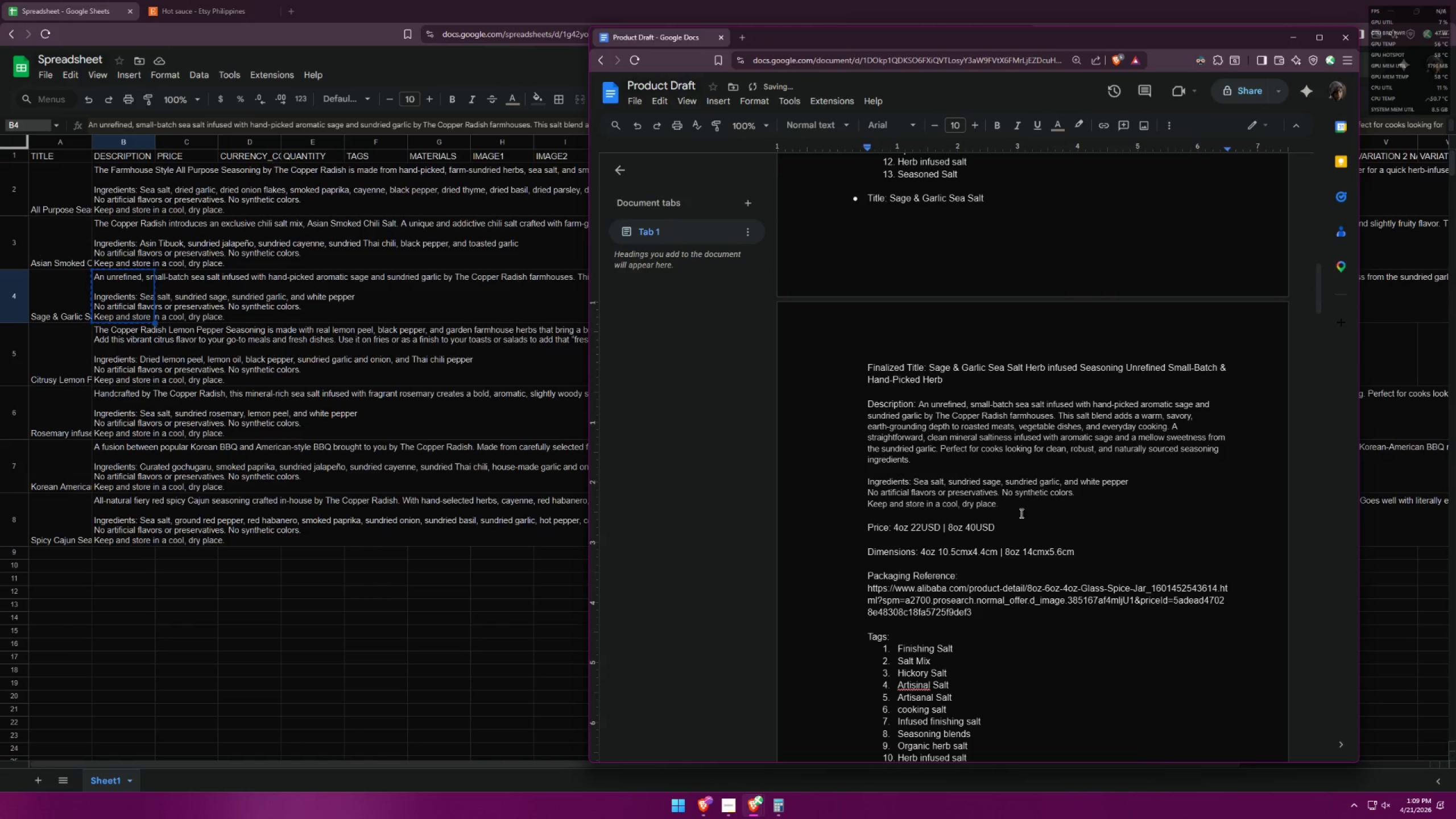 
left_click_drag(start_coordinate=[1007, 508], to_coordinate=[919, 403])
 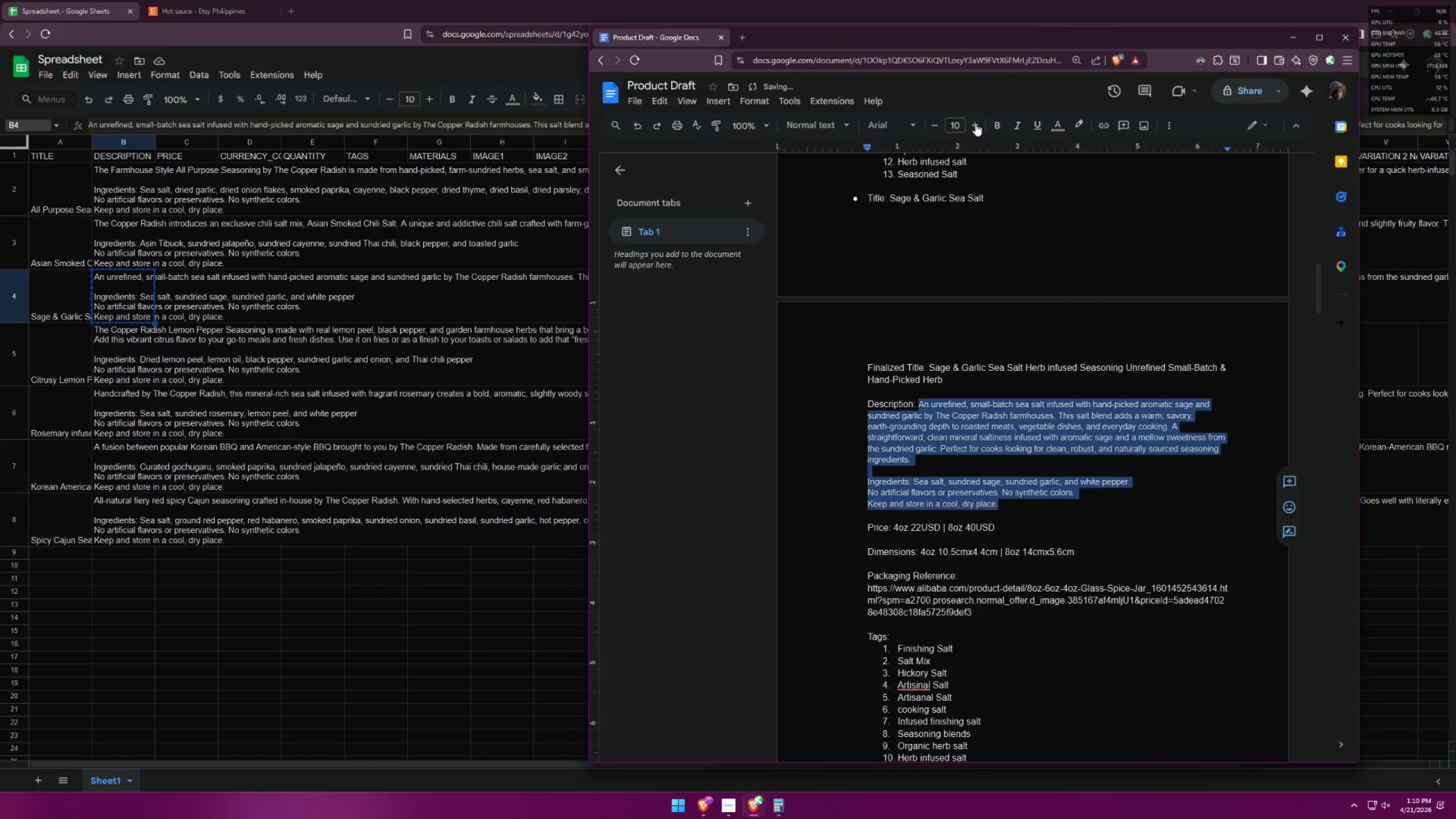 
left_click([975, 123])
 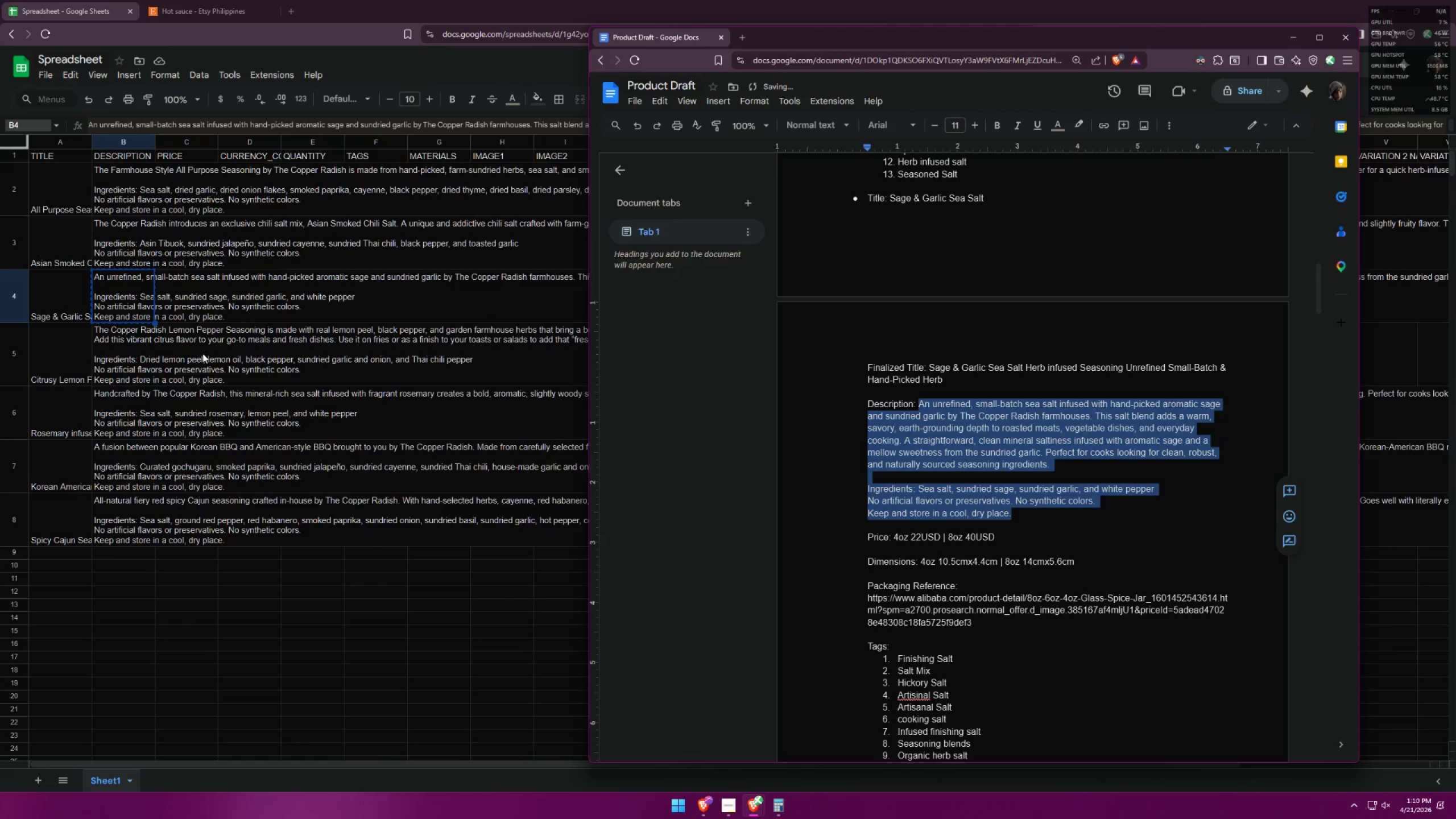 
left_click([110, 339])
 